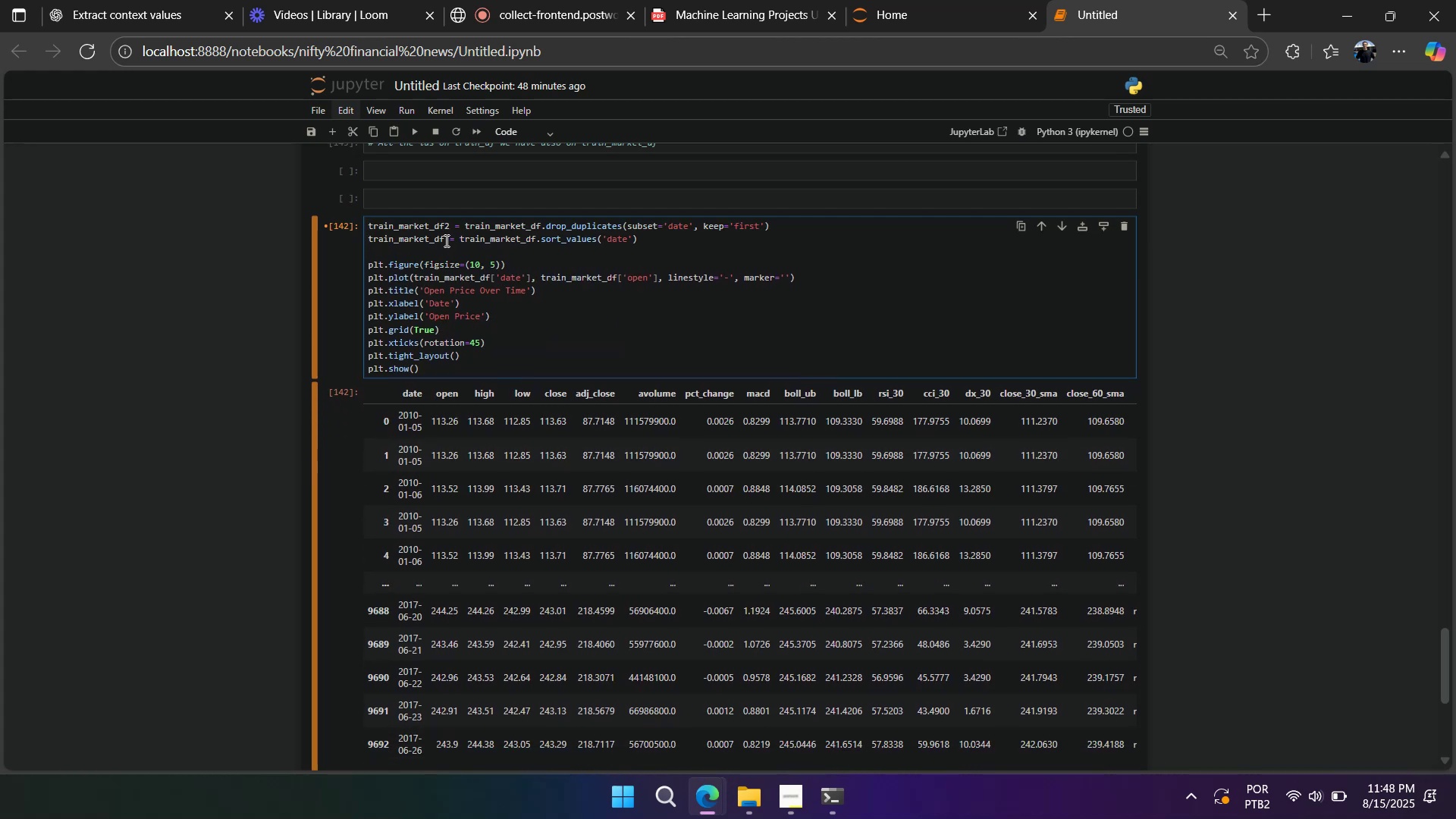 
double_click([445, 240])
 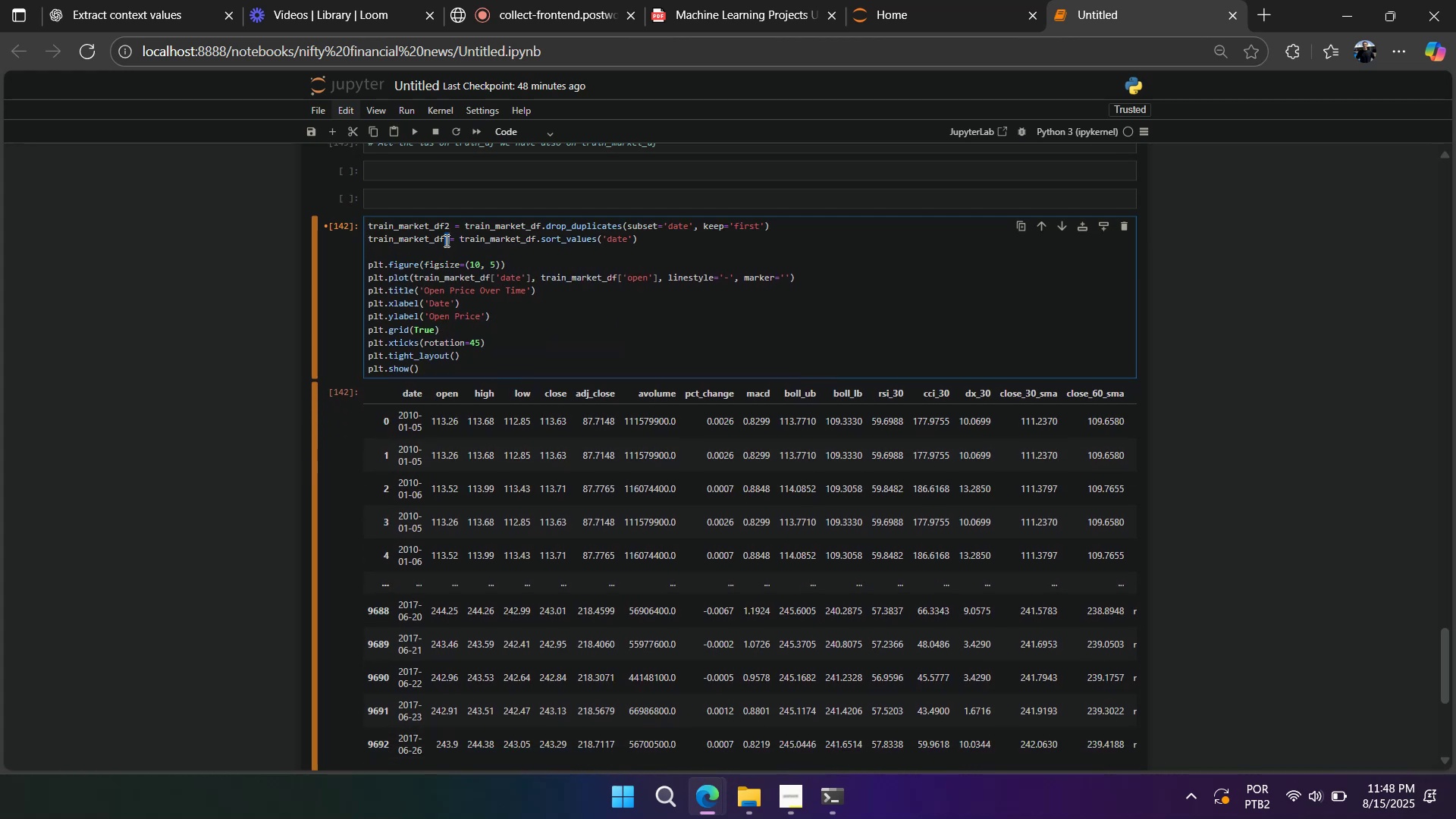 
triple_click([445, 240])
 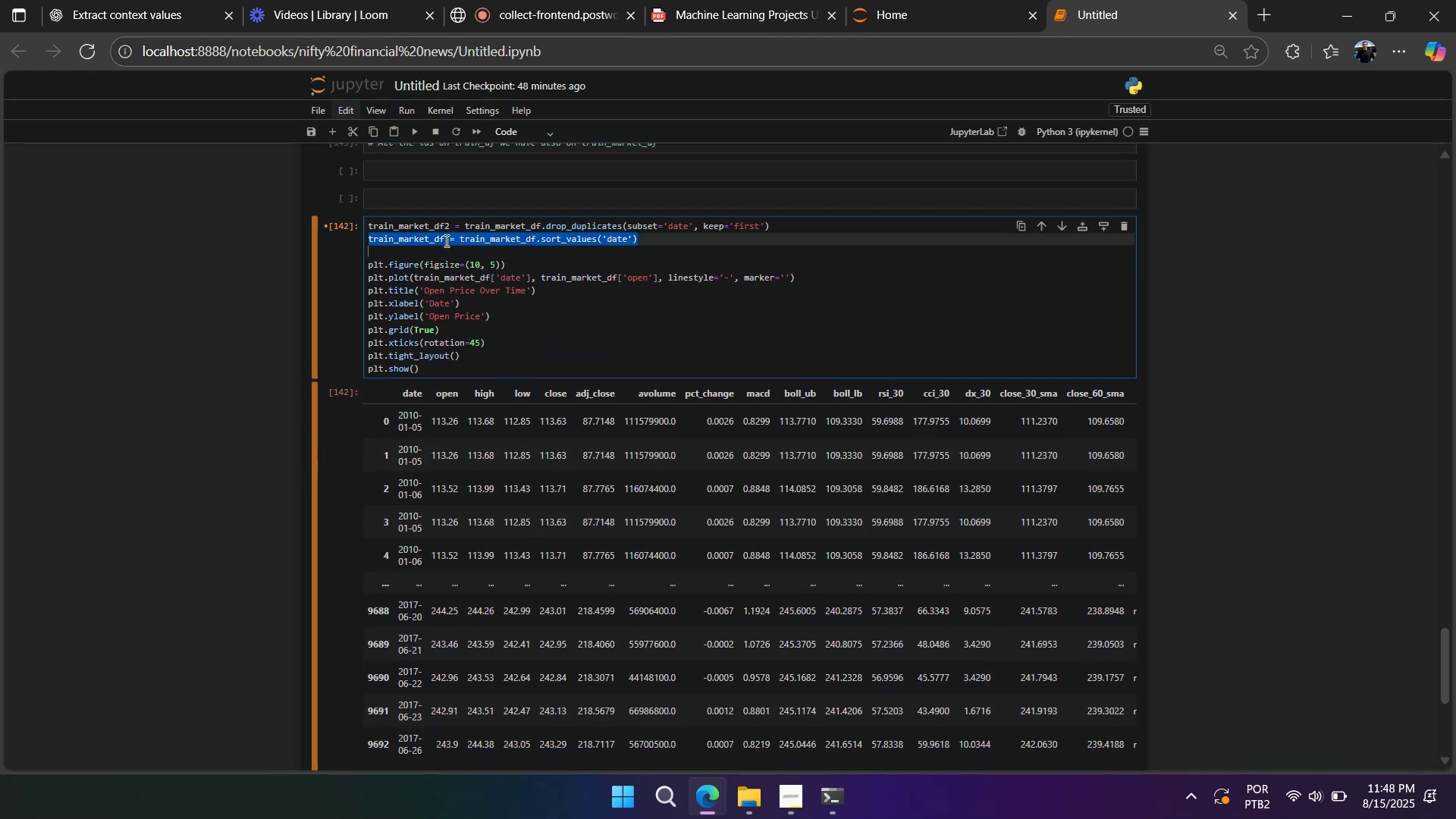 
key(Backspace)
 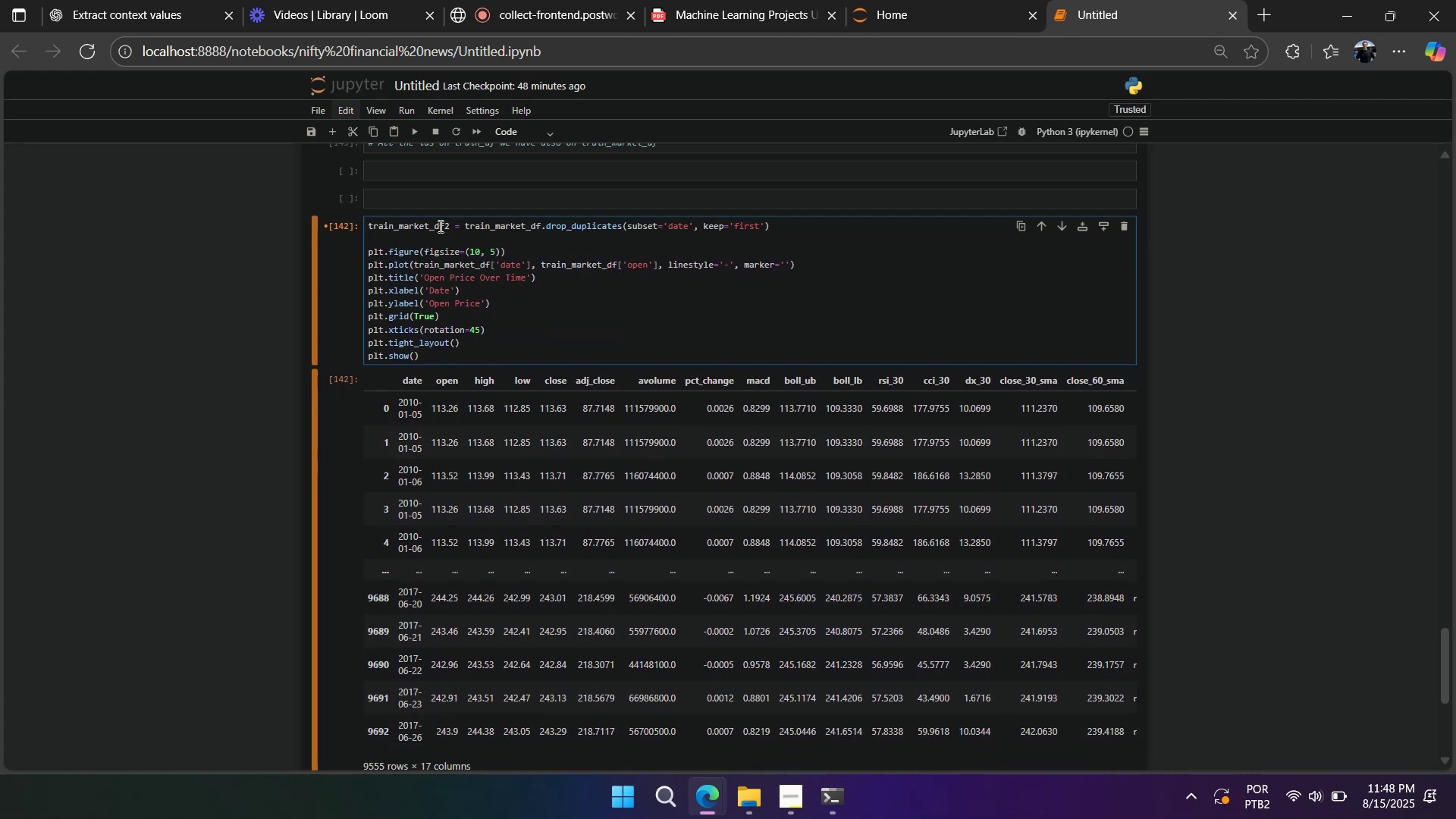 
double_click([438, 226])
 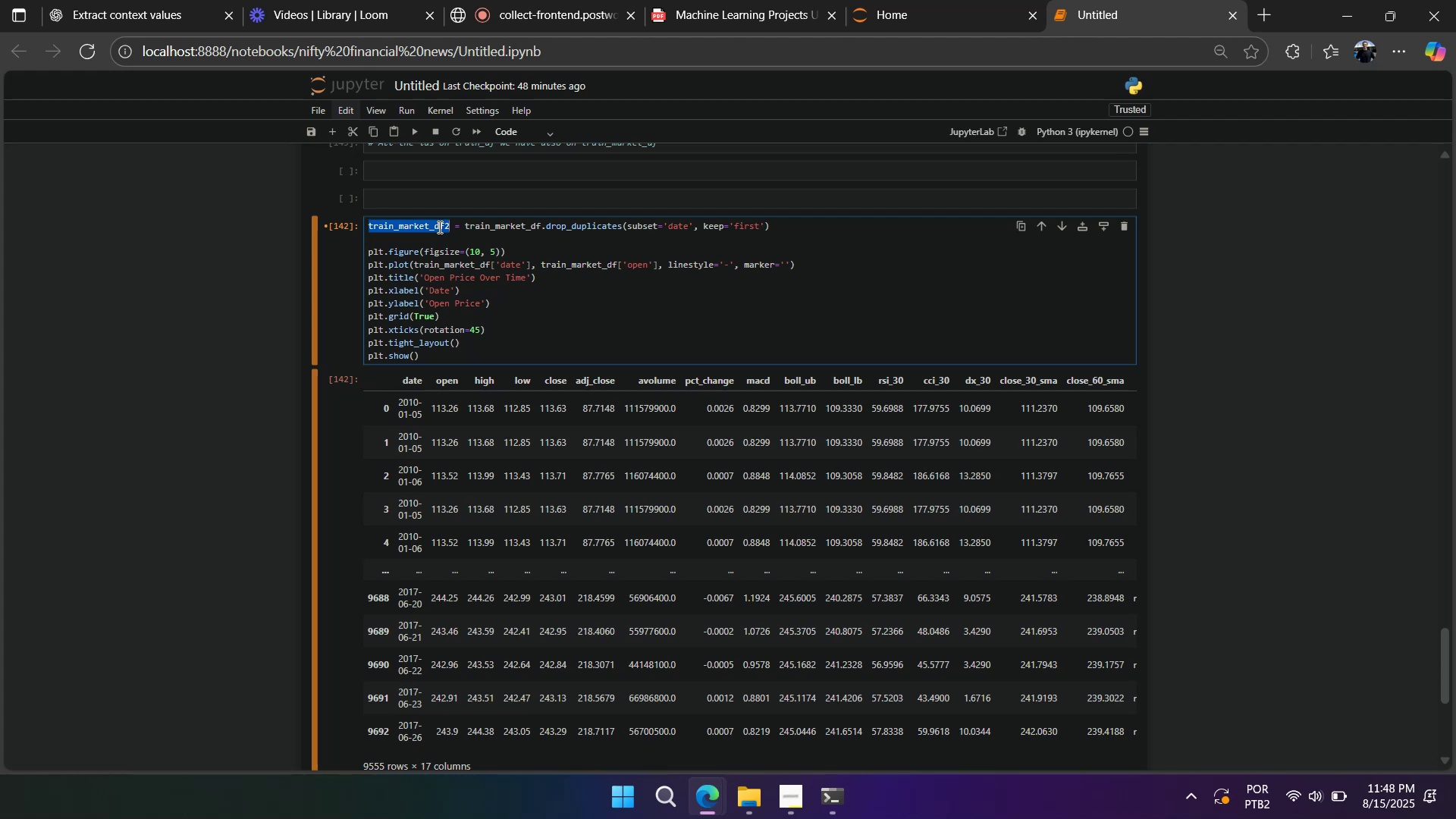 
key(Control+C)
 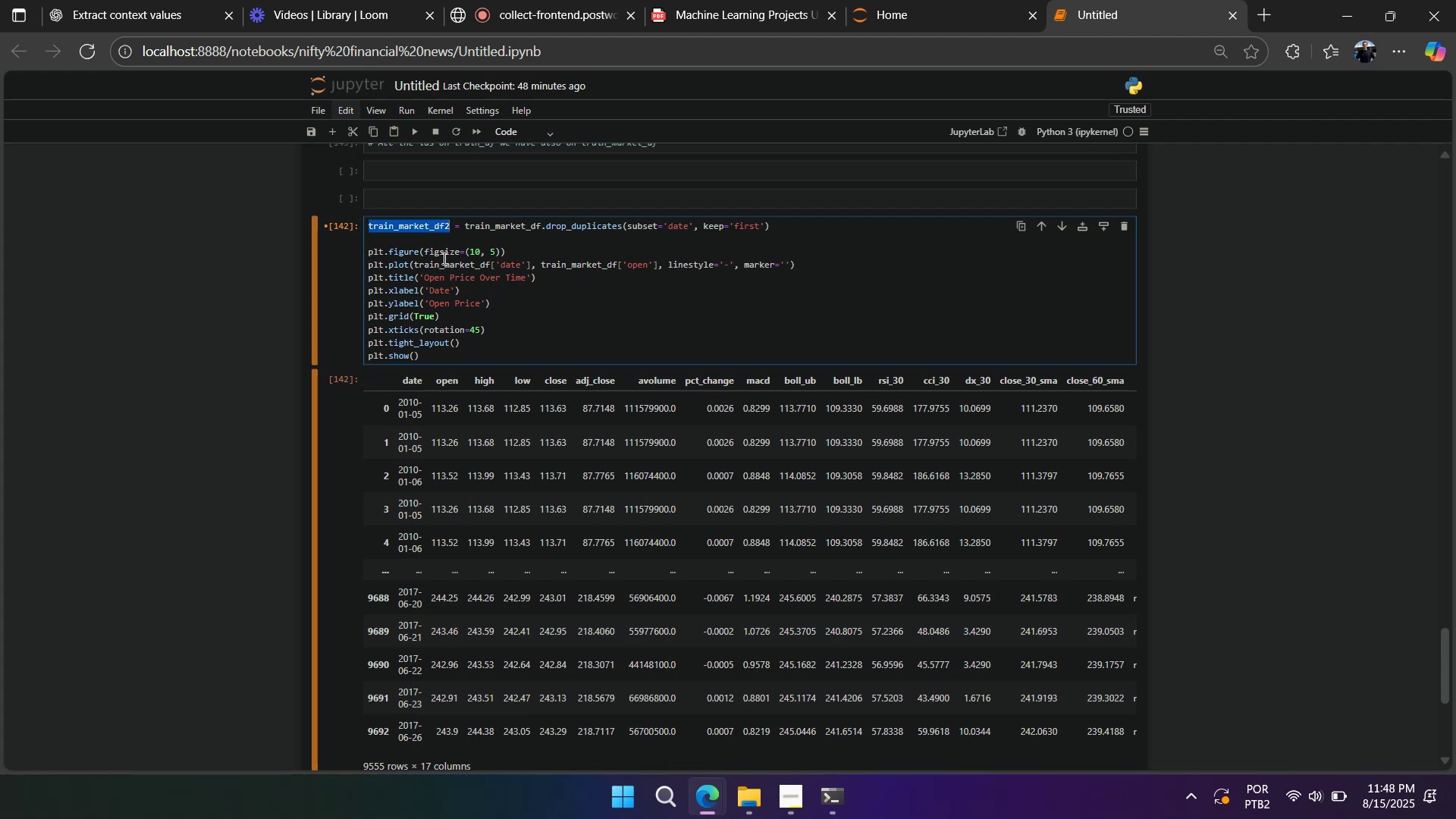 
scroll: coordinate [494, 378], scroll_direction: up, amount: 26.0
 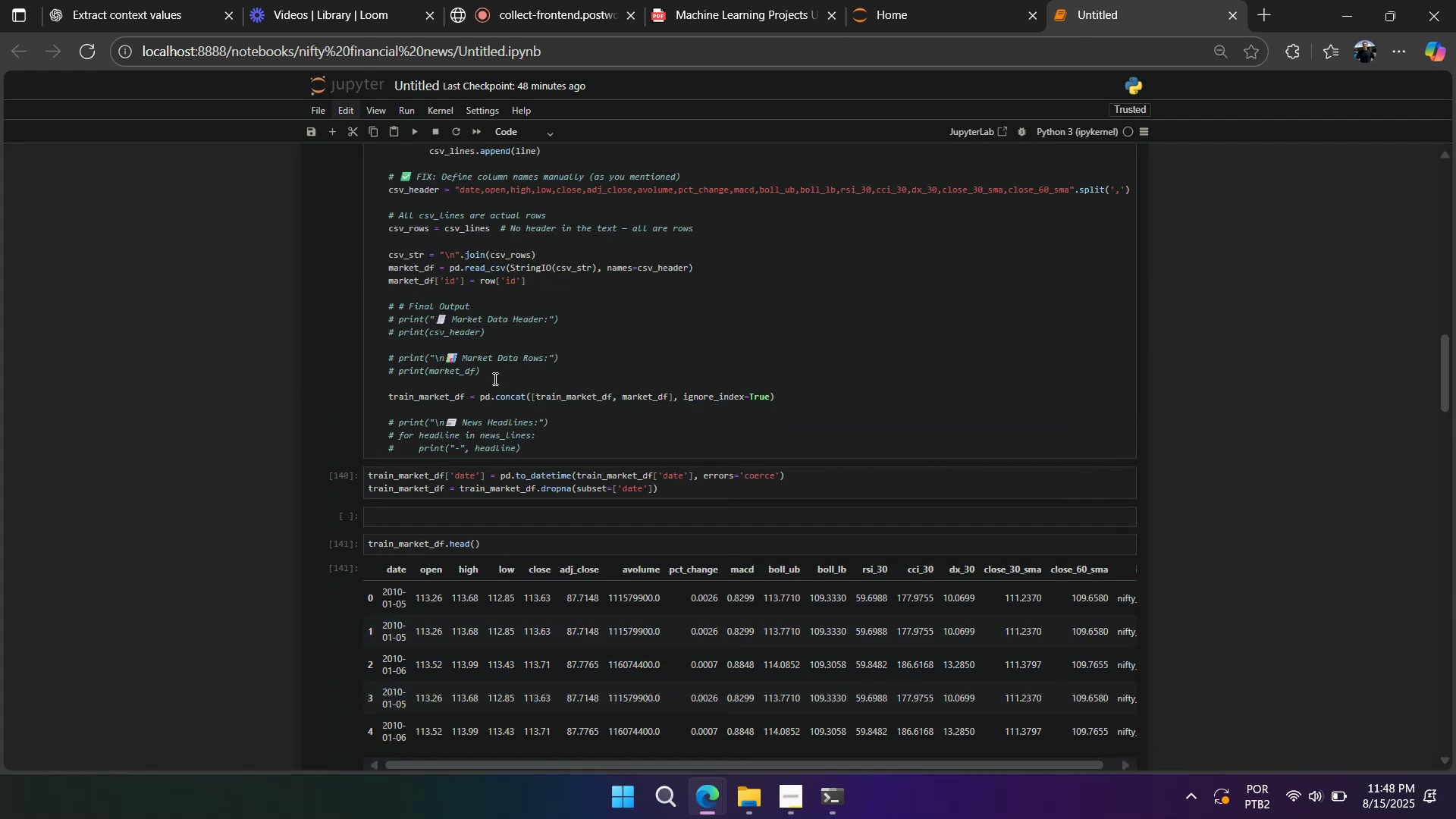 
wait(6.55)
 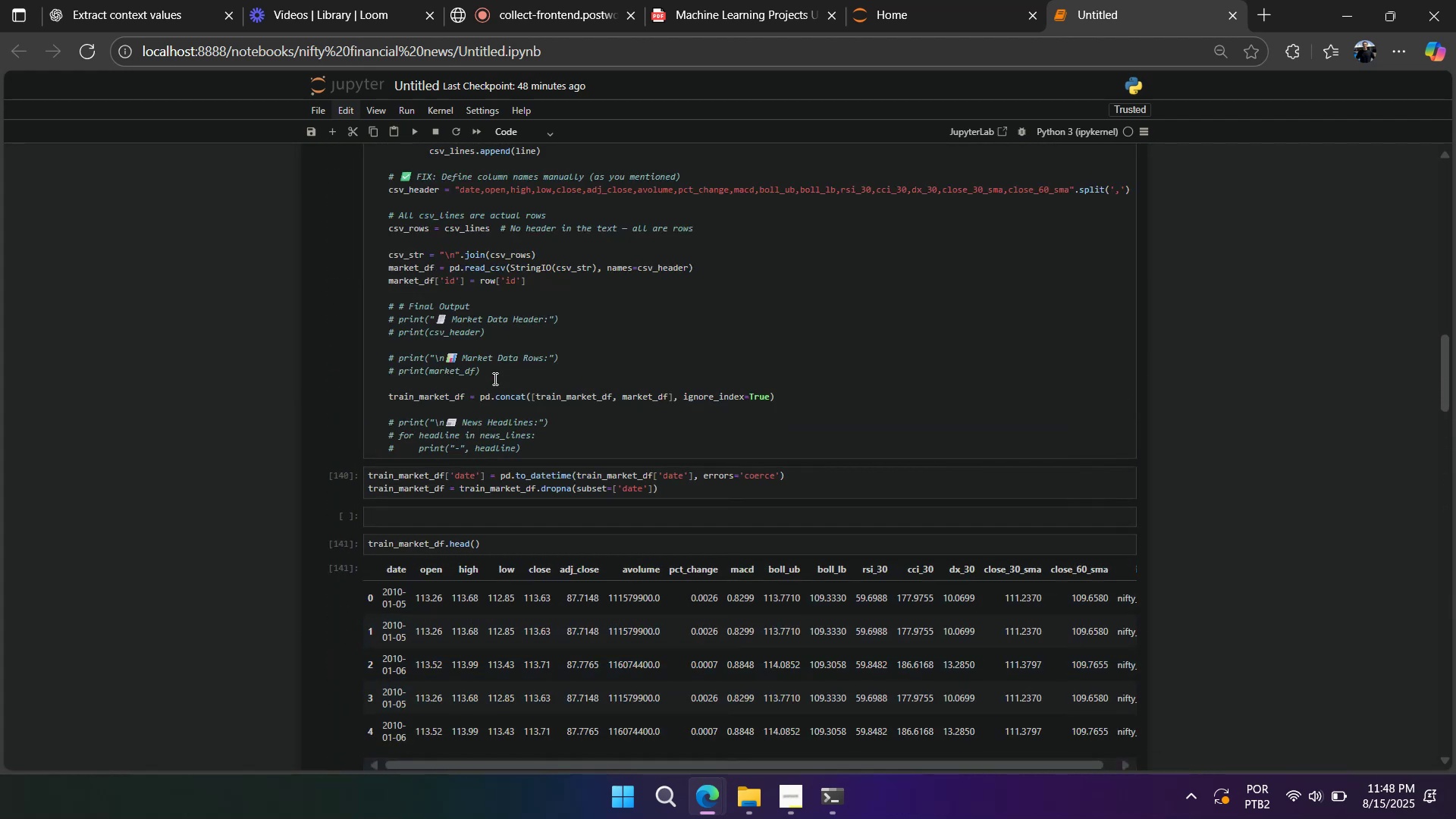 
scroll: coordinate [592, 486], scroll_direction: down, amount: 4.0
 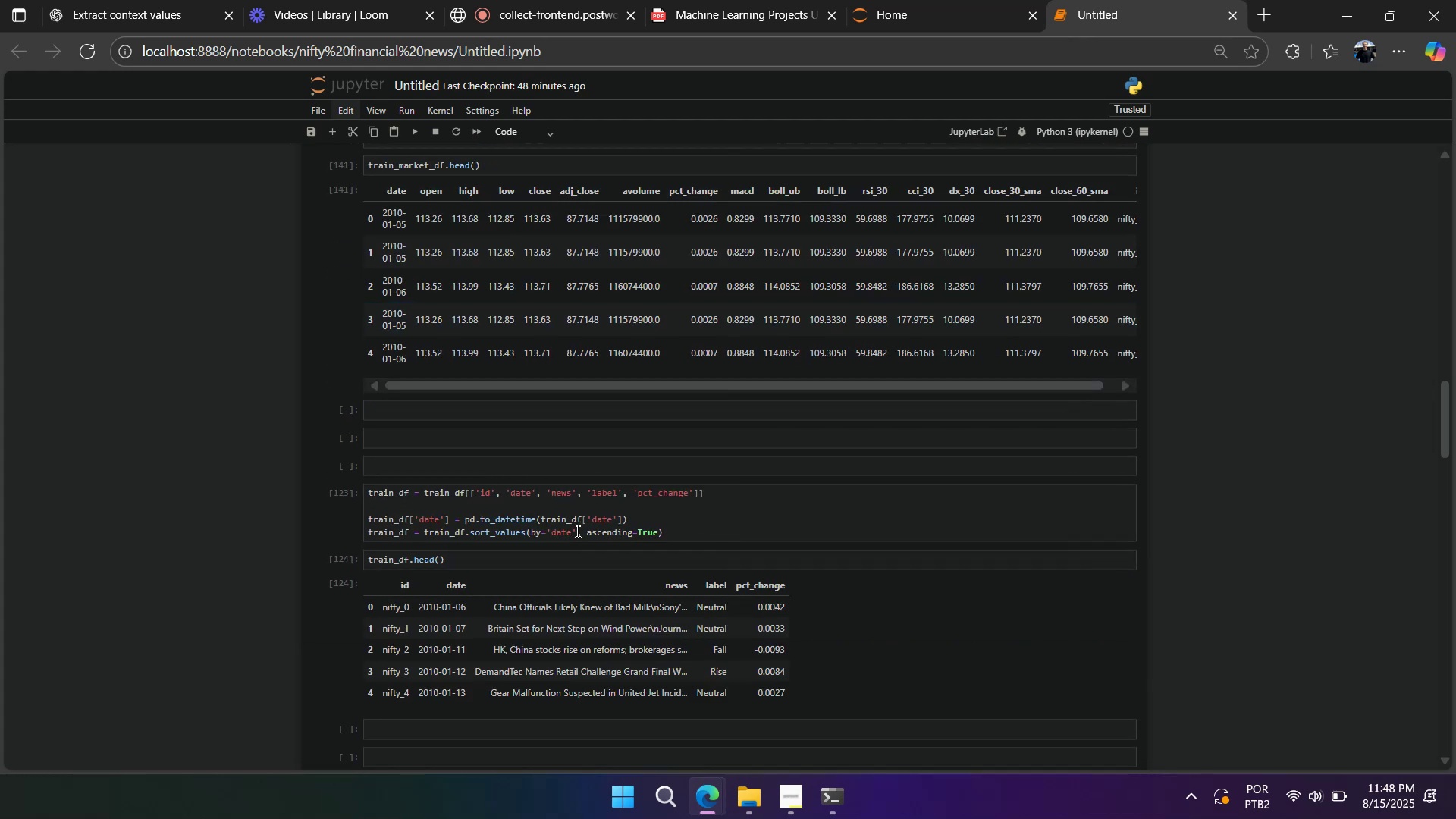 
double_click([576, 532])
 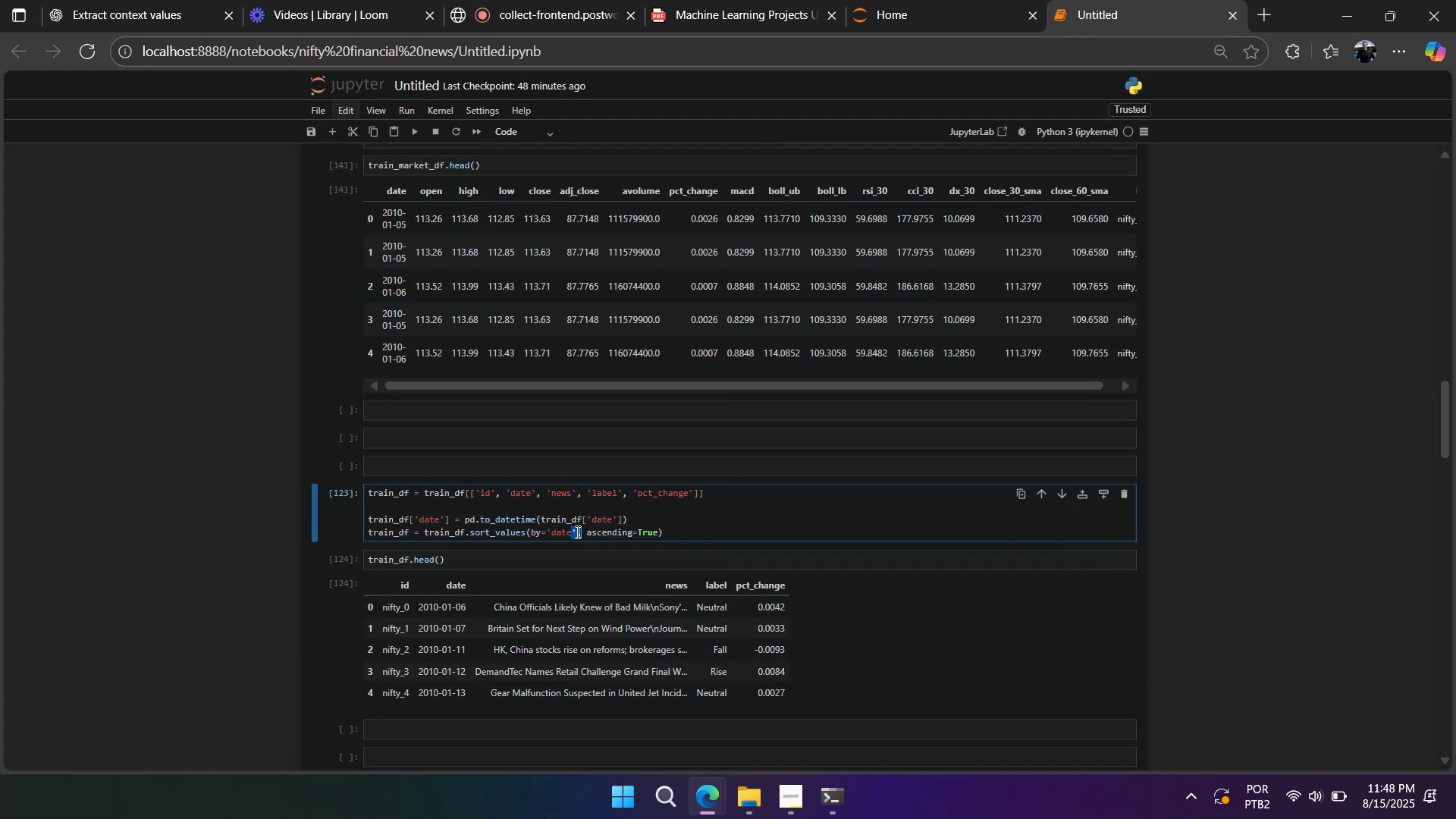 
triple_click([576, 532])
 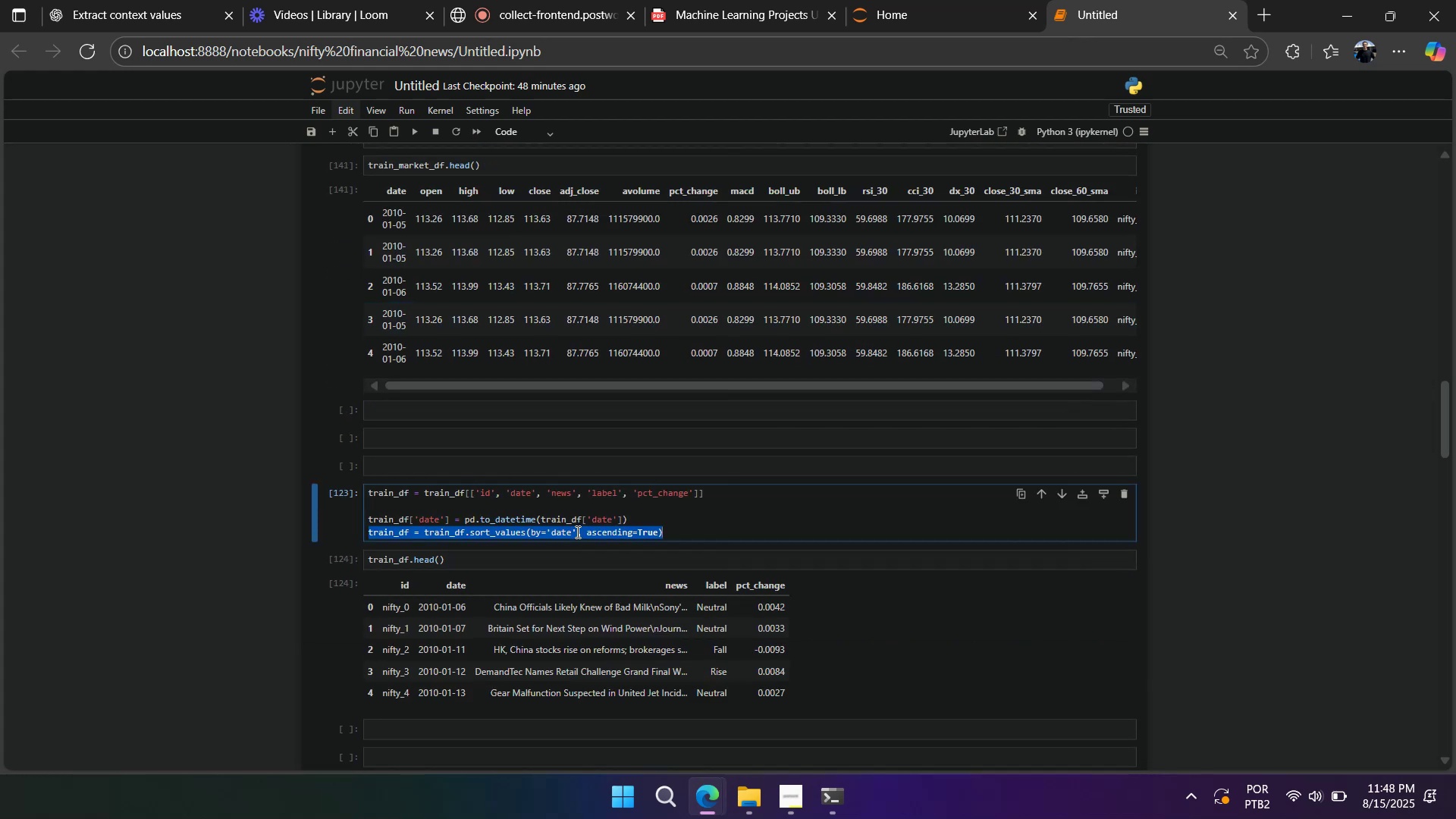 
key(Control+C)
 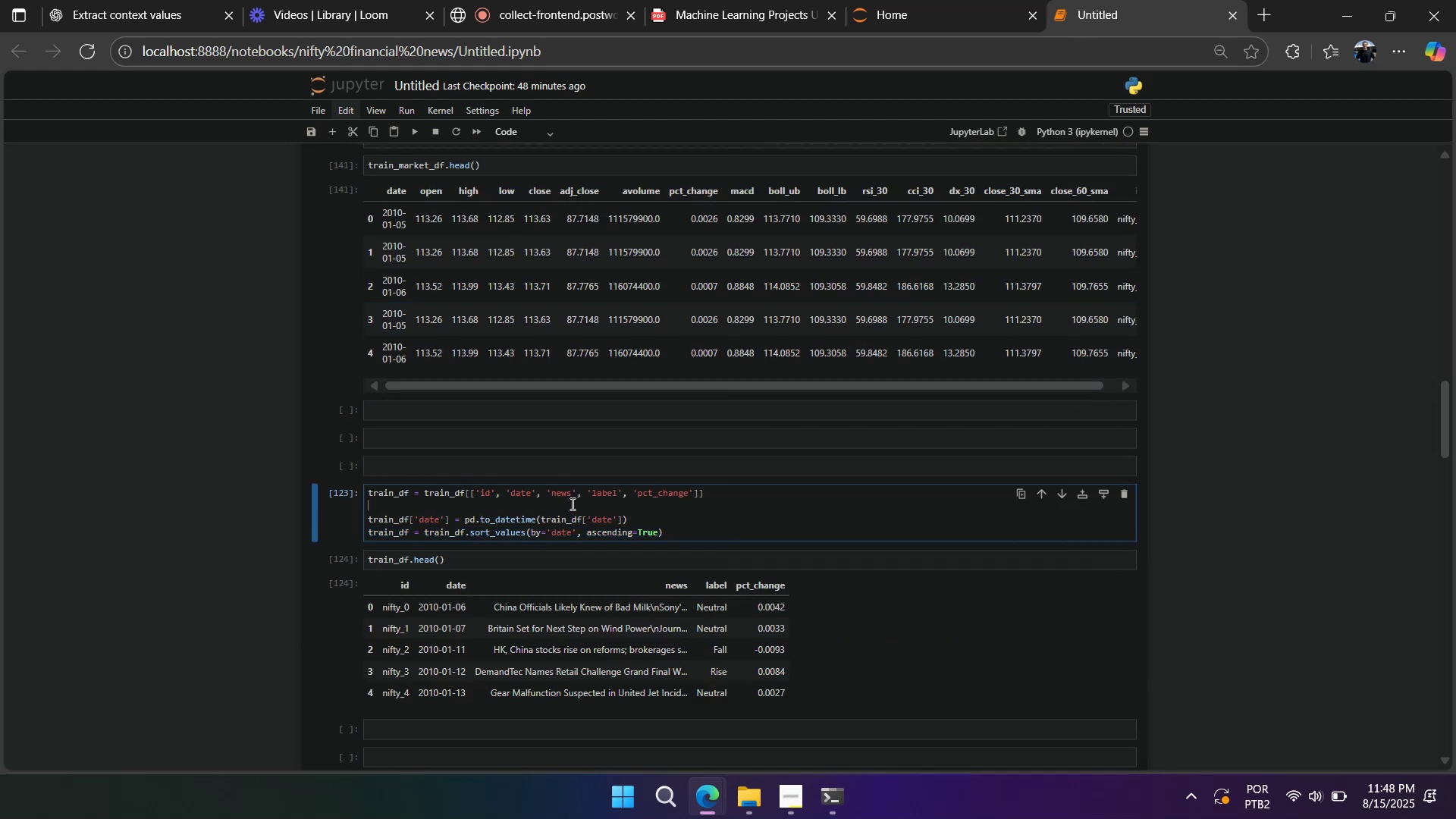 
key(Backspace)
 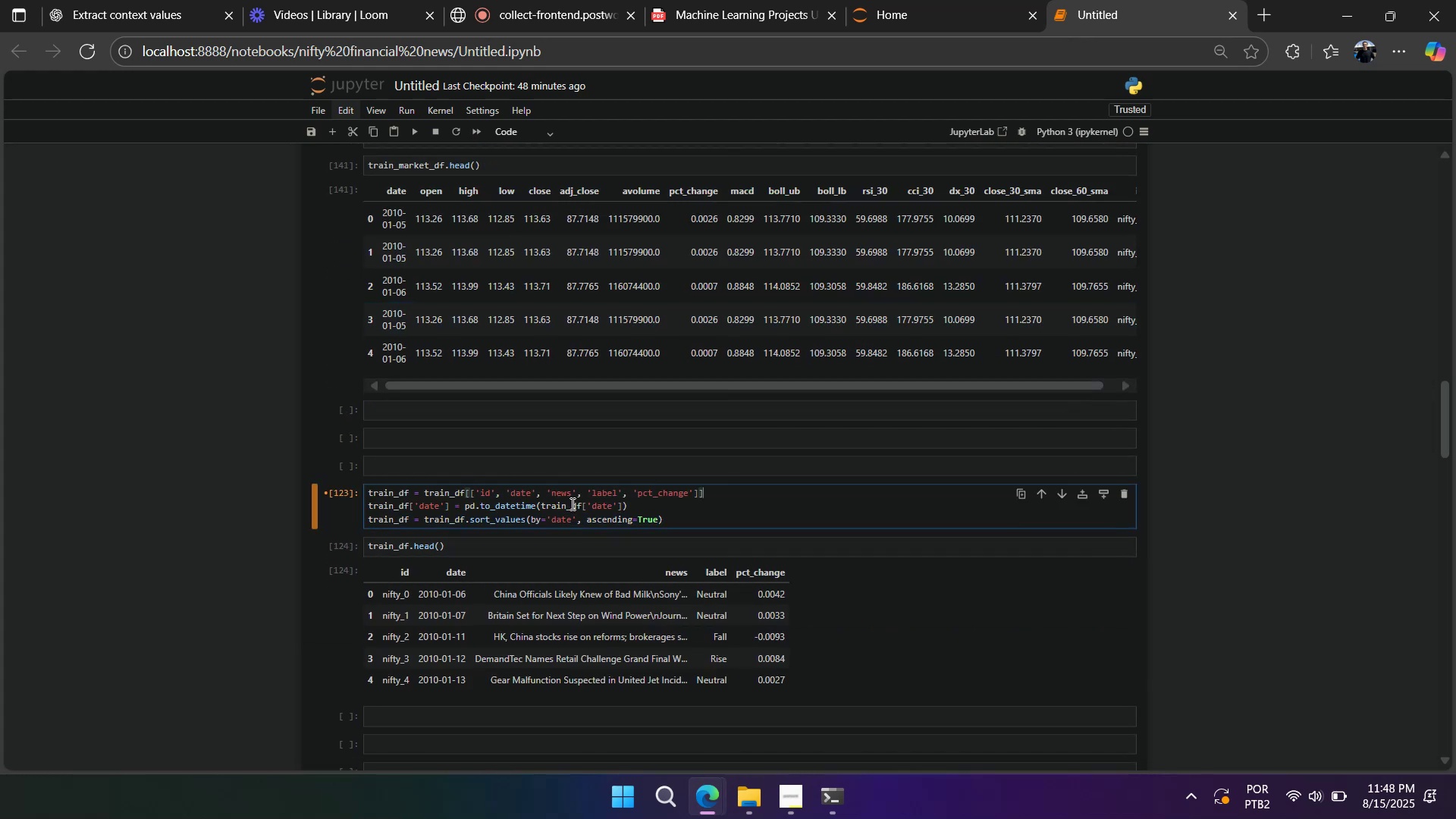 
scroll: coordinate [571, 504], scroll_direction: up, amount: 5.0
 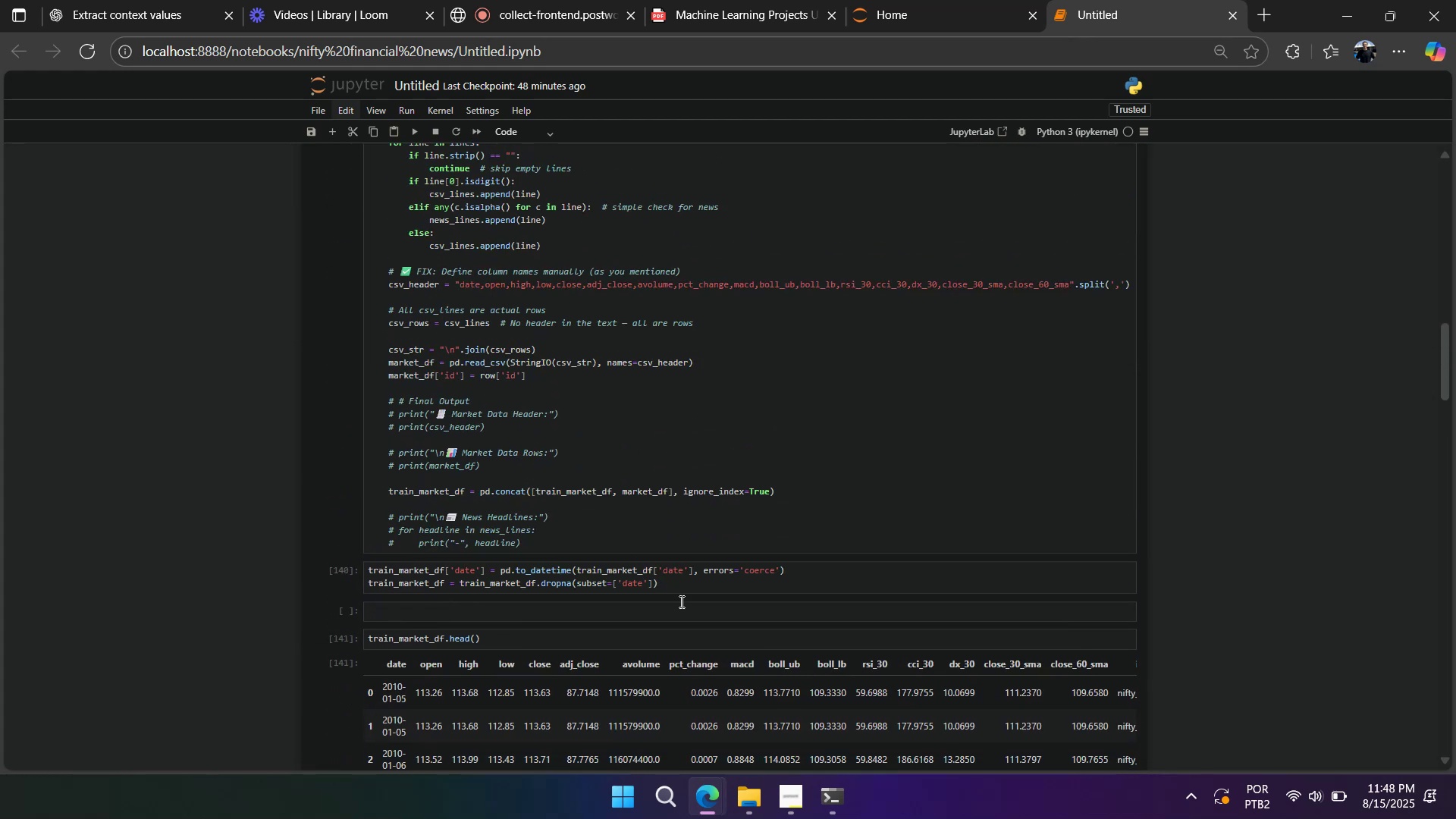 
left_click([682, 588])
 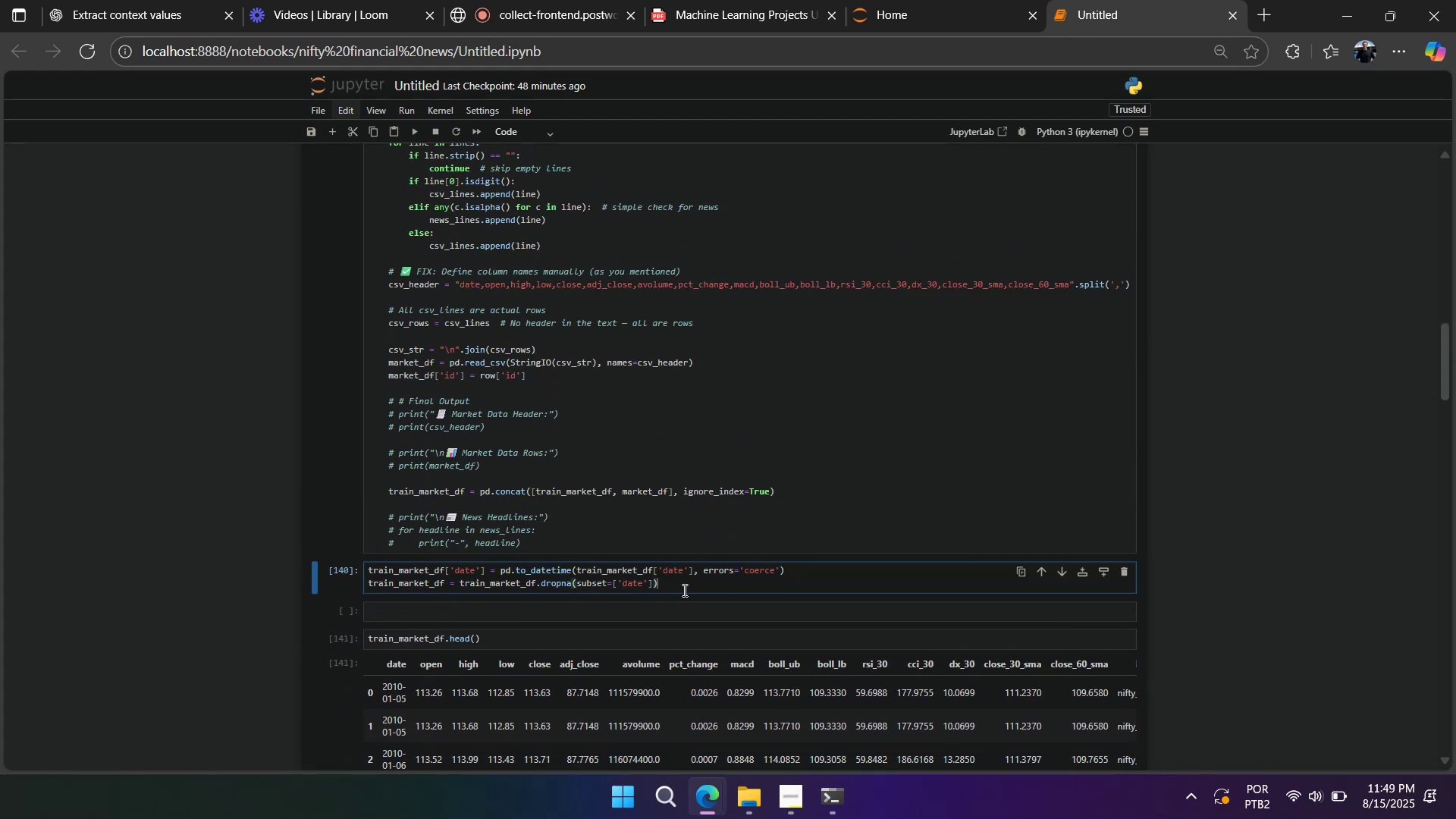 
key(Enter)
 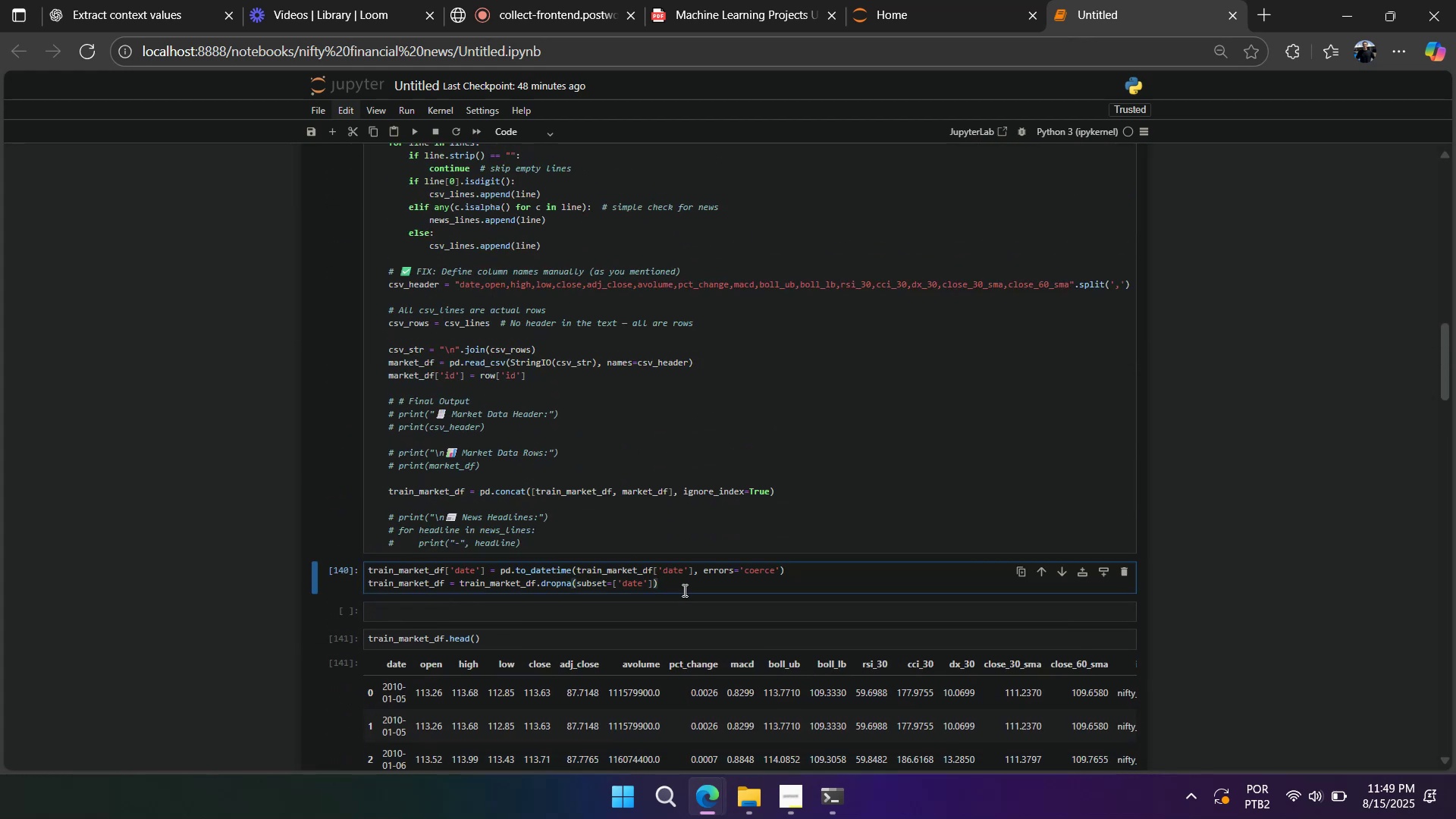 
key(Control+V)
 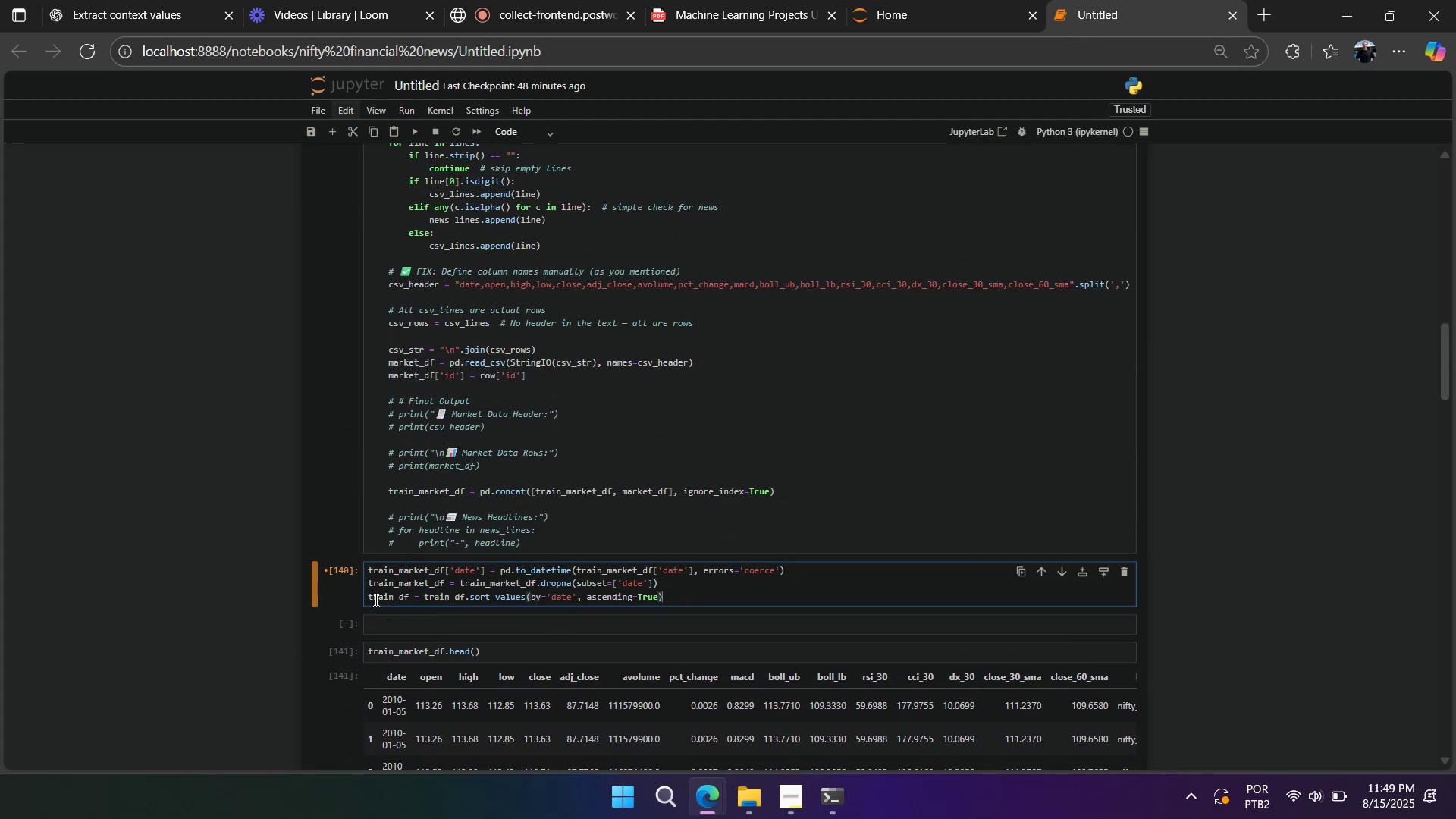 
double_click([379, 570])
 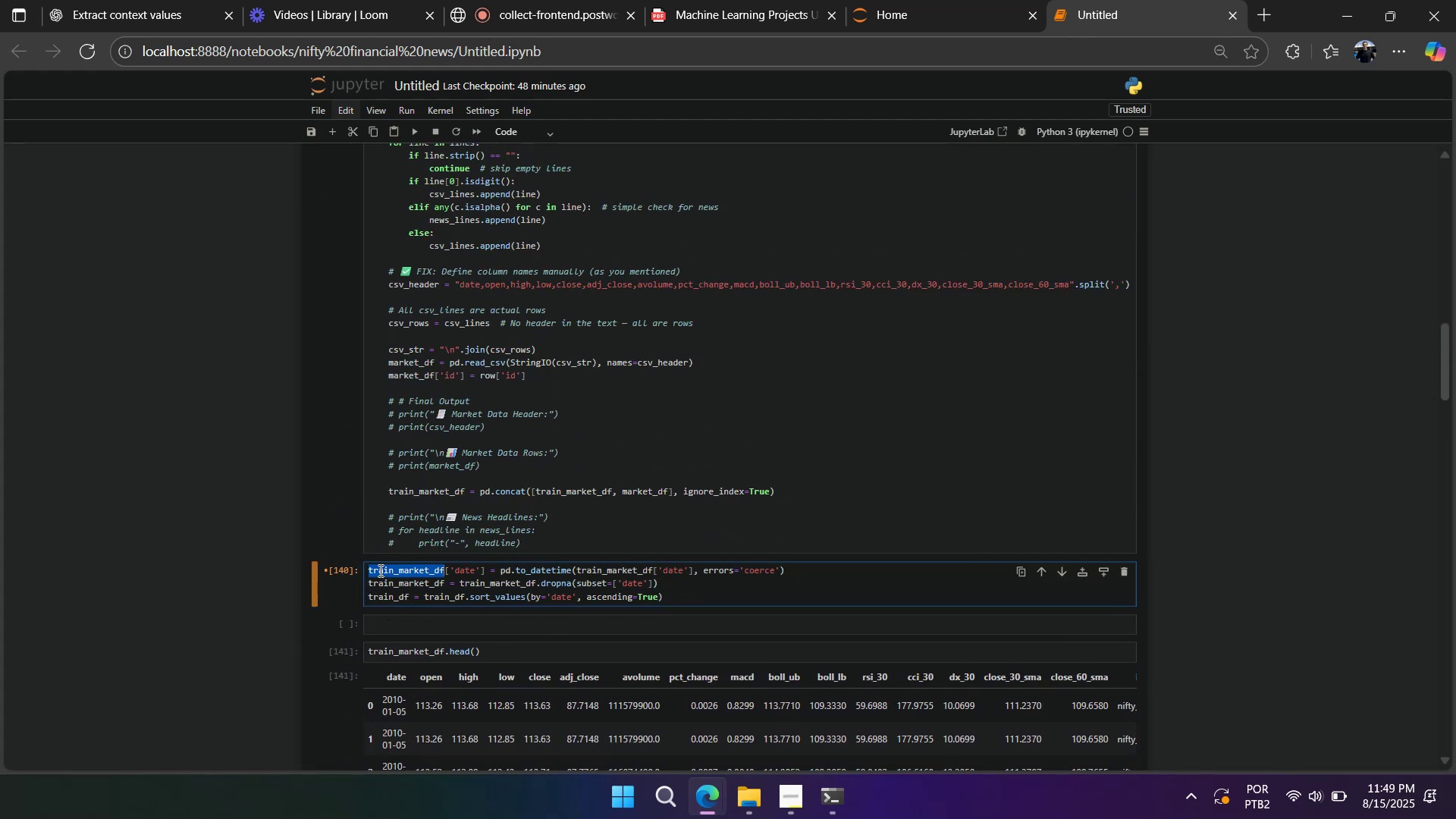 
key(Control+C)
 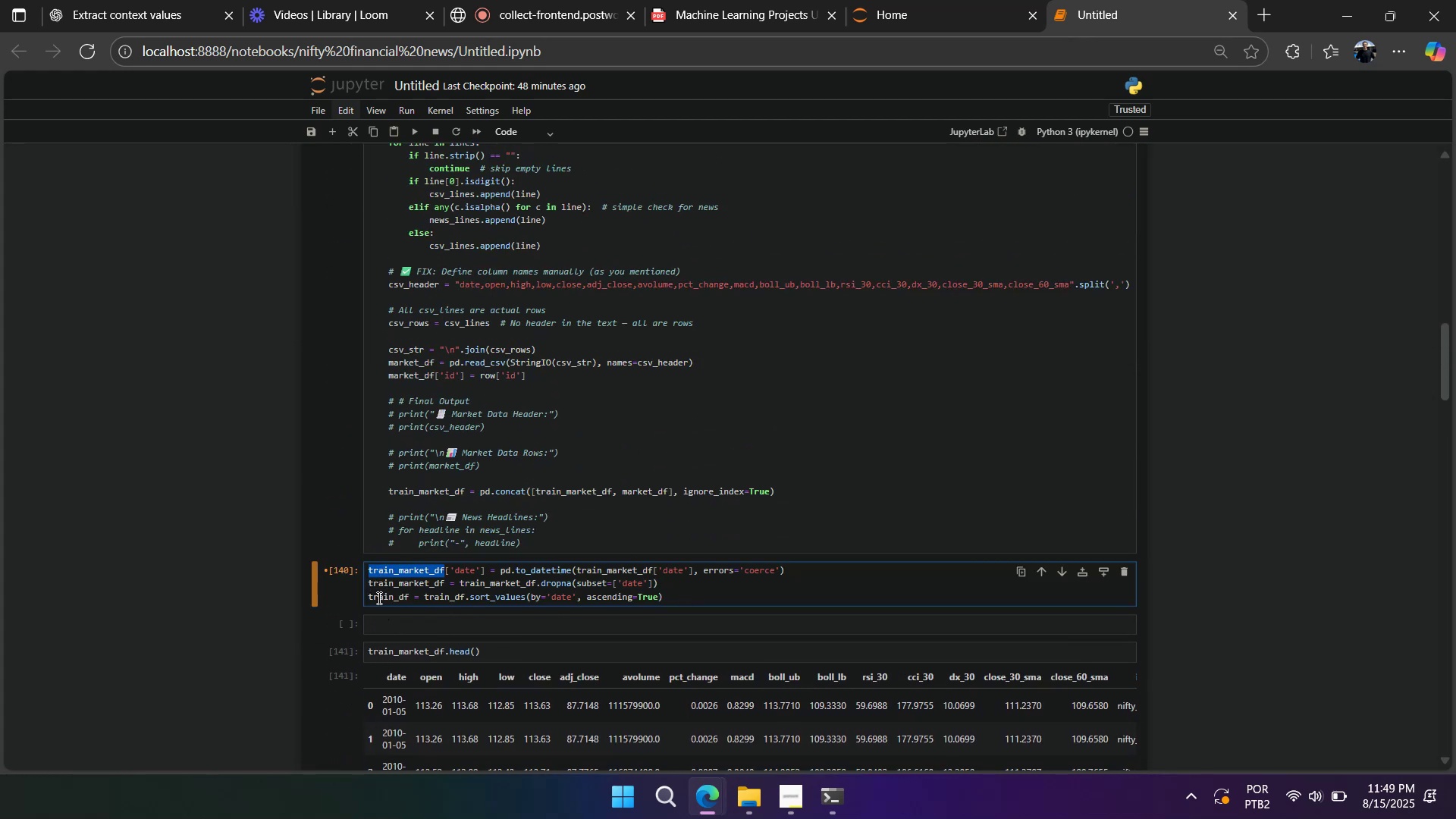 
double_click([378, 598])
 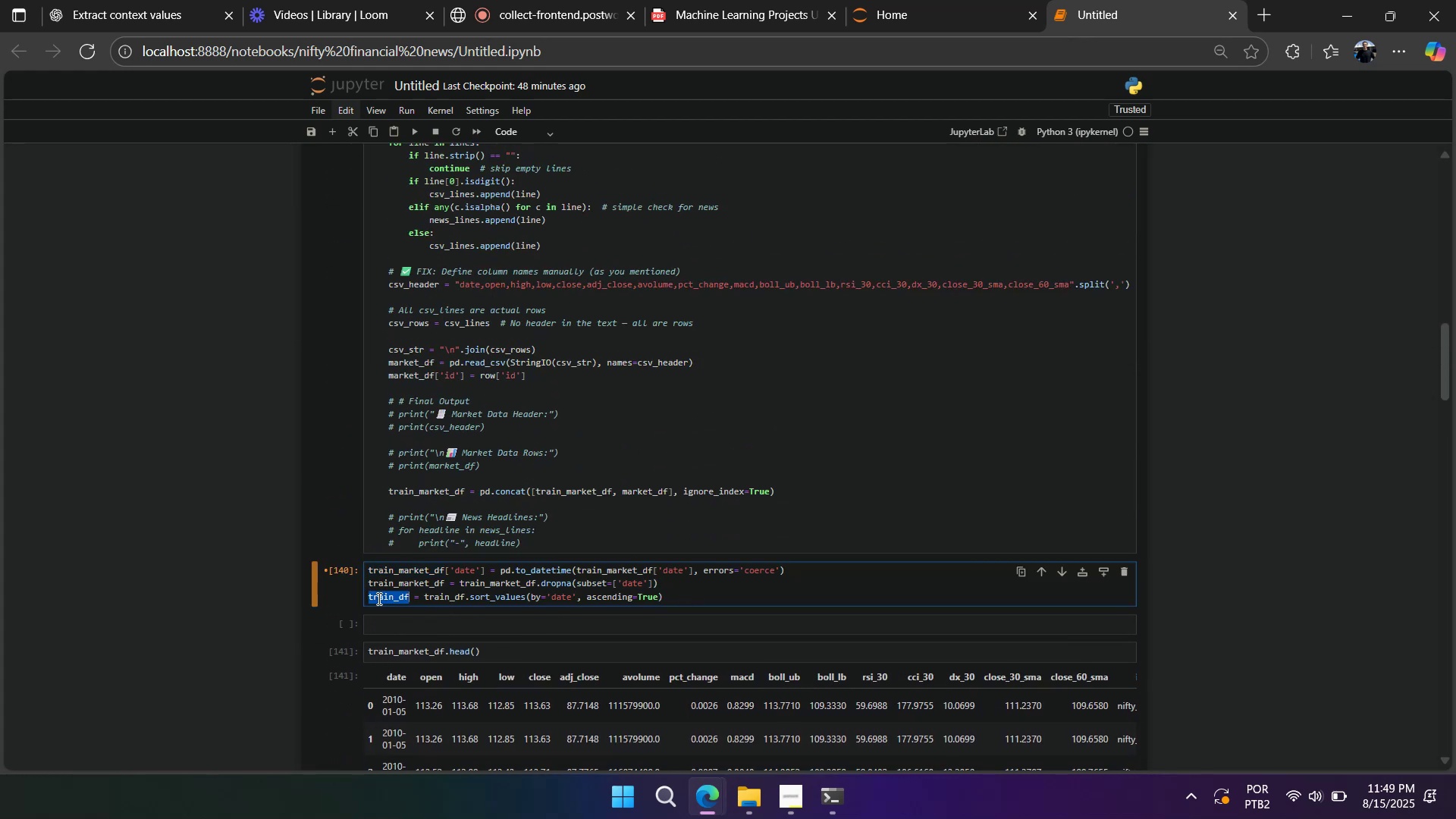 
key(Control+V)
 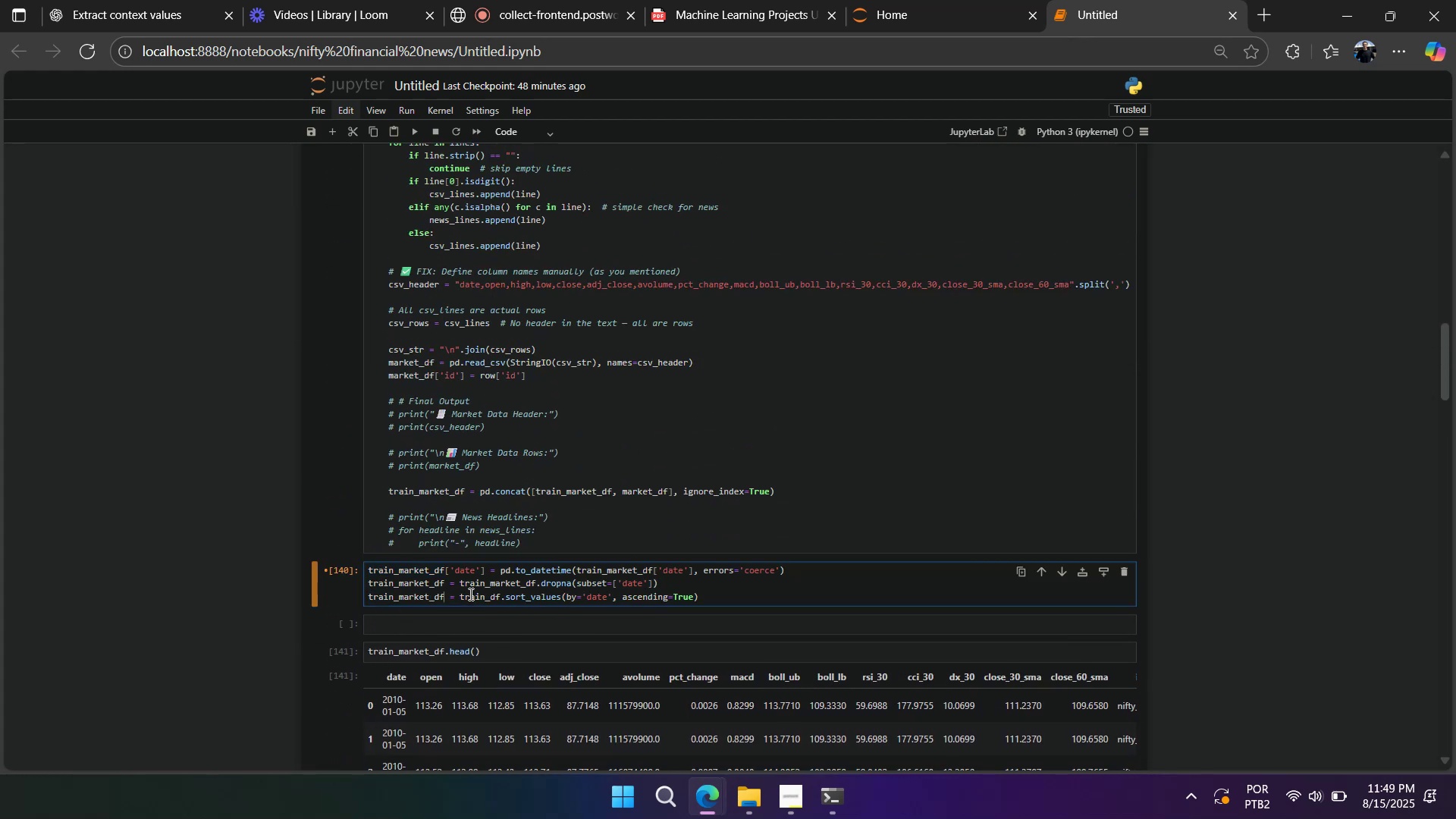 
double_click([469, 594])
 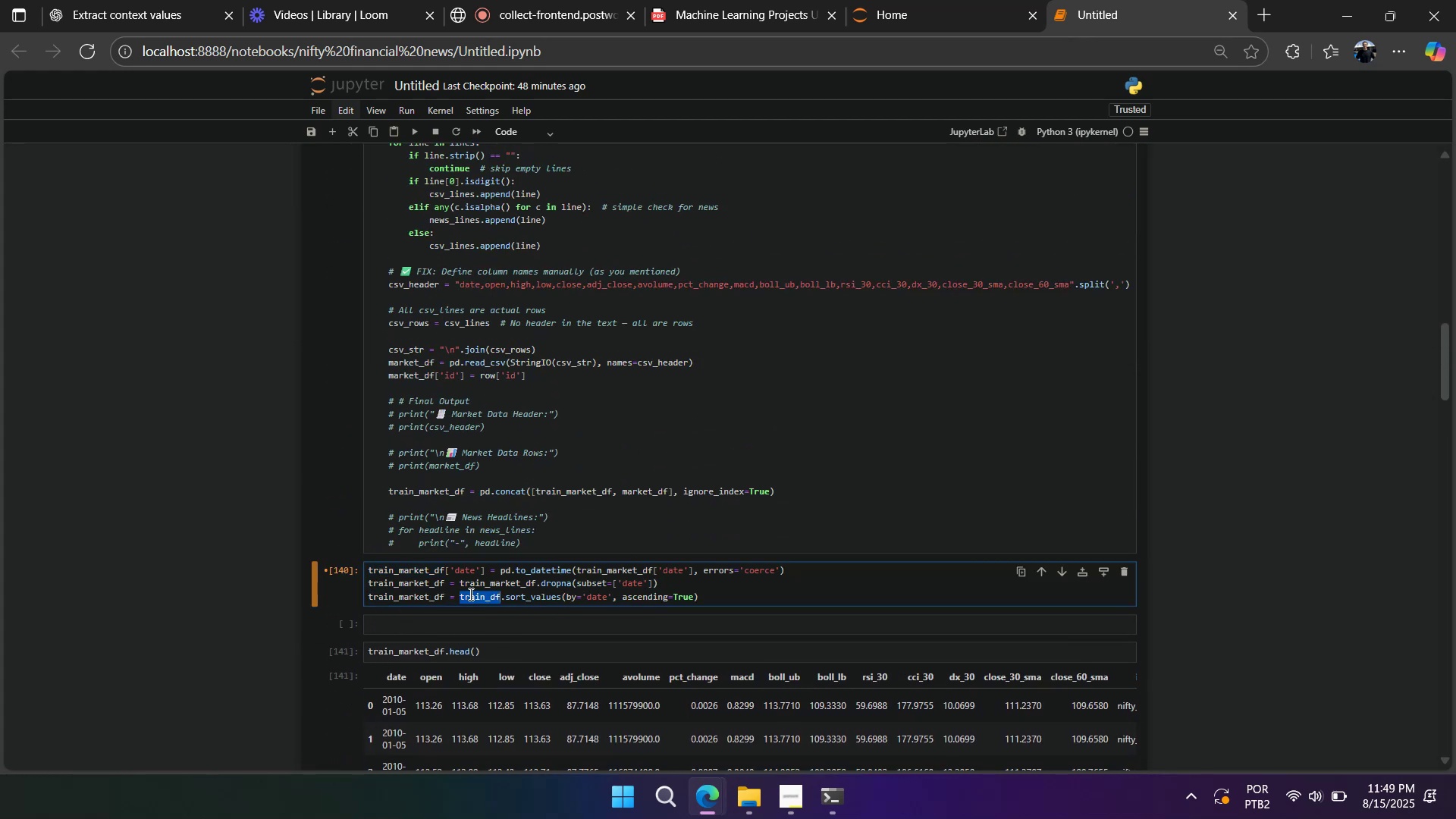 
key(Control+V)
 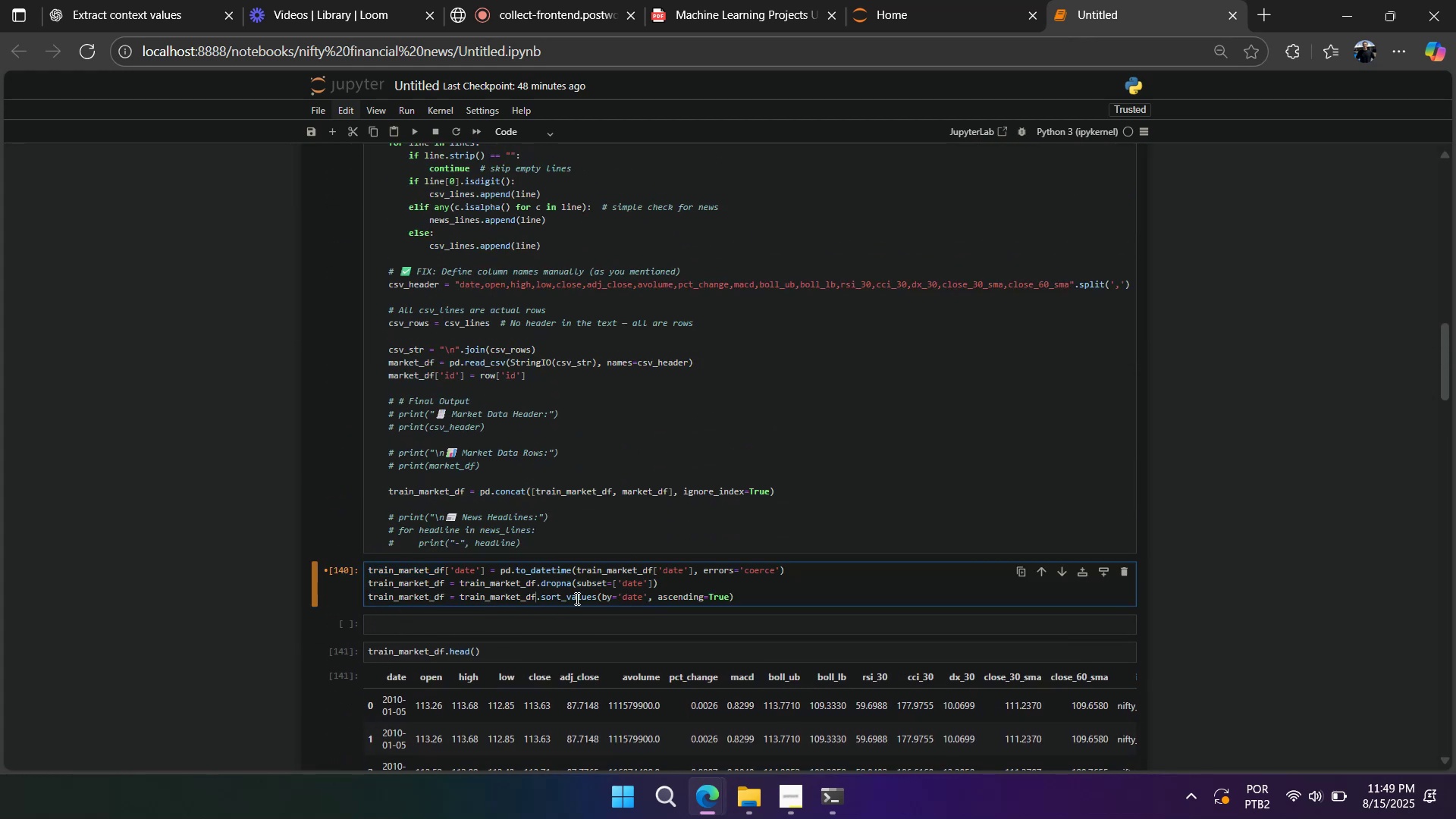 
left_click([610, 596])
 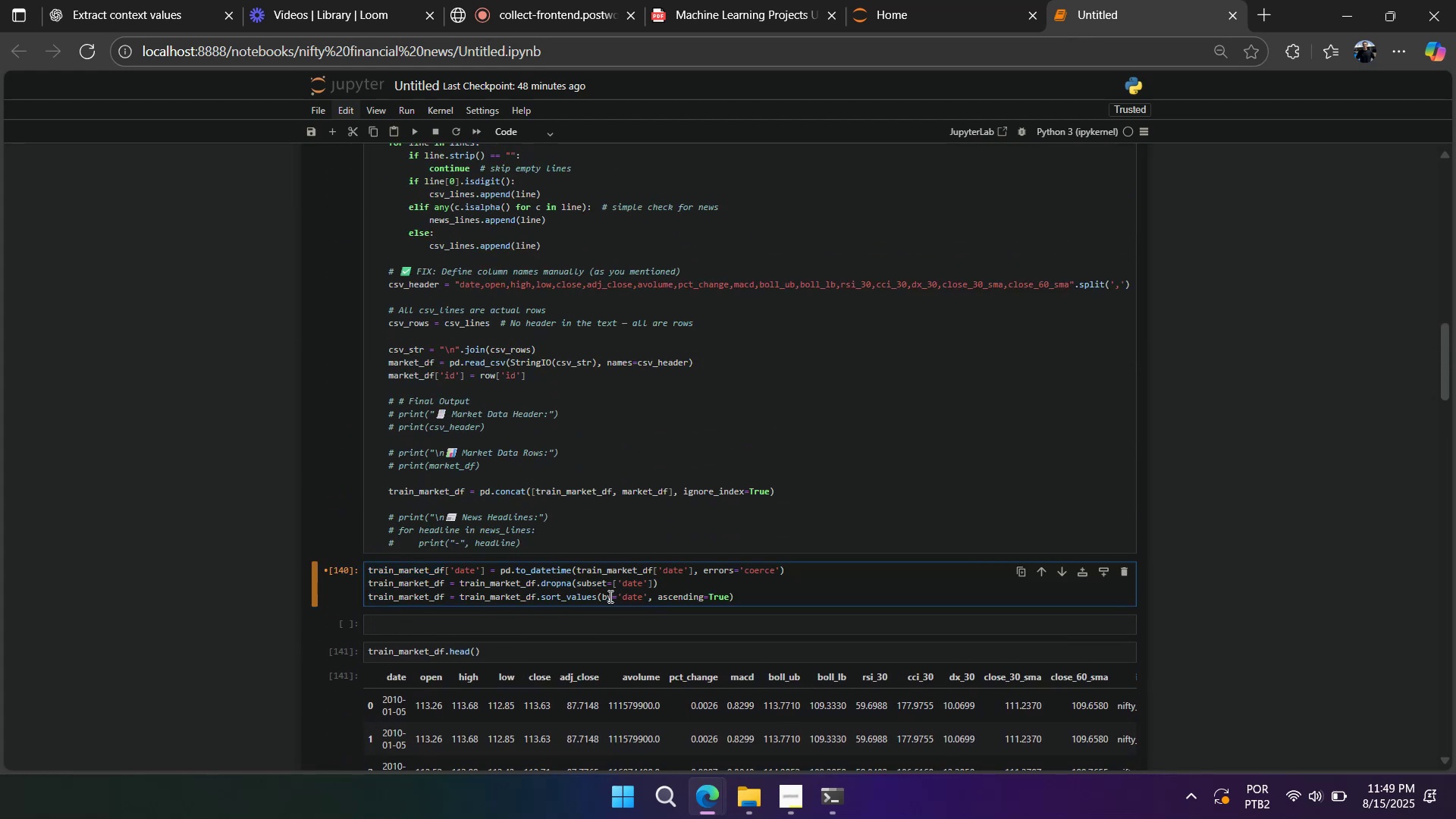 
key(Shift+Enter)
 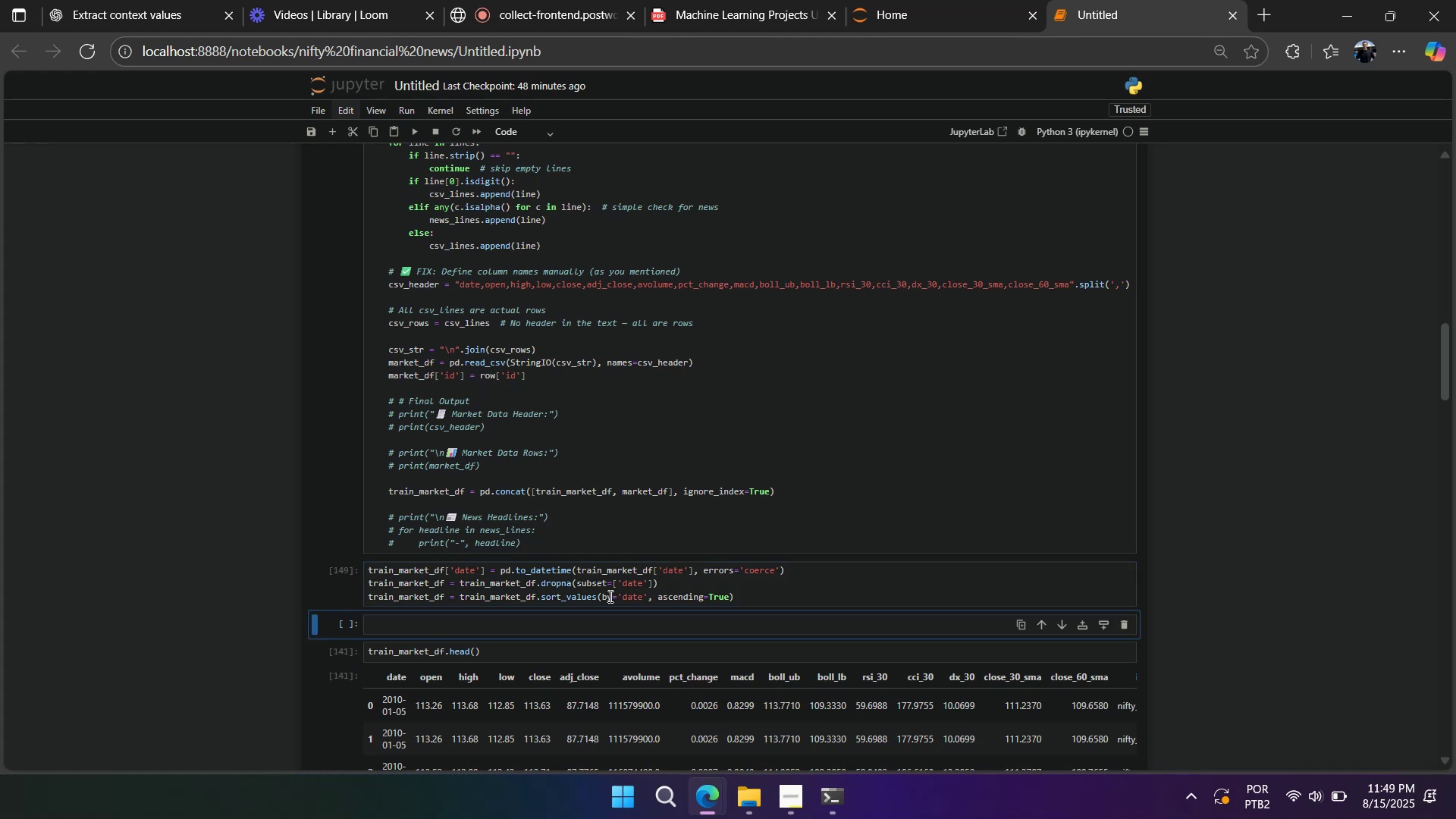 
key(Shift+Enter)
 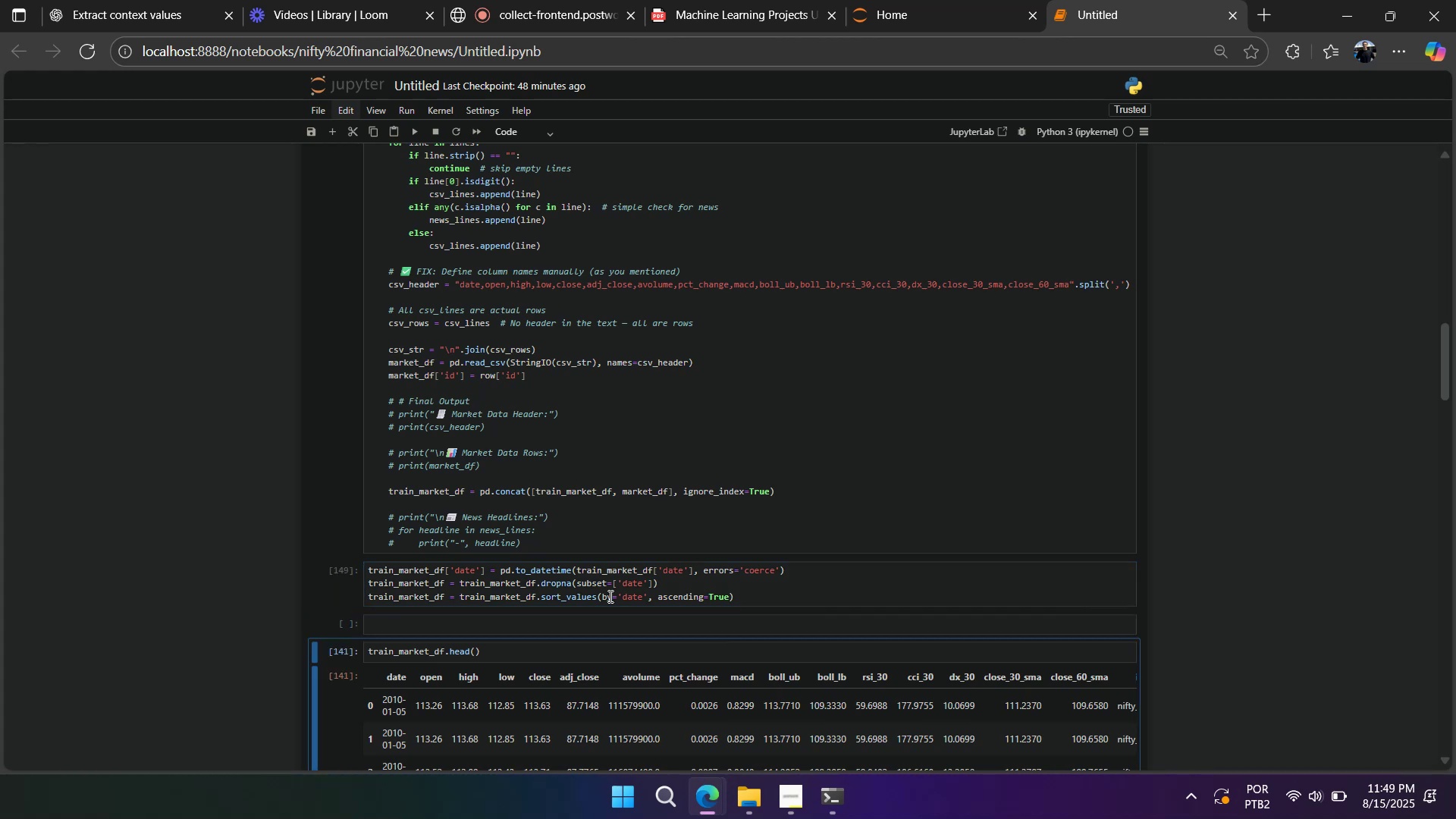 
key(Shift+Enter)
 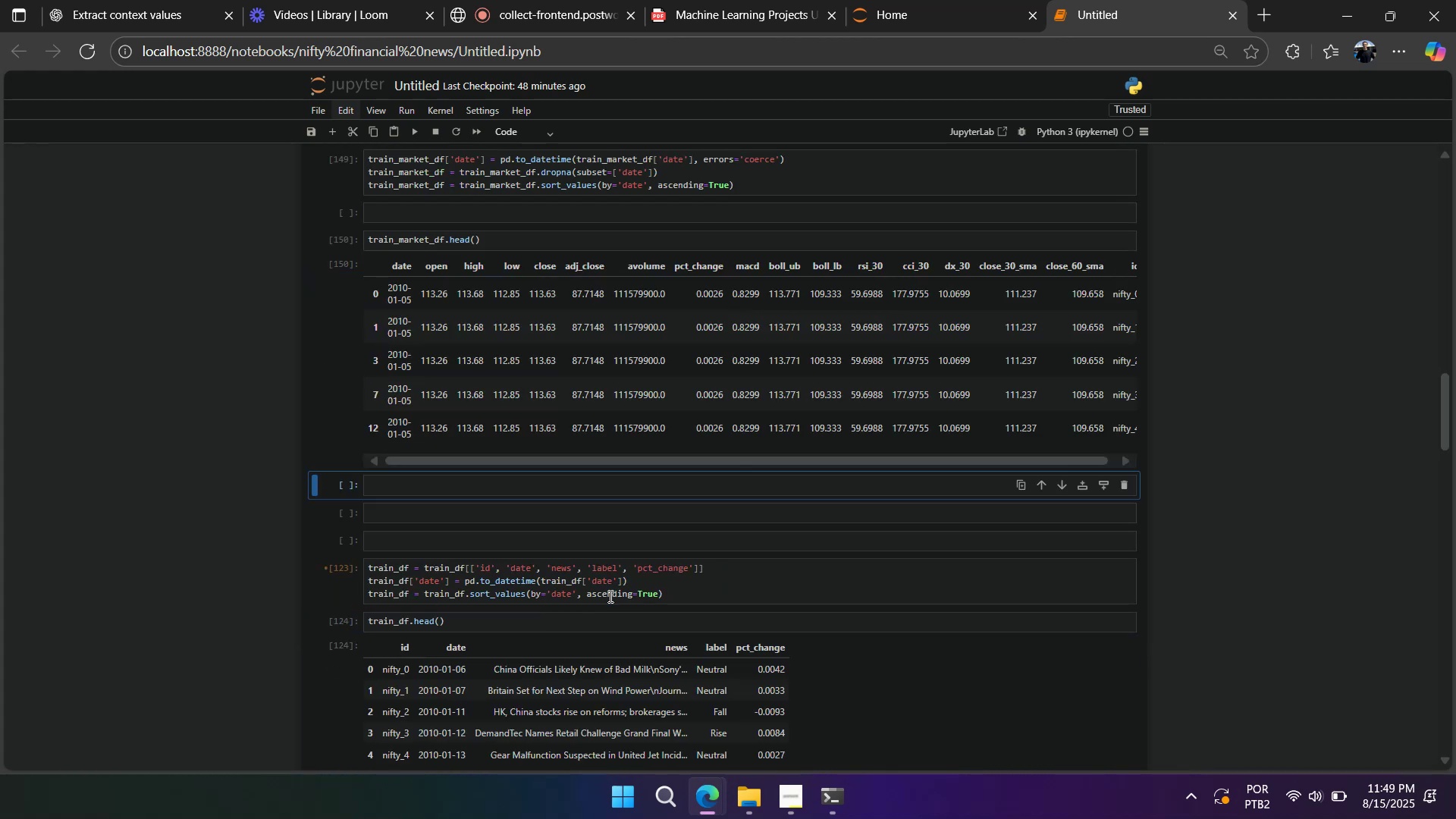 
key(Shift+Enter)
 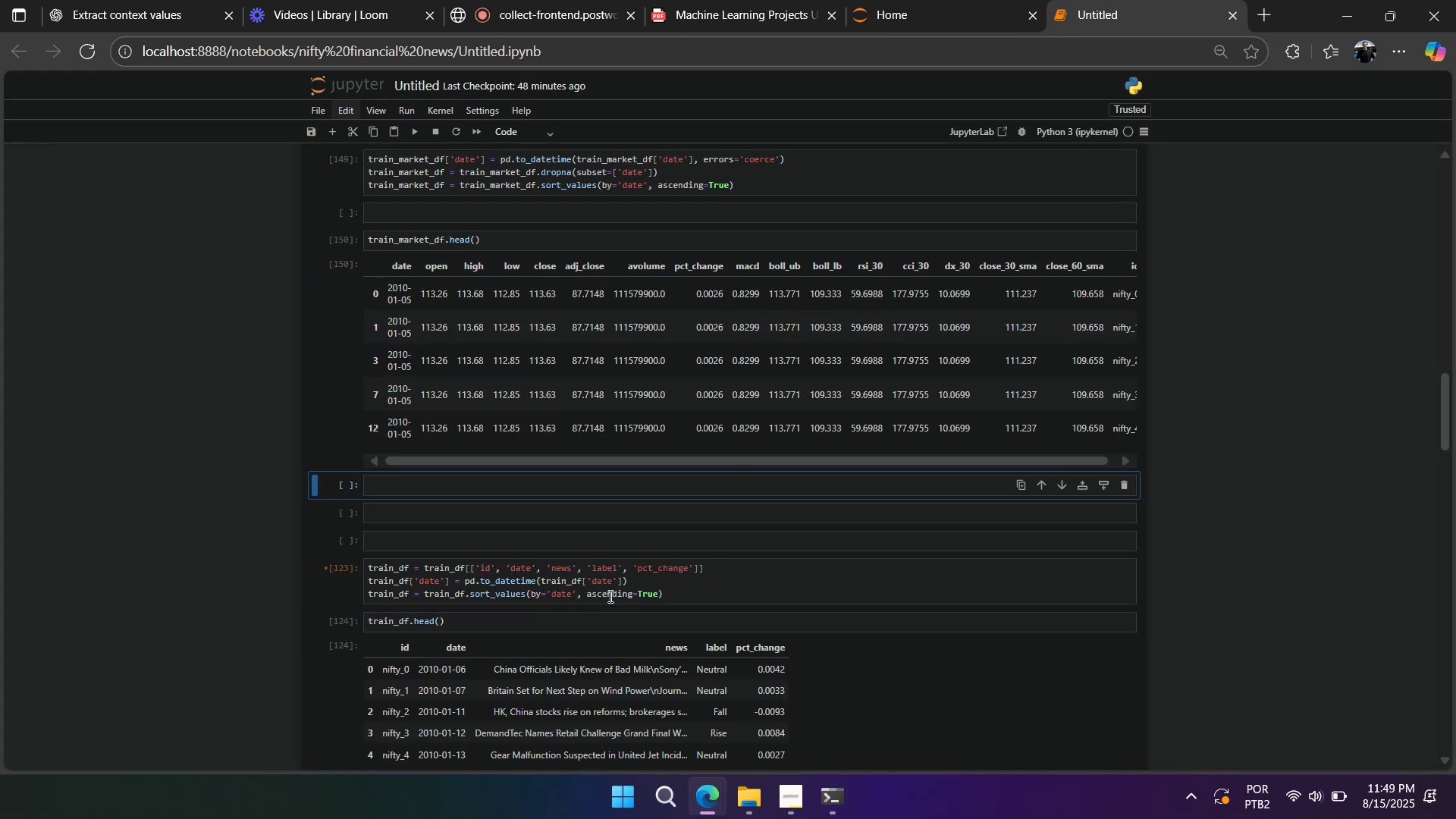 
key(Shift+Enter)
 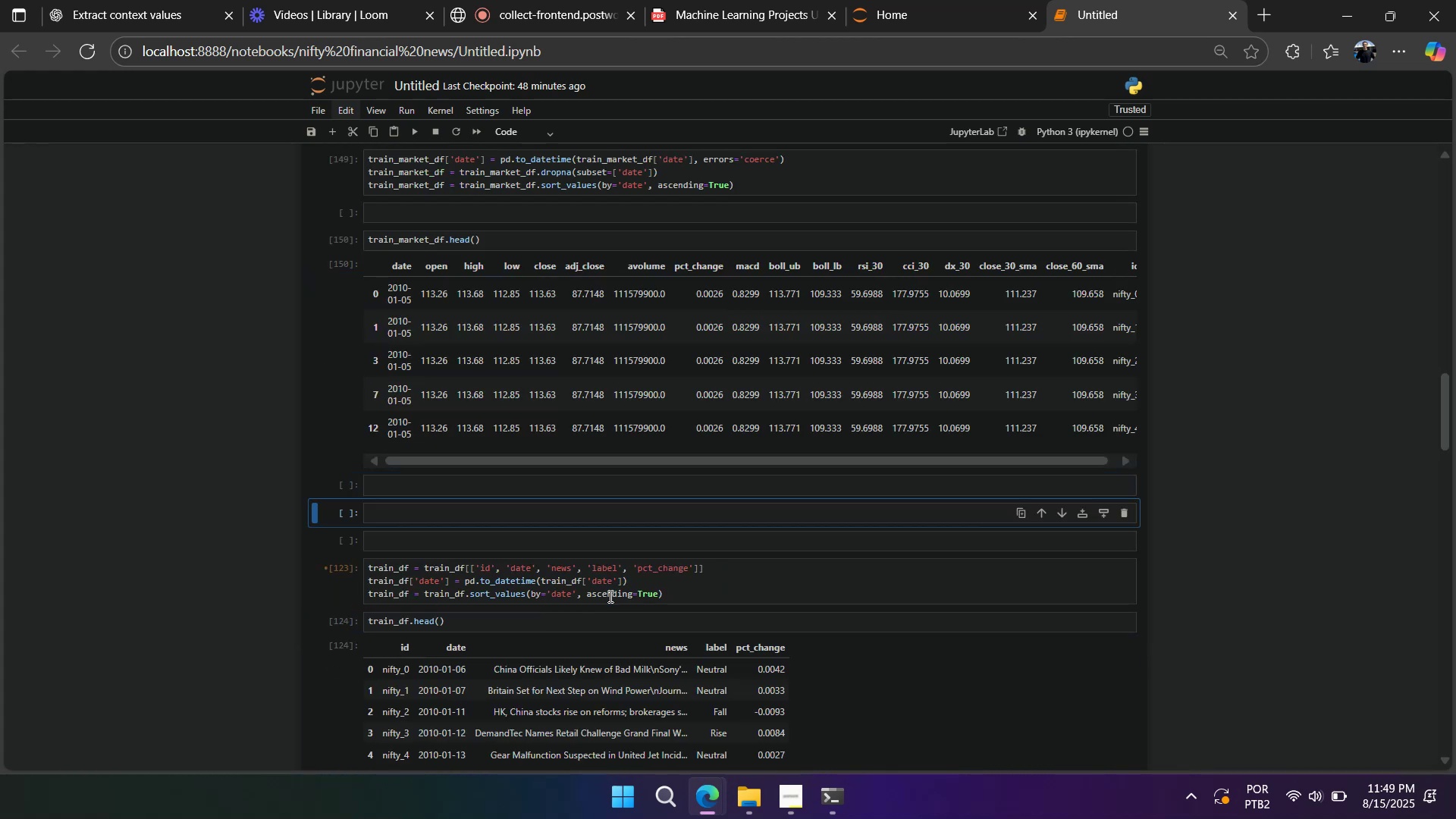 
key(Shift+Enter)
 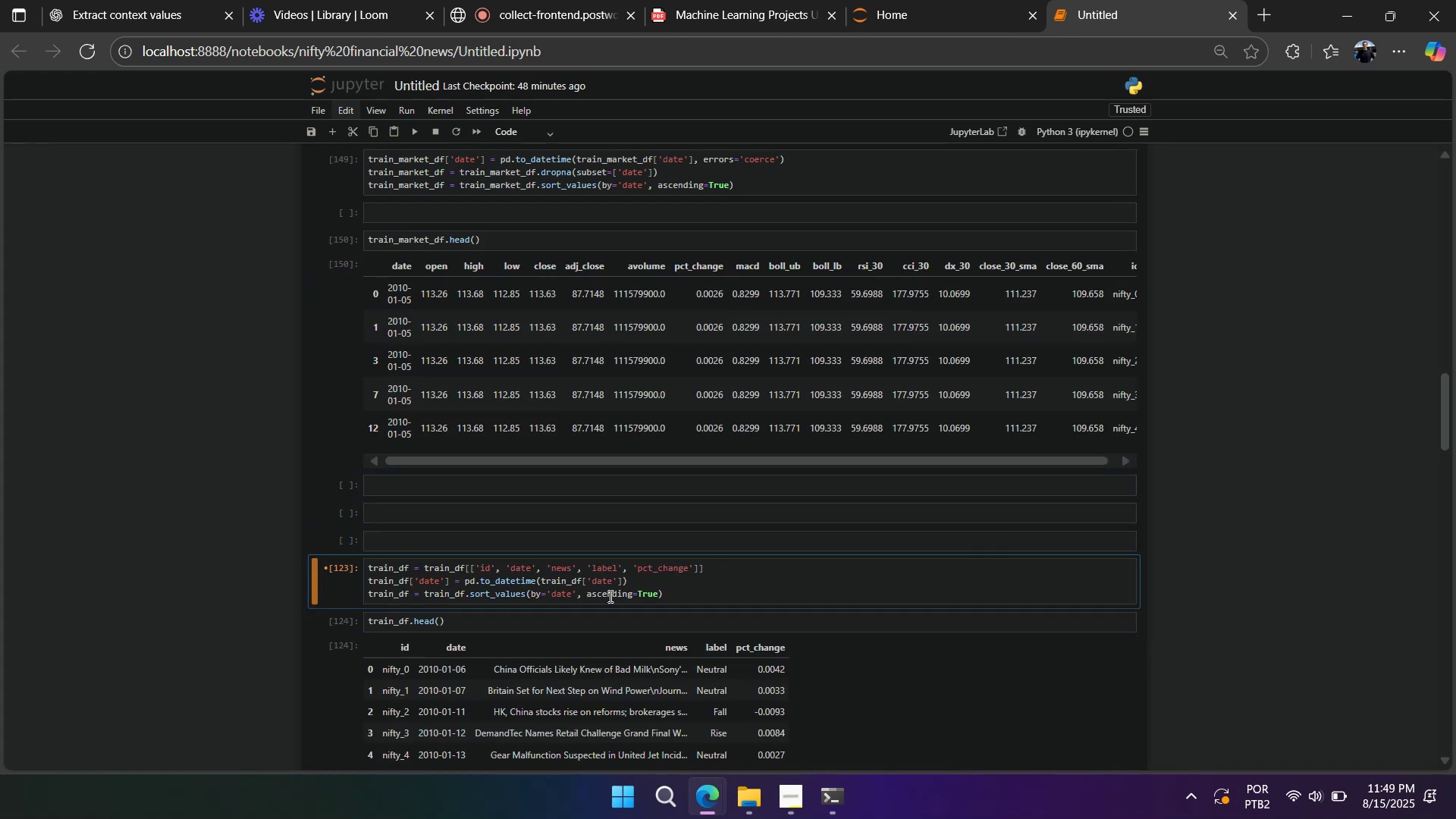 
key(Shift+Enter)
 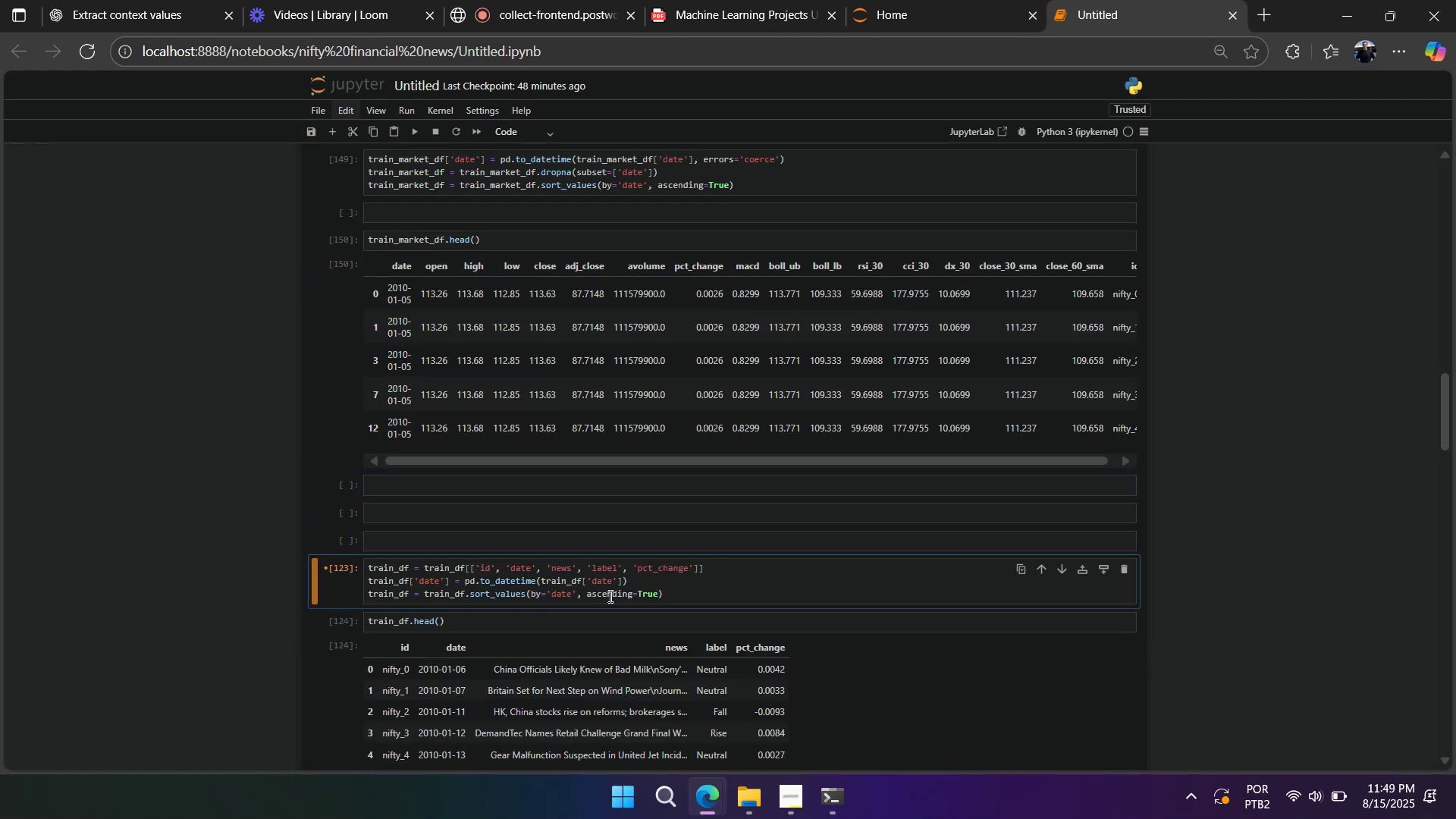 
key(Shift+Enter)
 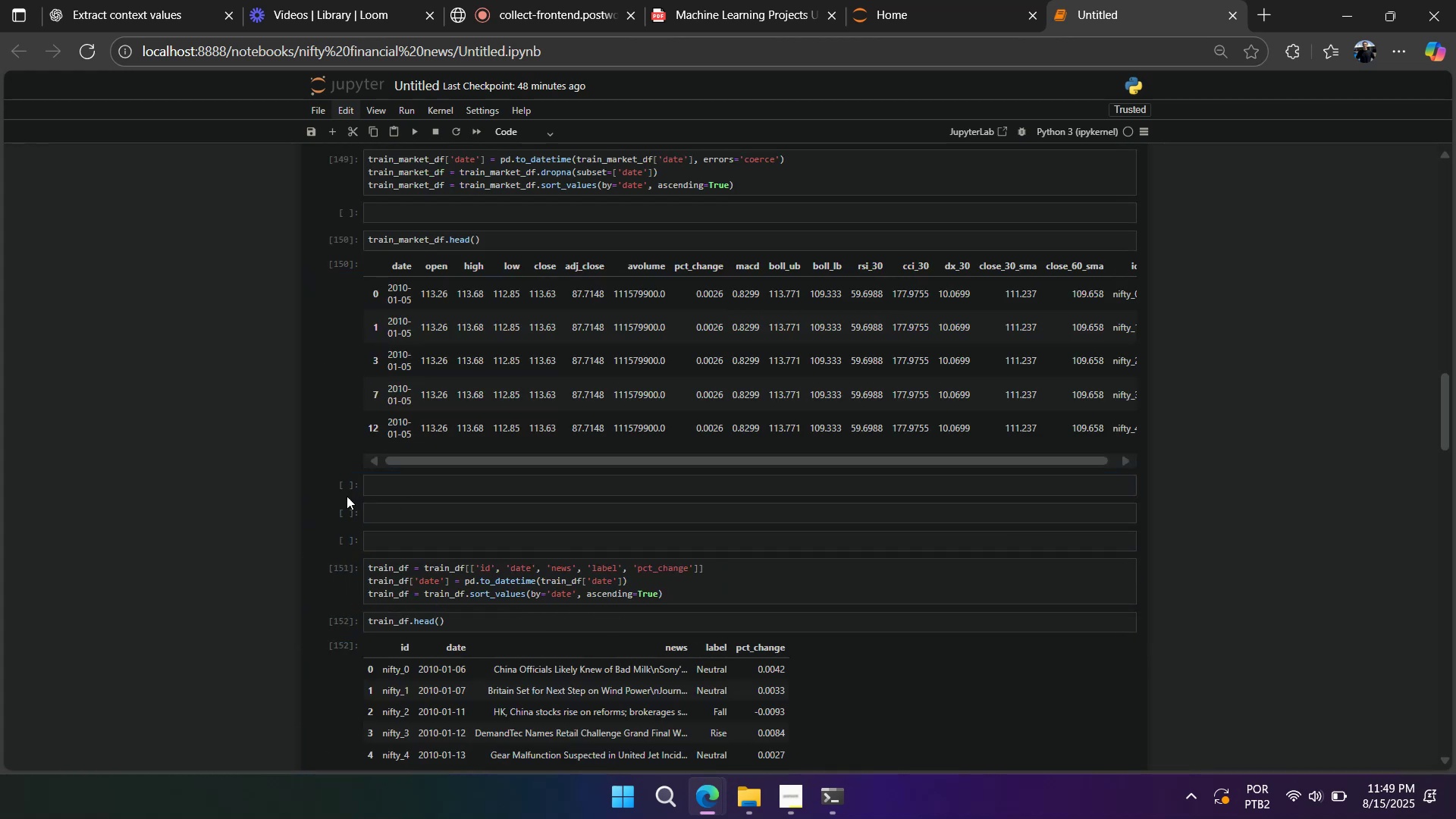 
left_click([332, 504])
 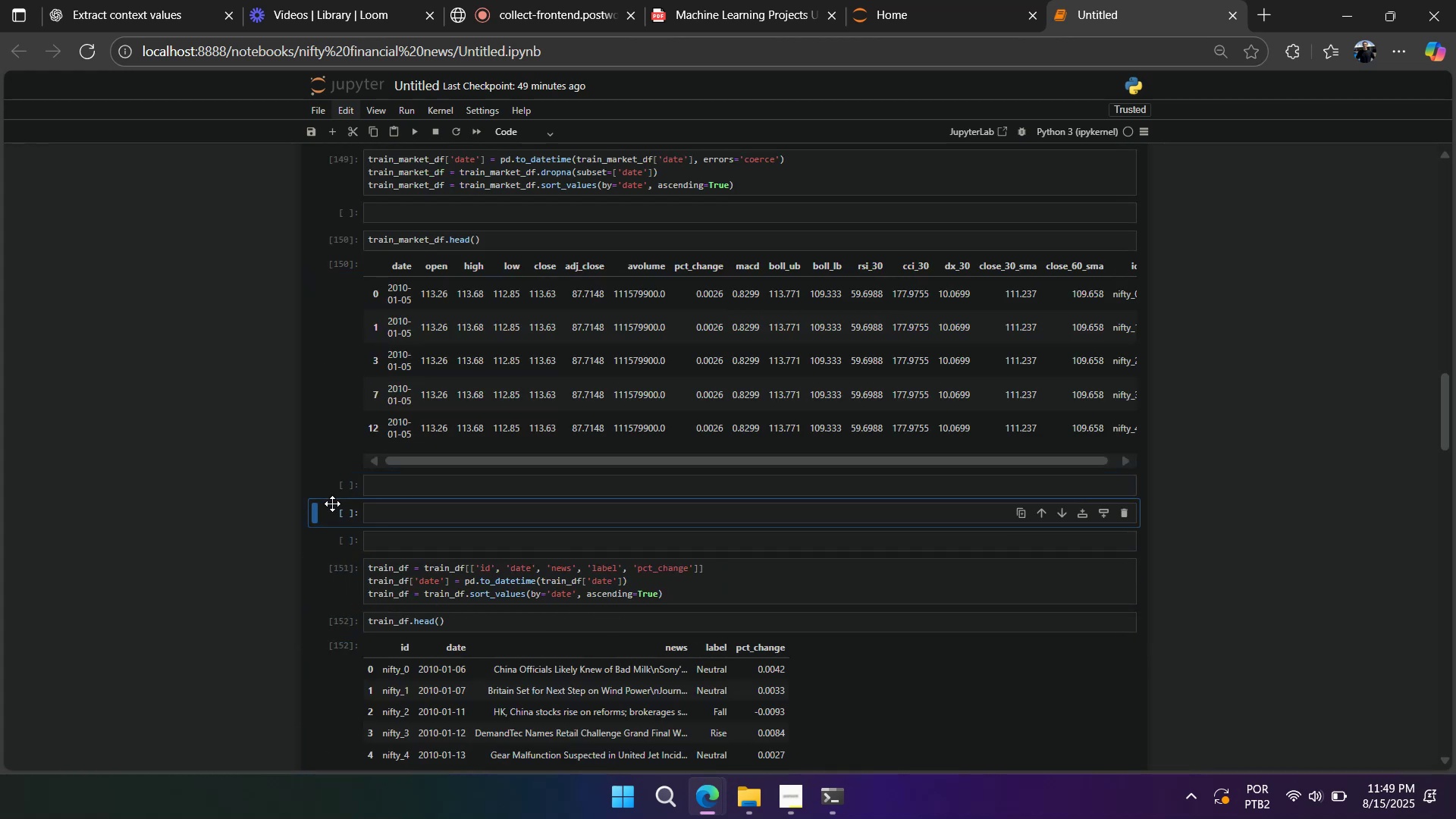 
type(dddddddd)
 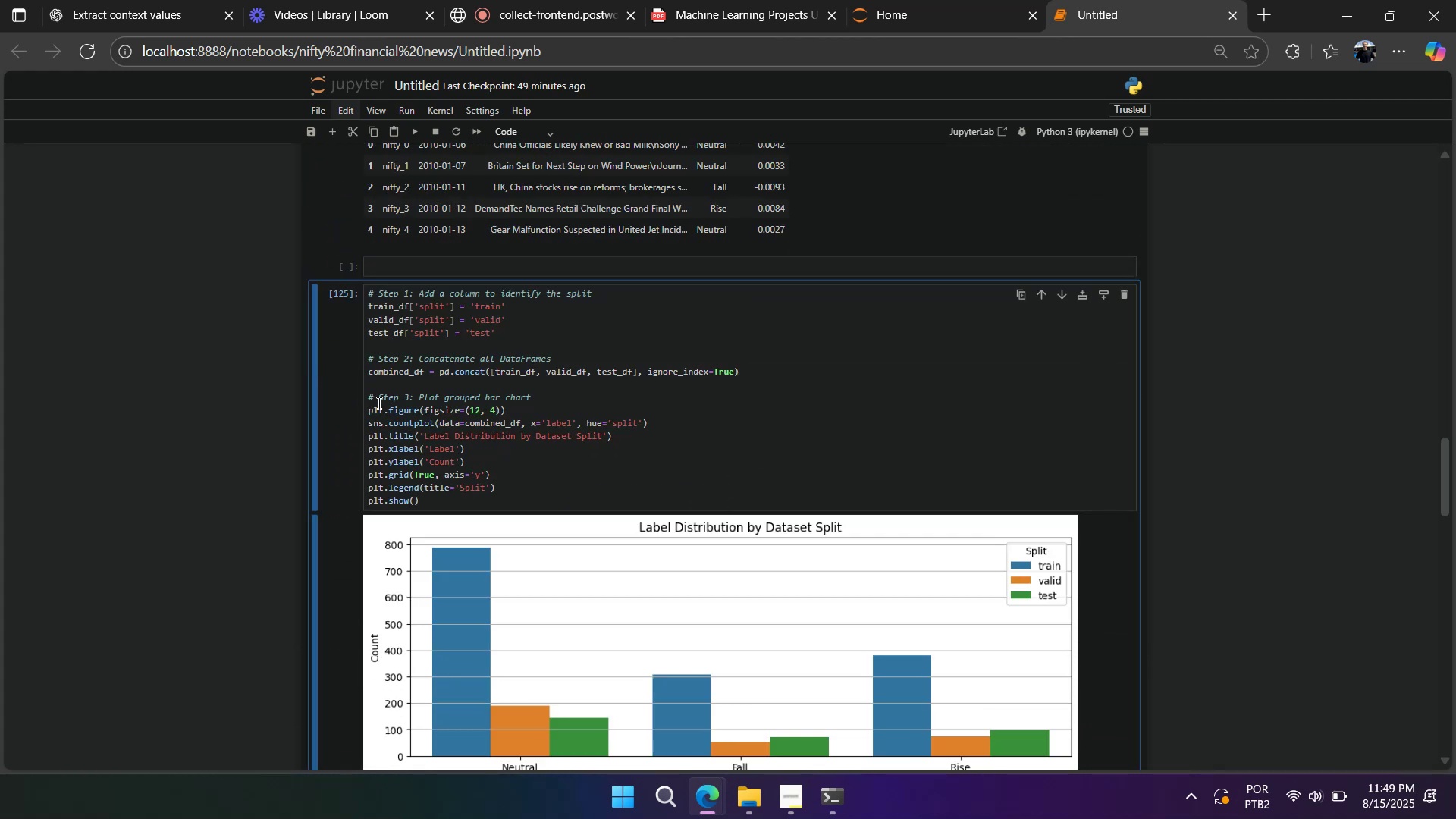 
scroll: coordinate [399, 422], scroll_direction: down, amount: 7.0
 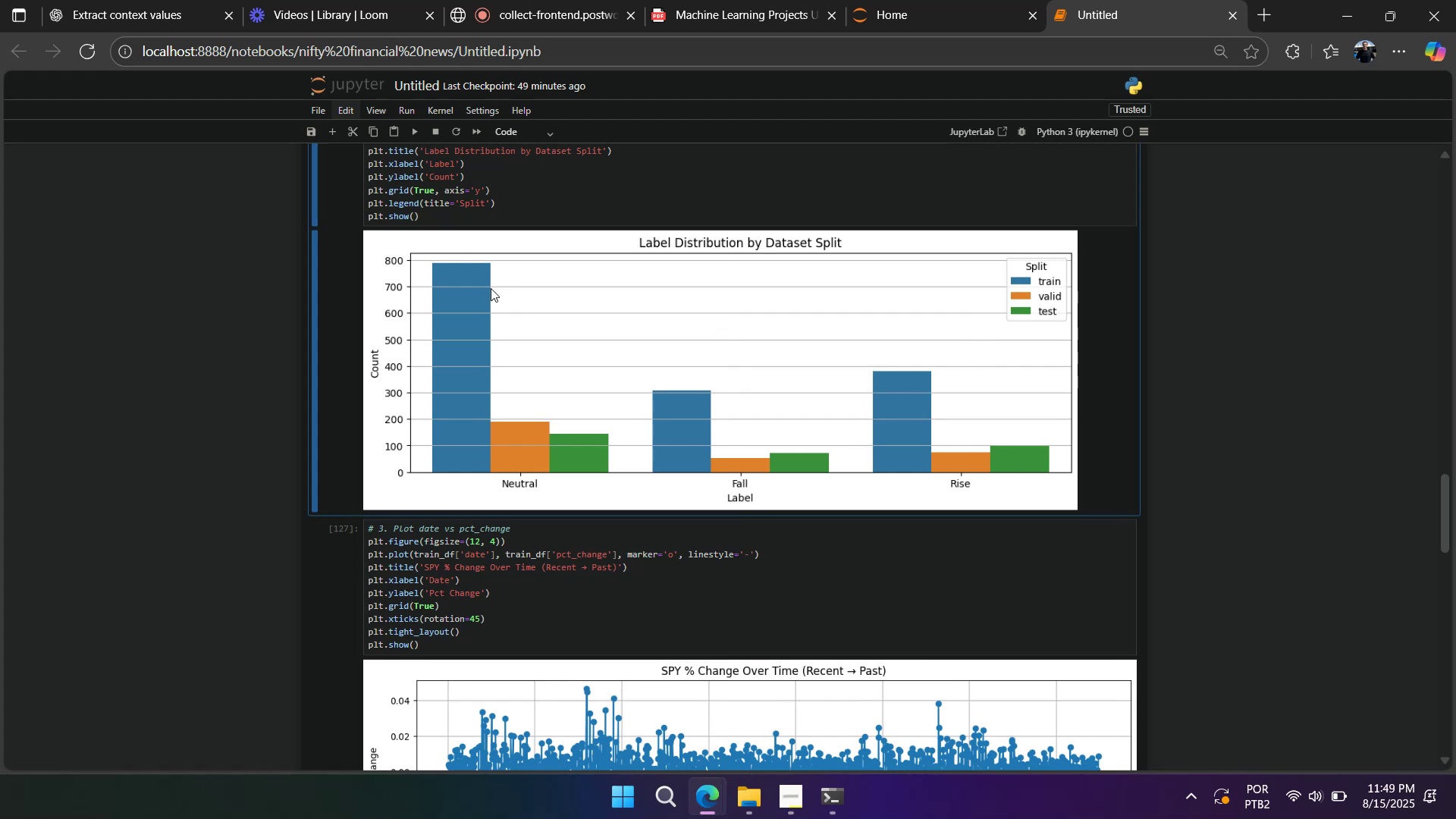 
left_click([486, 281])
 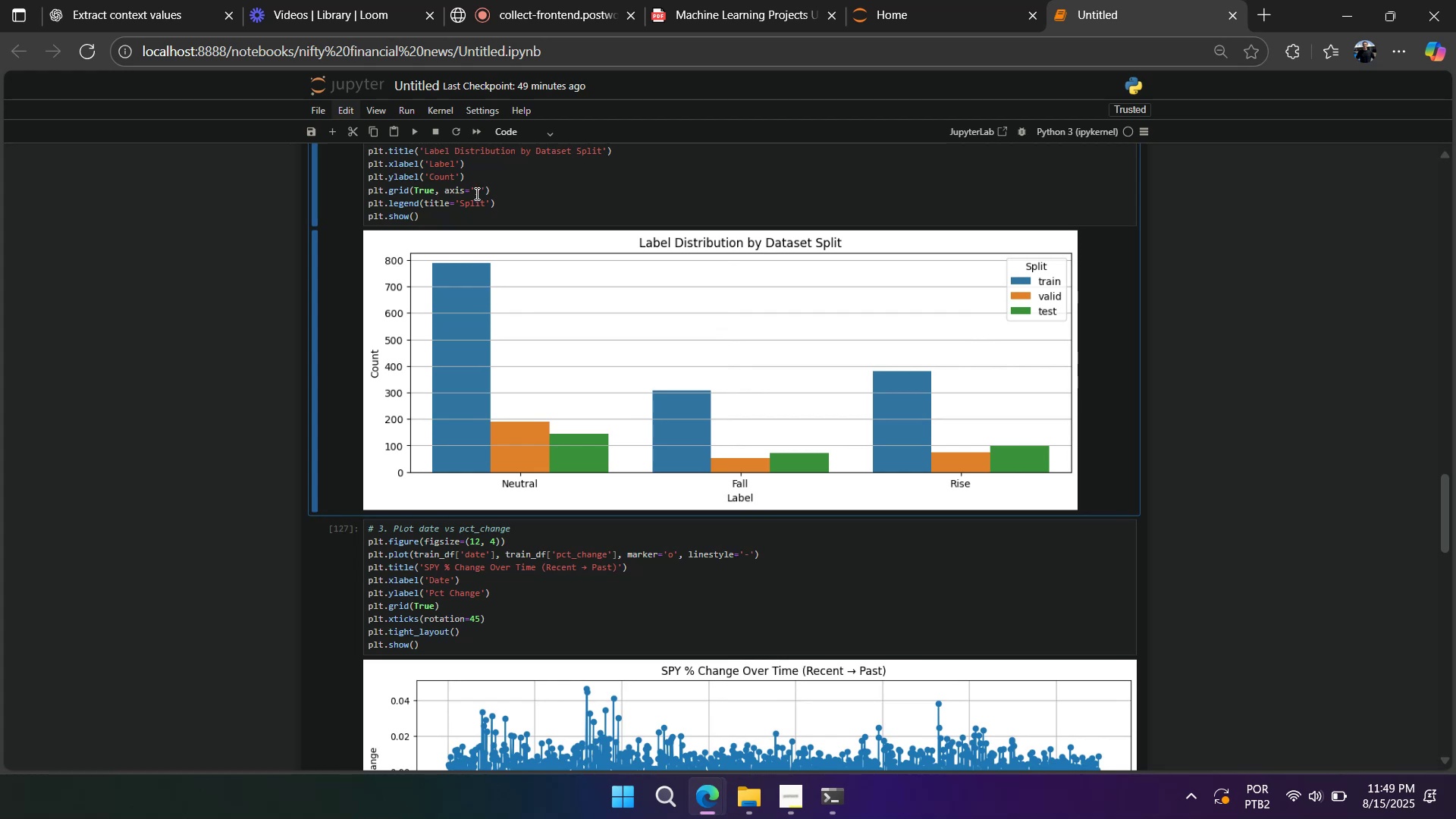 
left_click([475, 193])
 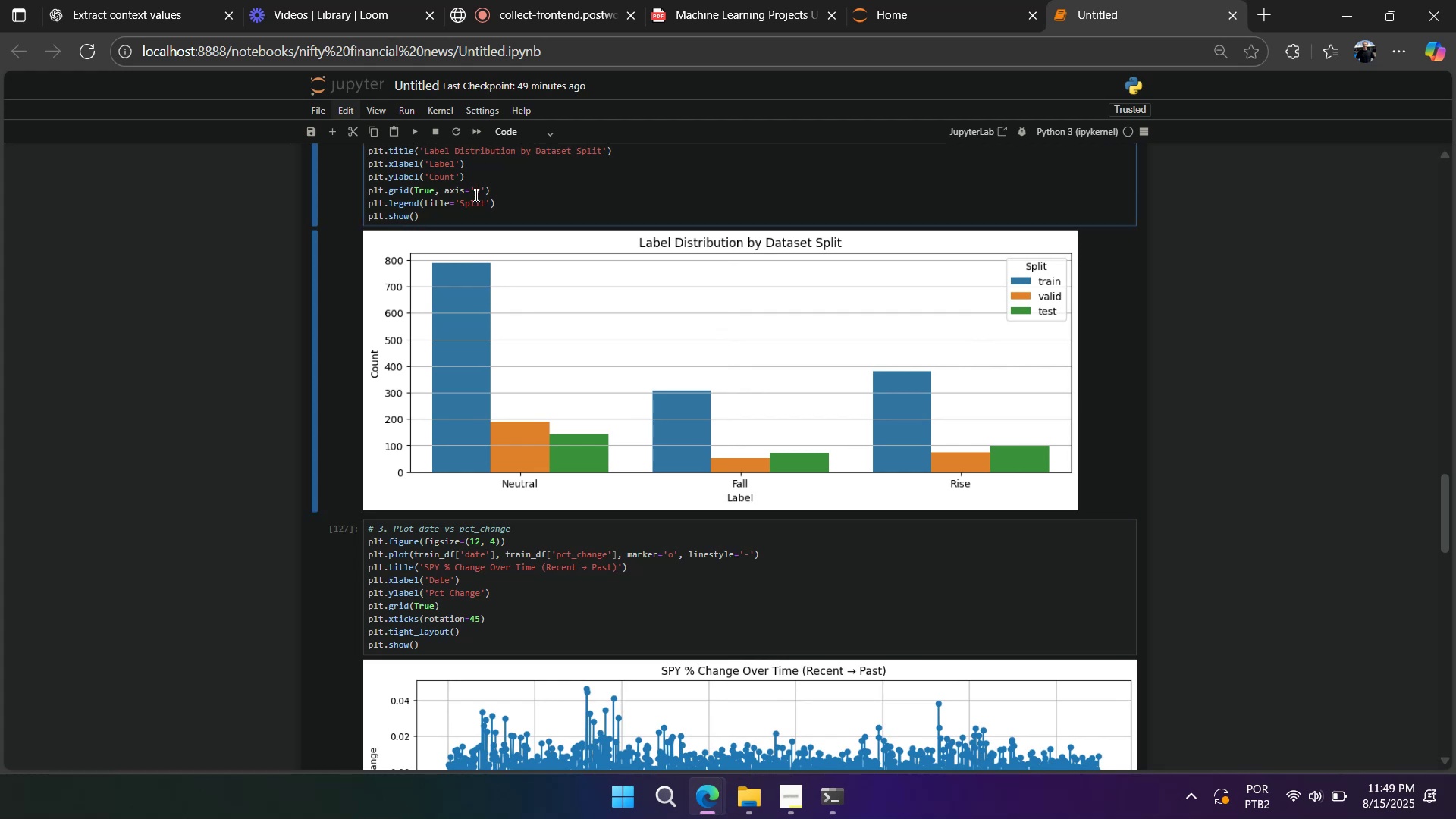 
key(Shift+Enter)
 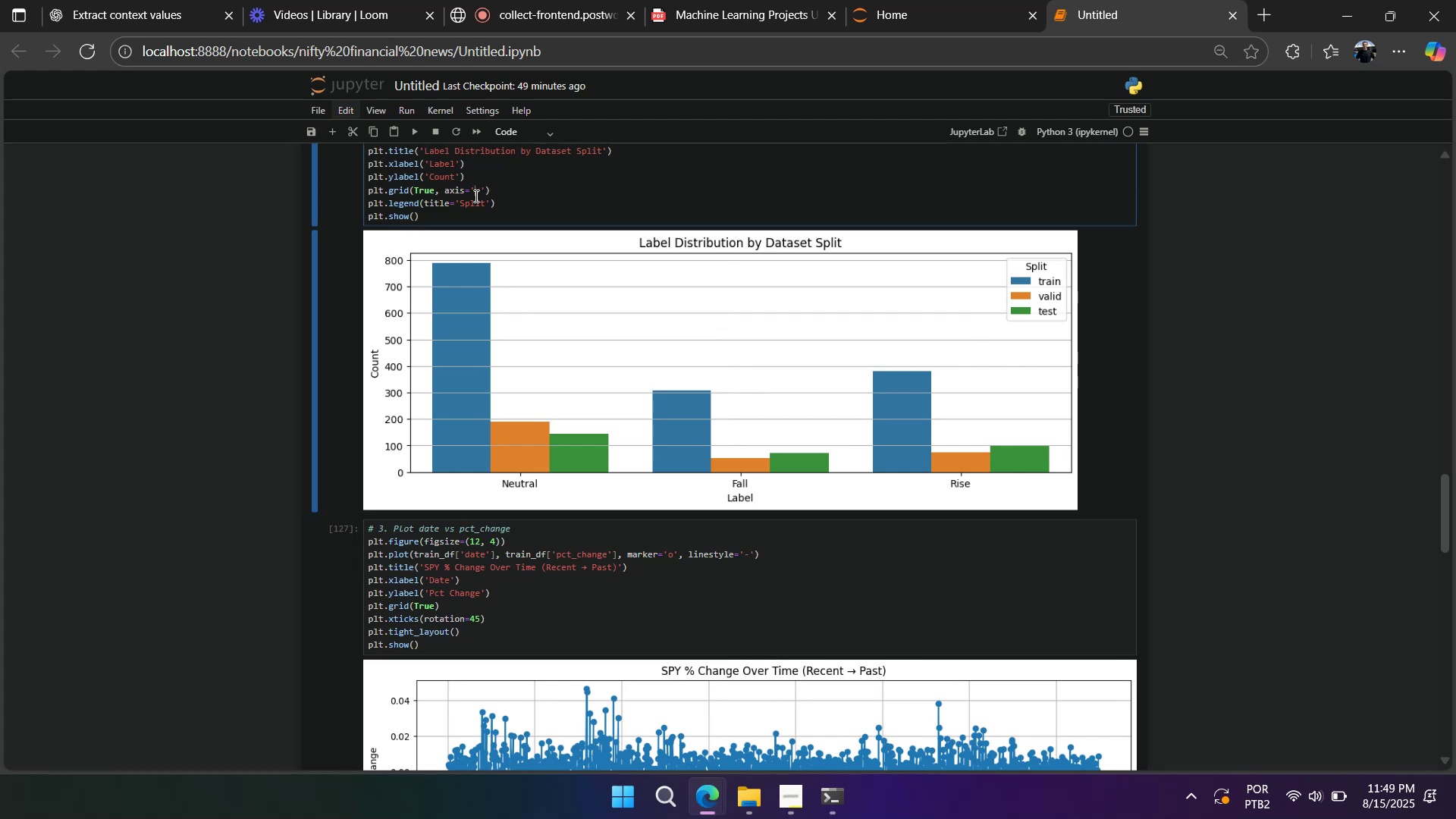 
key(Shift+Enter)
 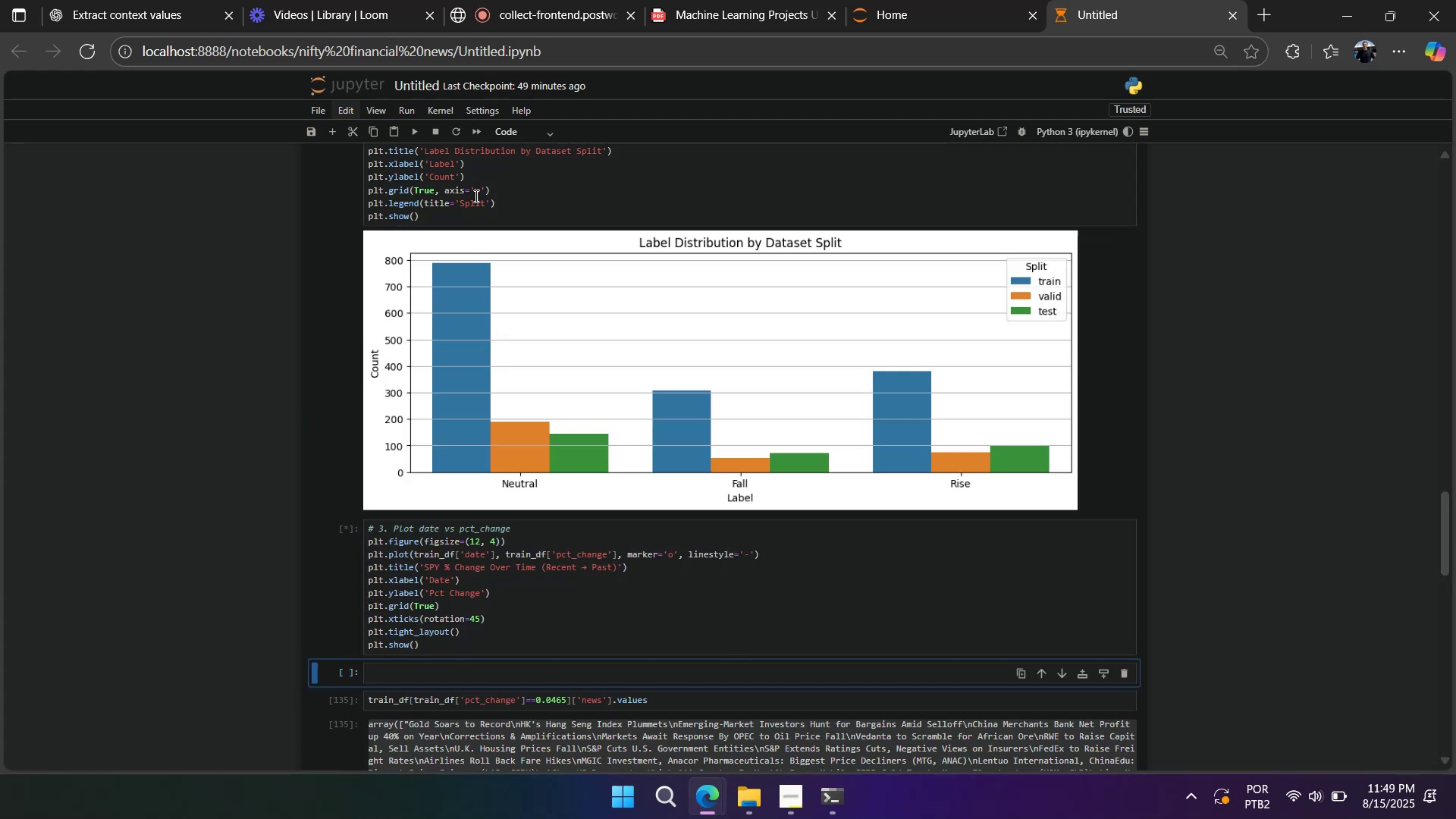 
key(Shift+Enter)
 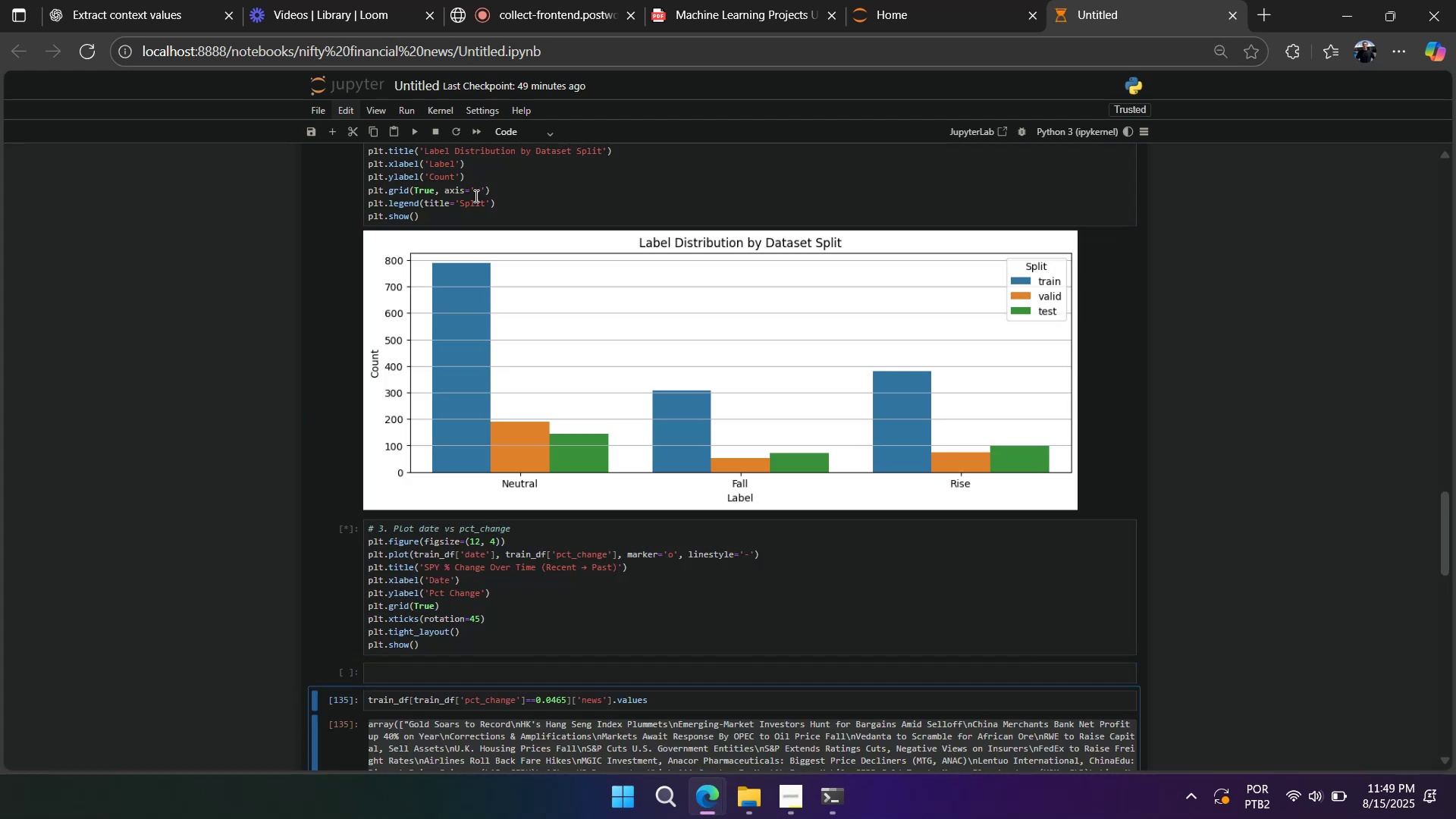 
key(Shift+Enter)
 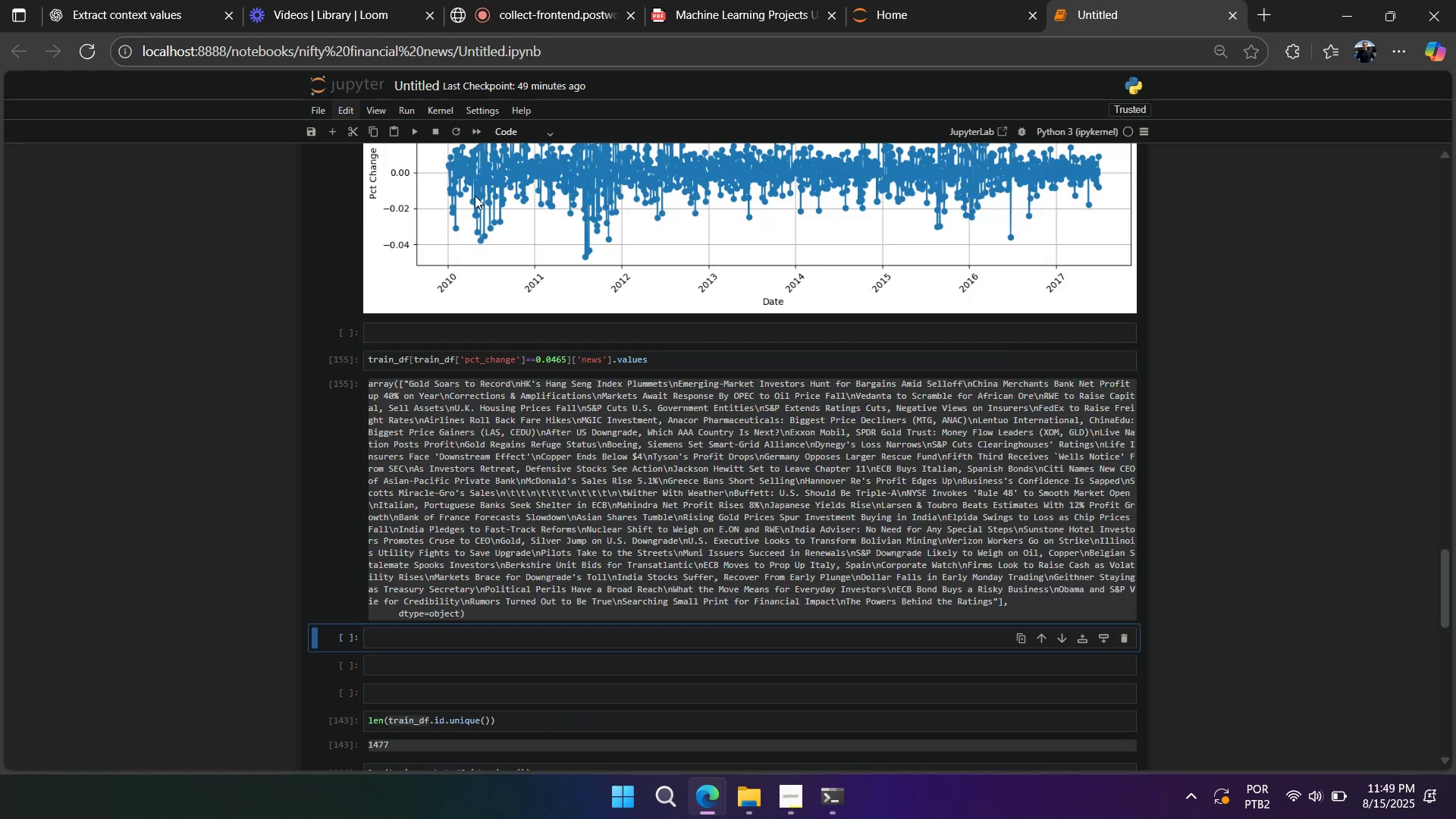 
key(Shift+Enter)
 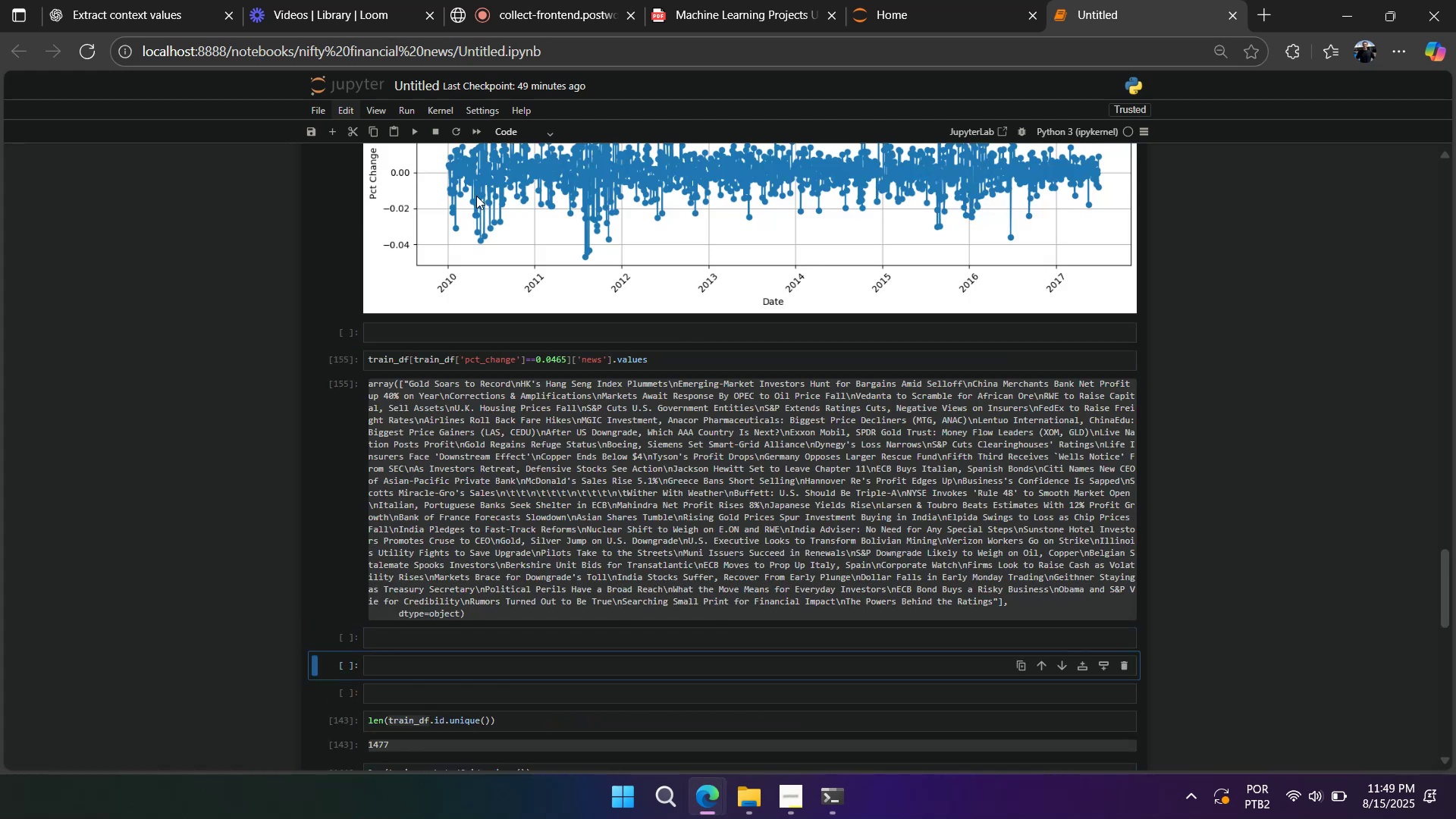 
scroll: coordinate [475, 199], scroll_direction: down, amount: 2.0
 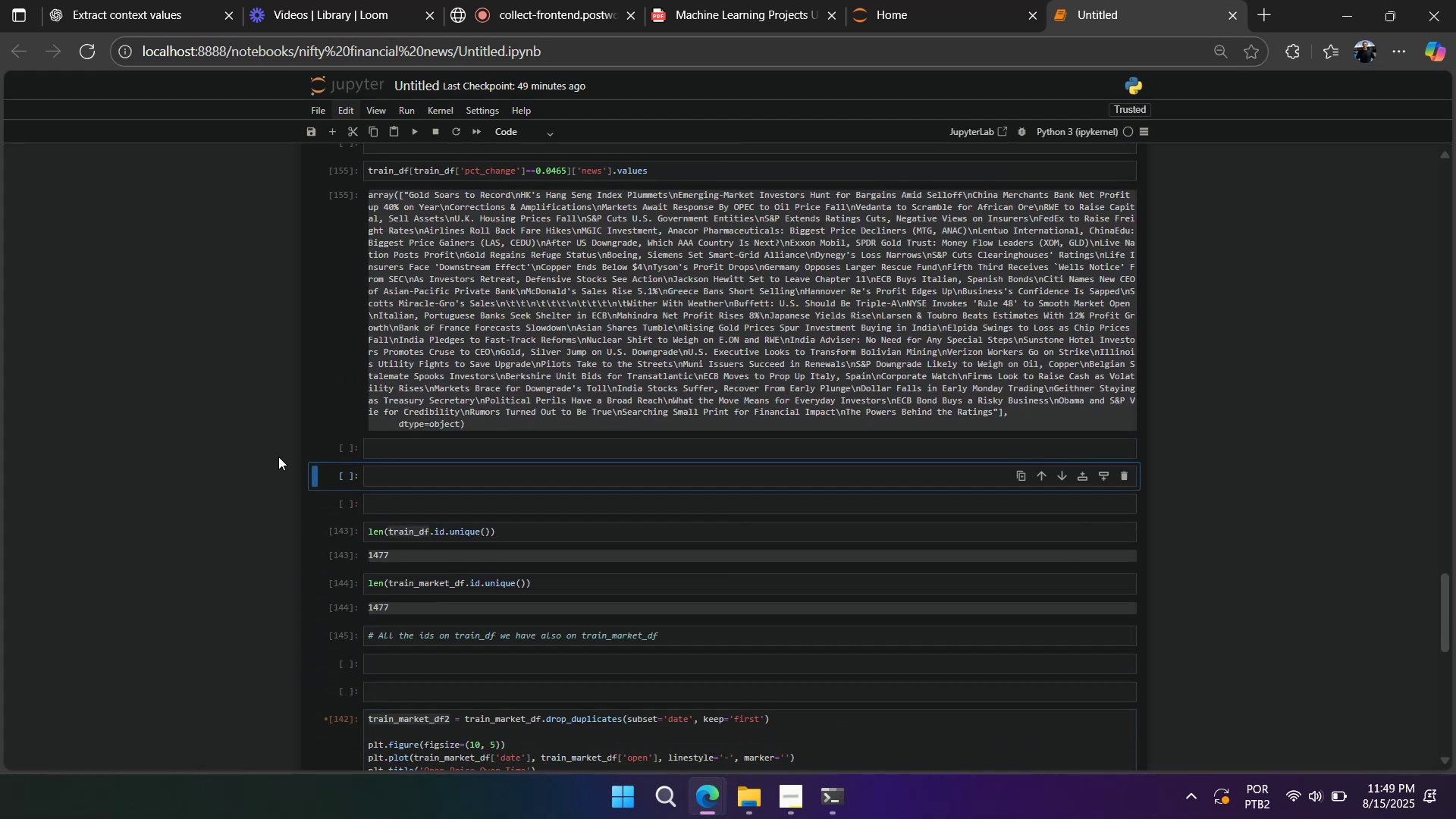 
left_click([329, 472])
 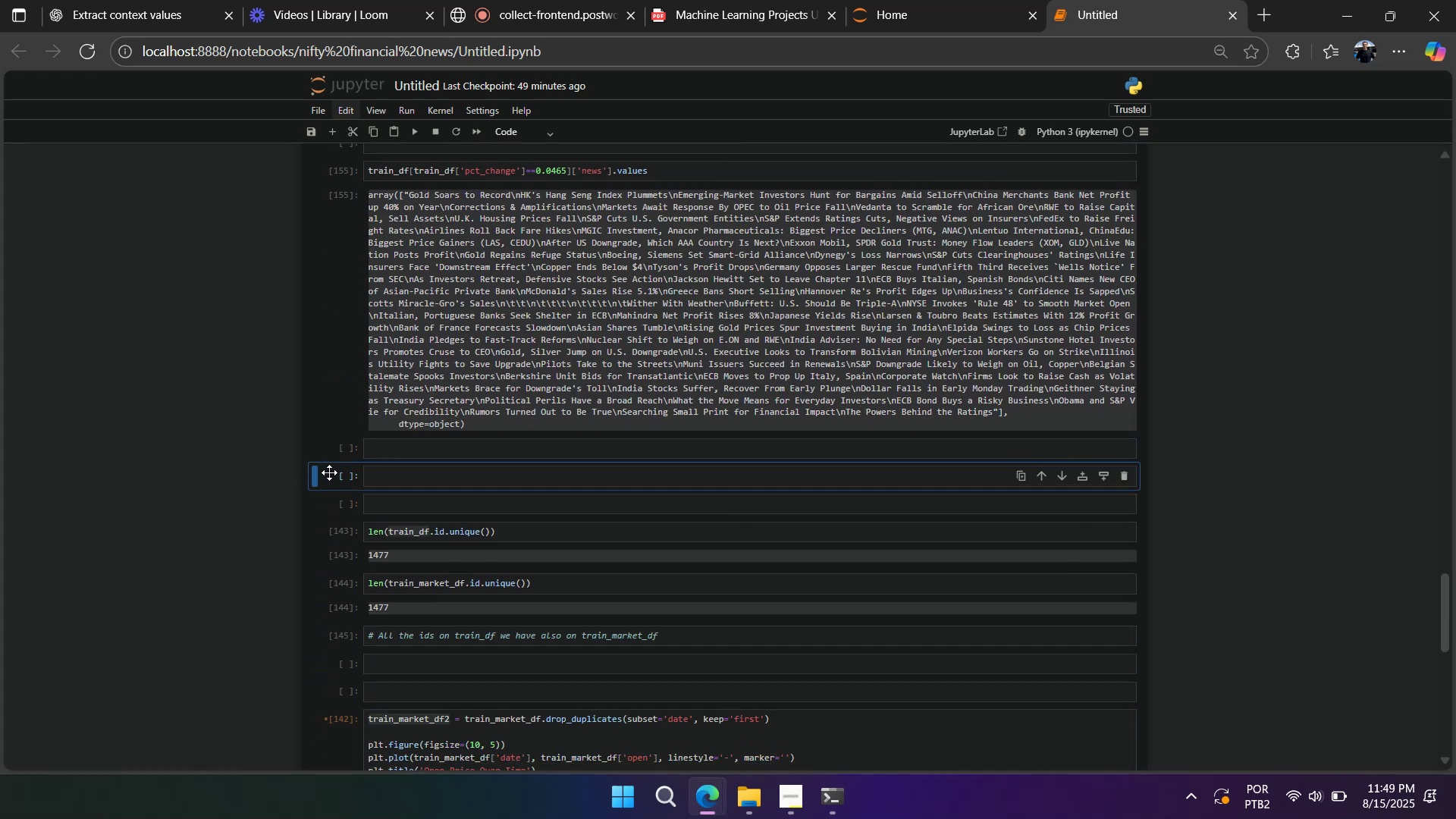 
type(dddd)
 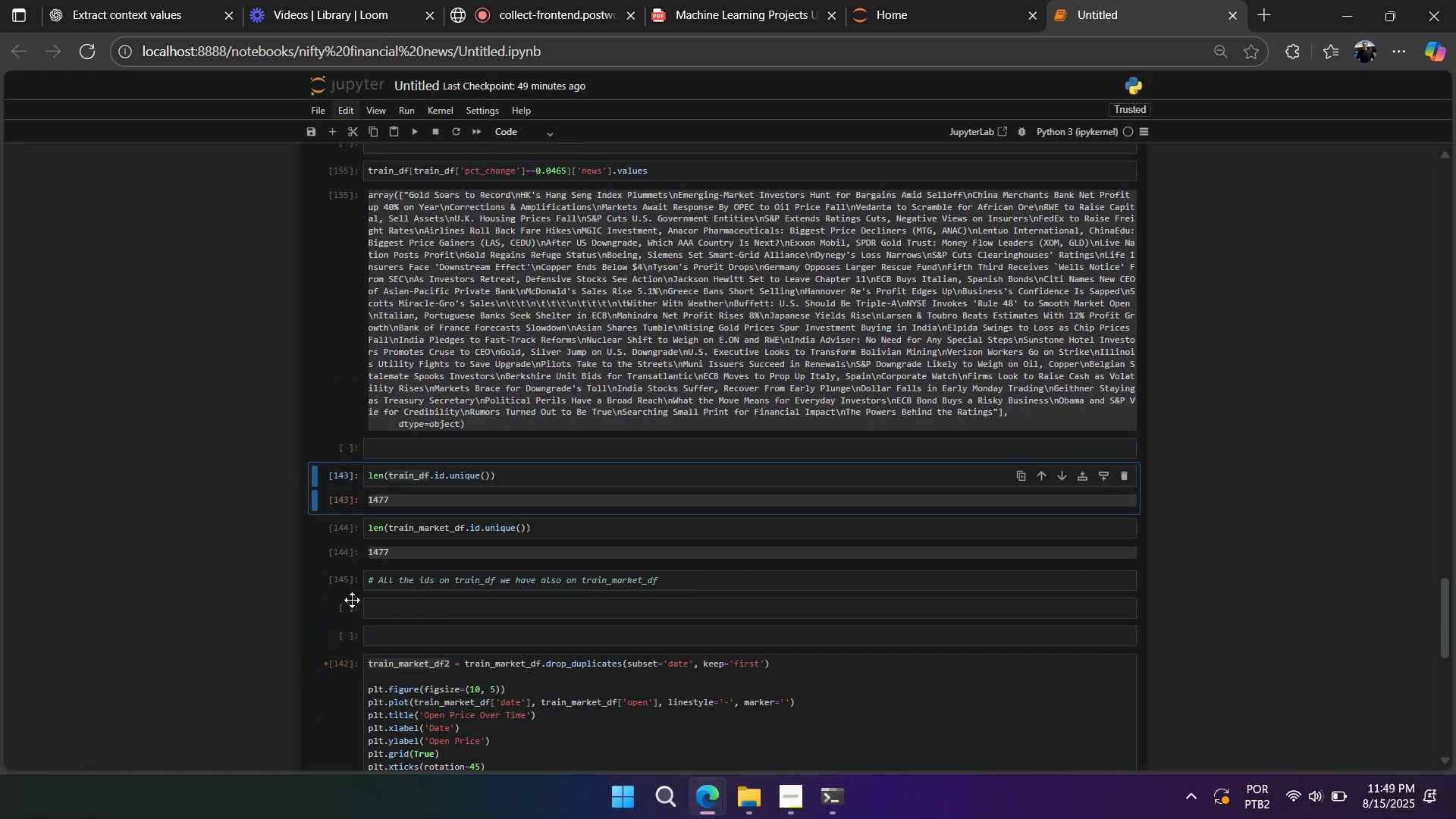 
left_click([344, 621])
 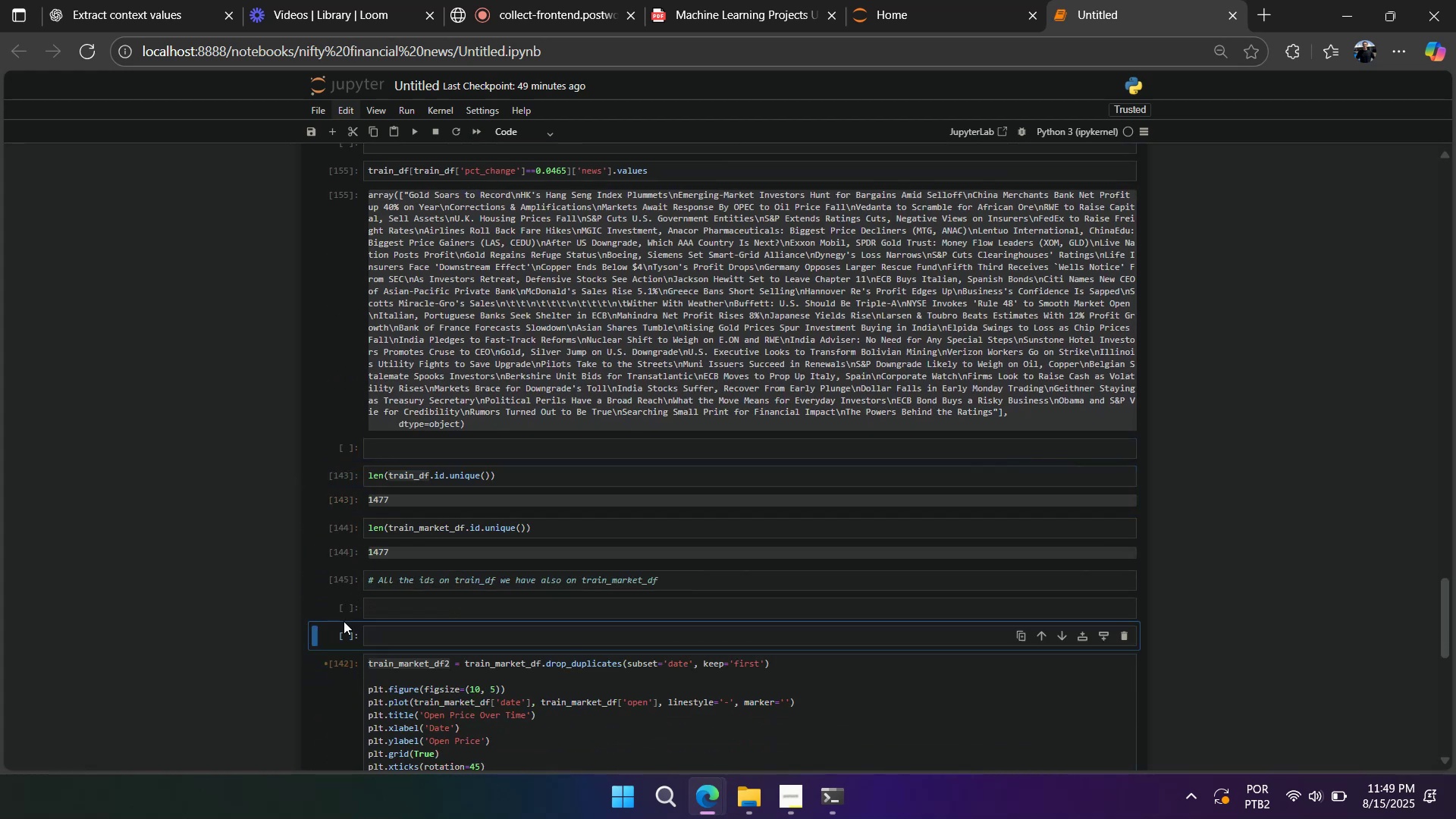 
type(dd)
 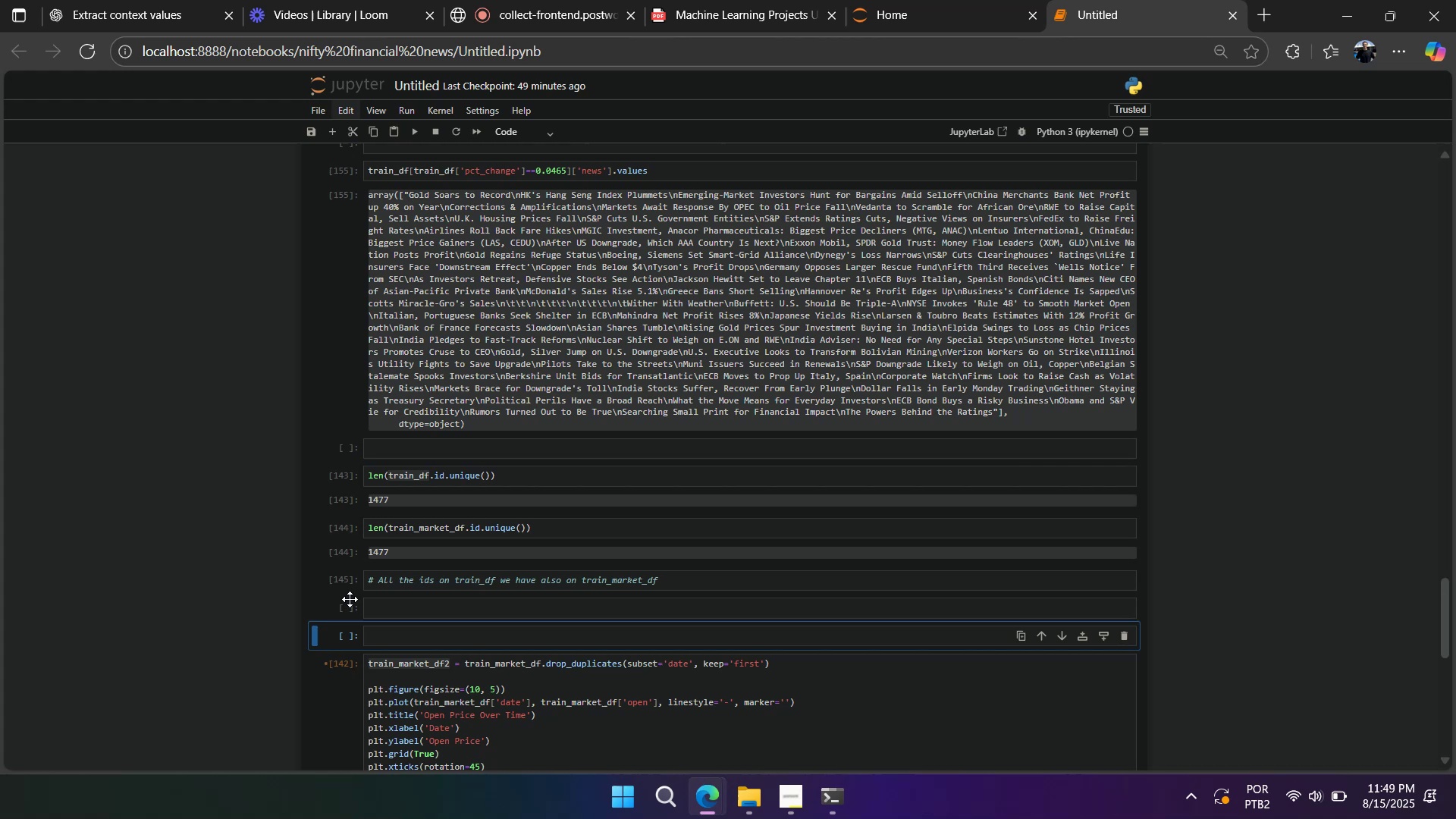 
scroll: coordinate [363, 557], scroll_direction: none, amount: 0.0
 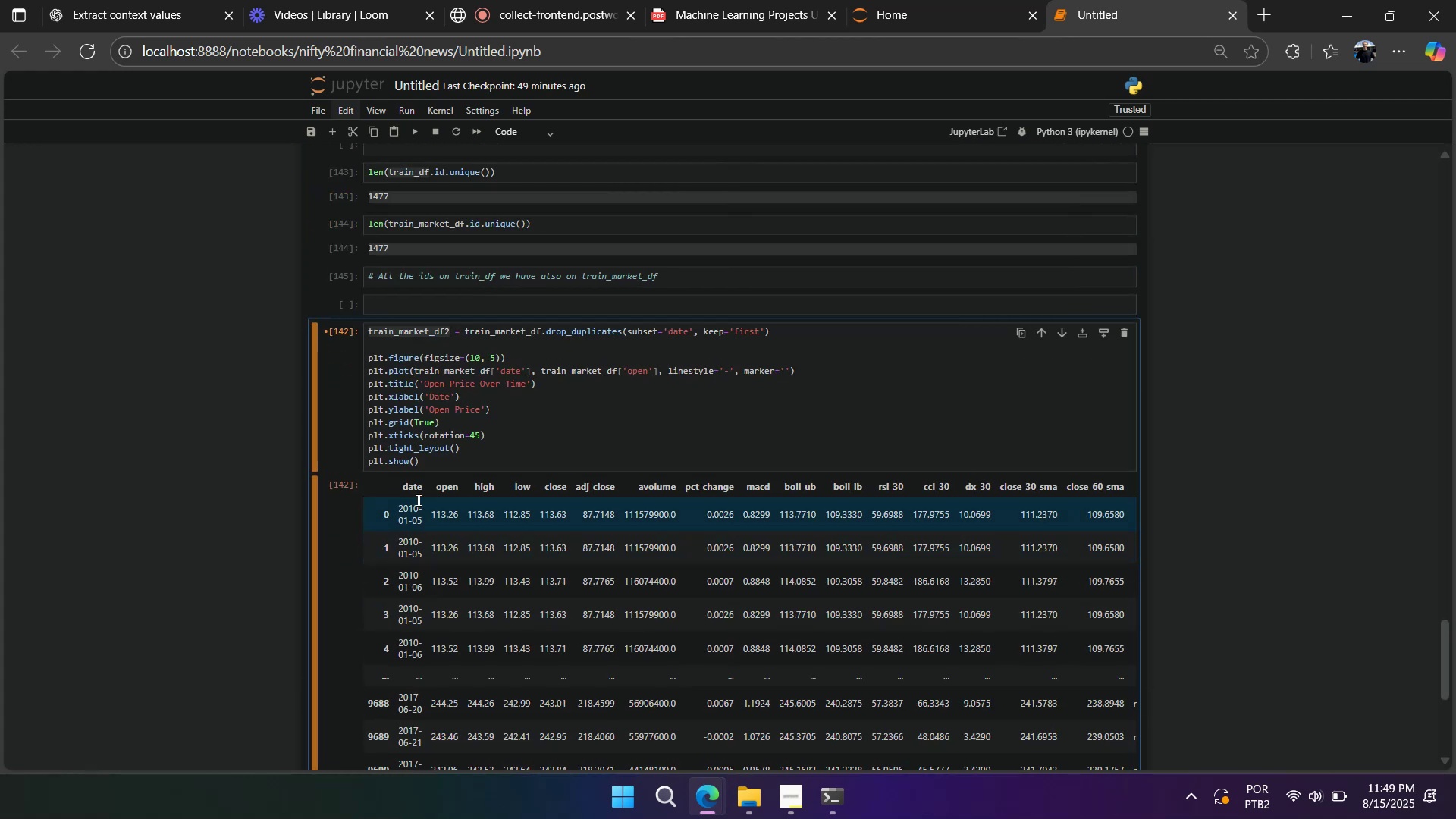 
left_click([473, 430])
 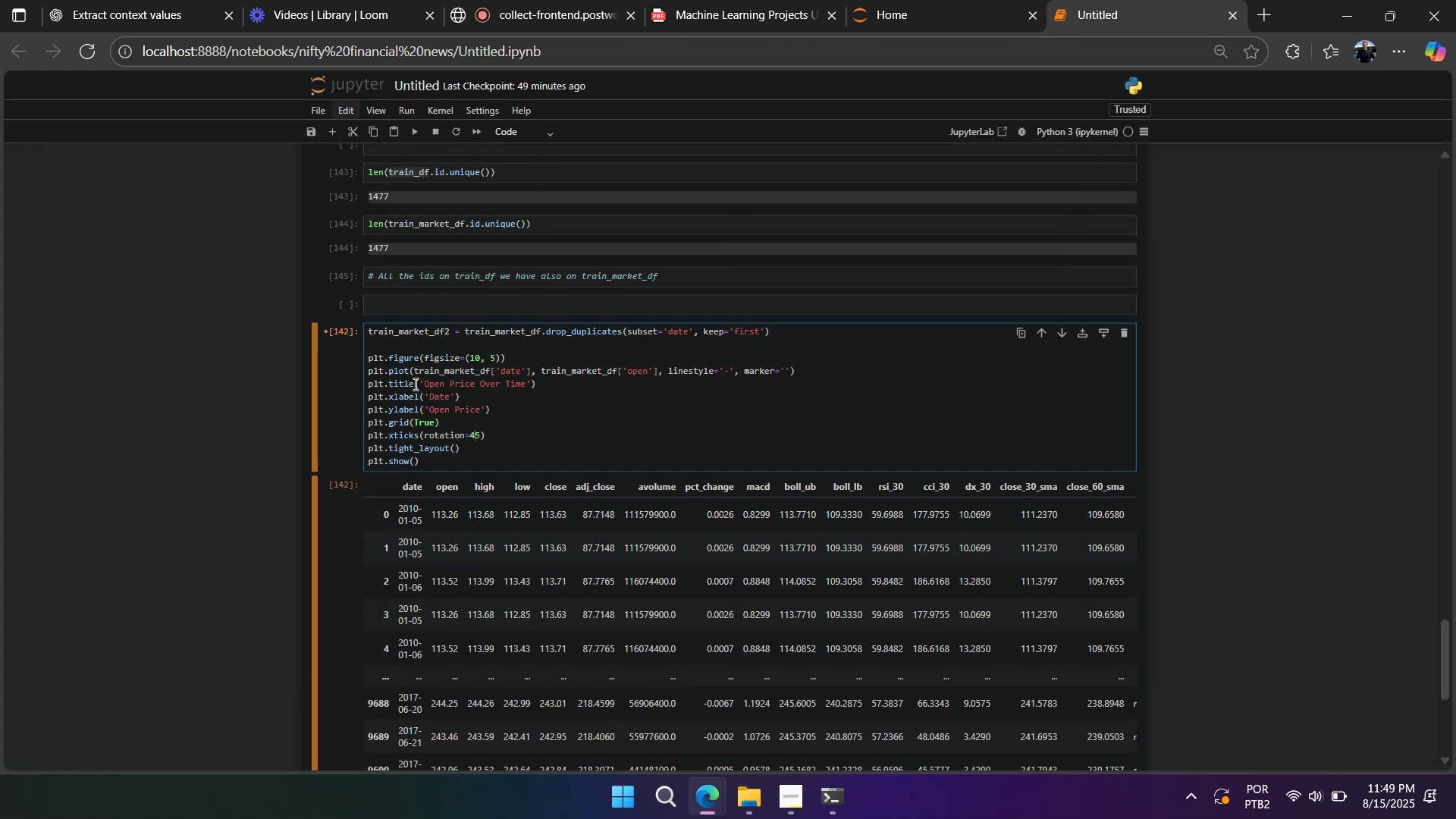 
double_click([438, 331])
 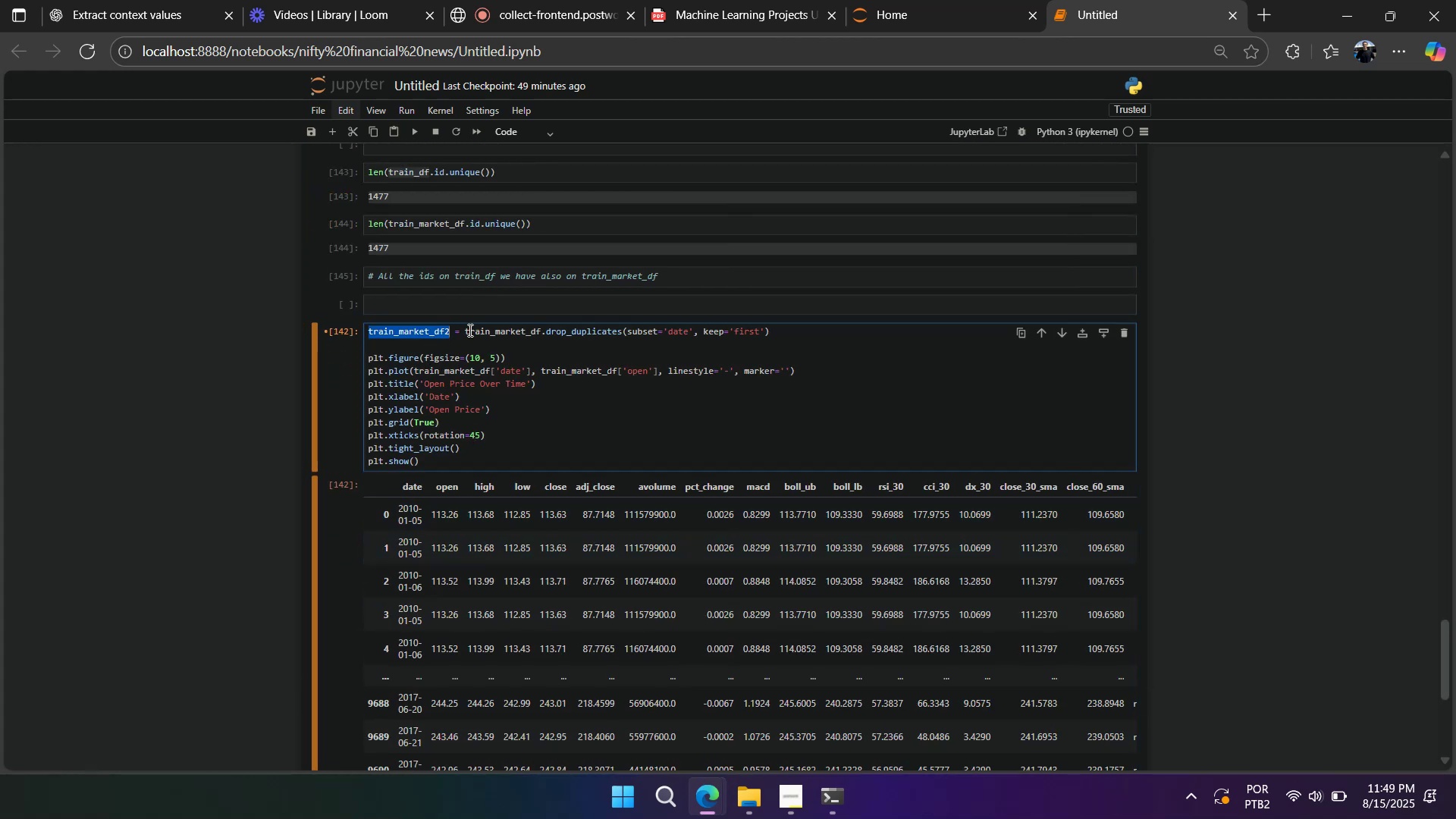 
triple_click([482, 327])
 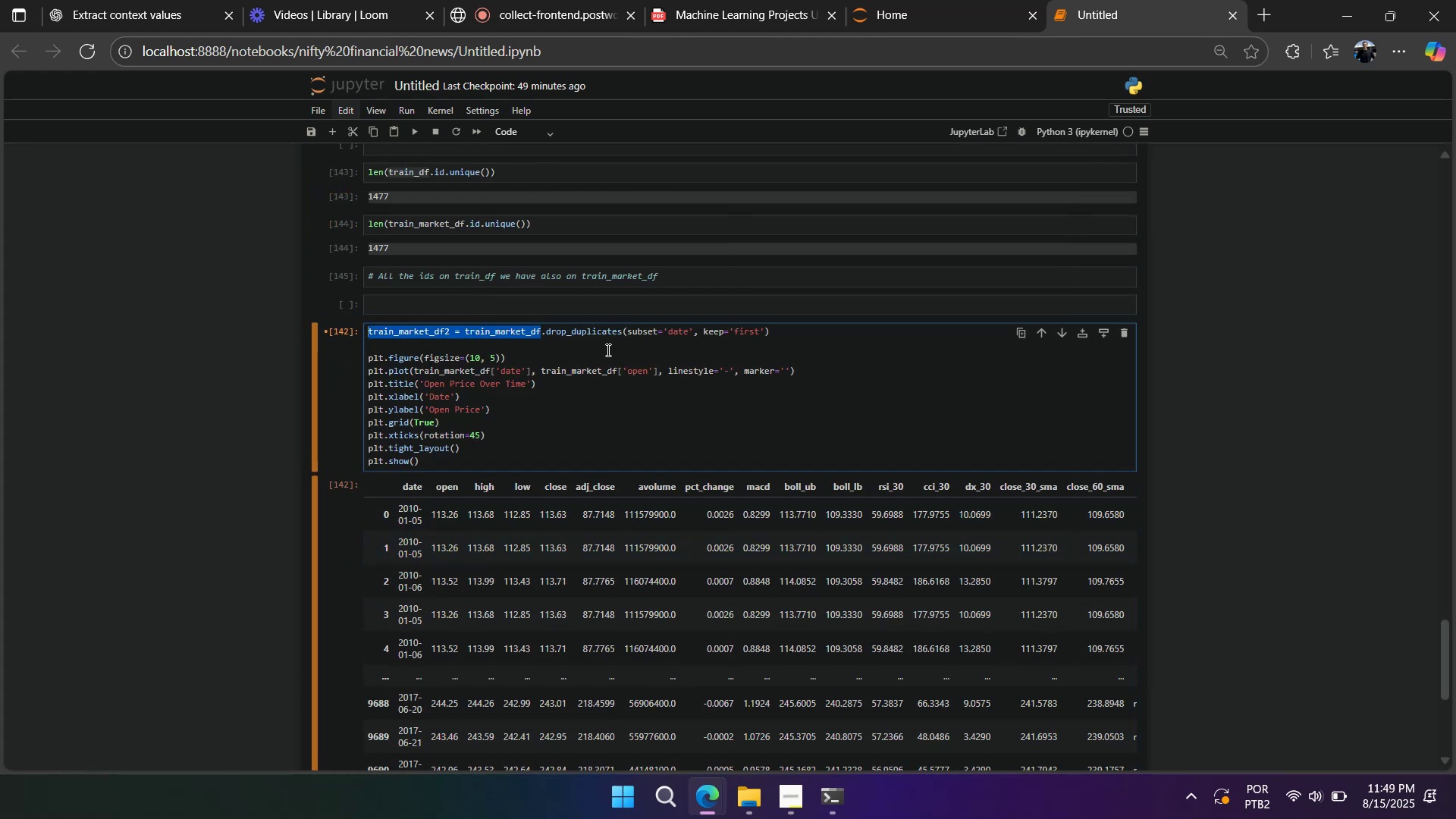 
triple_click([629, 355])
 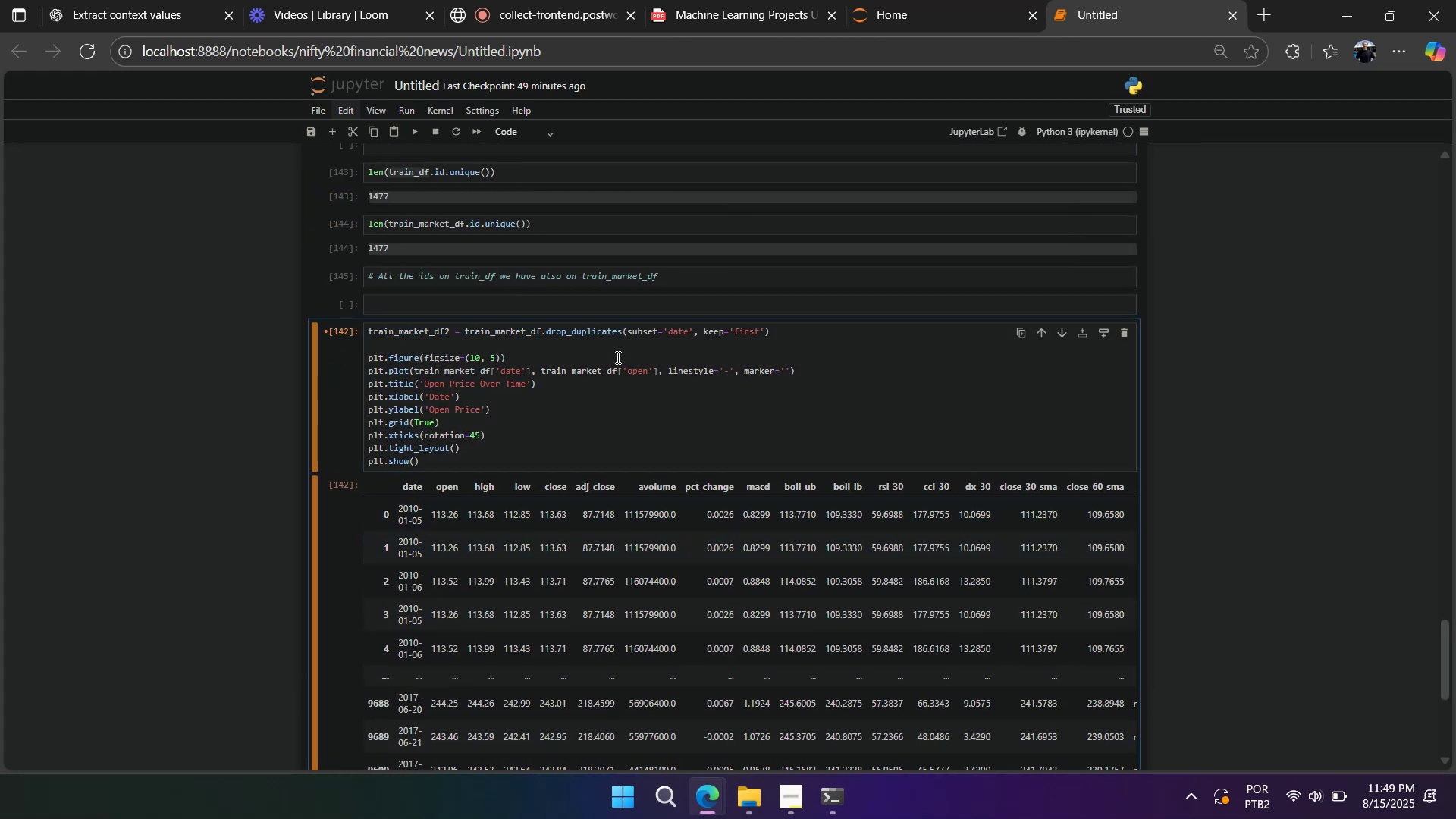 
left_click([579, 359])
 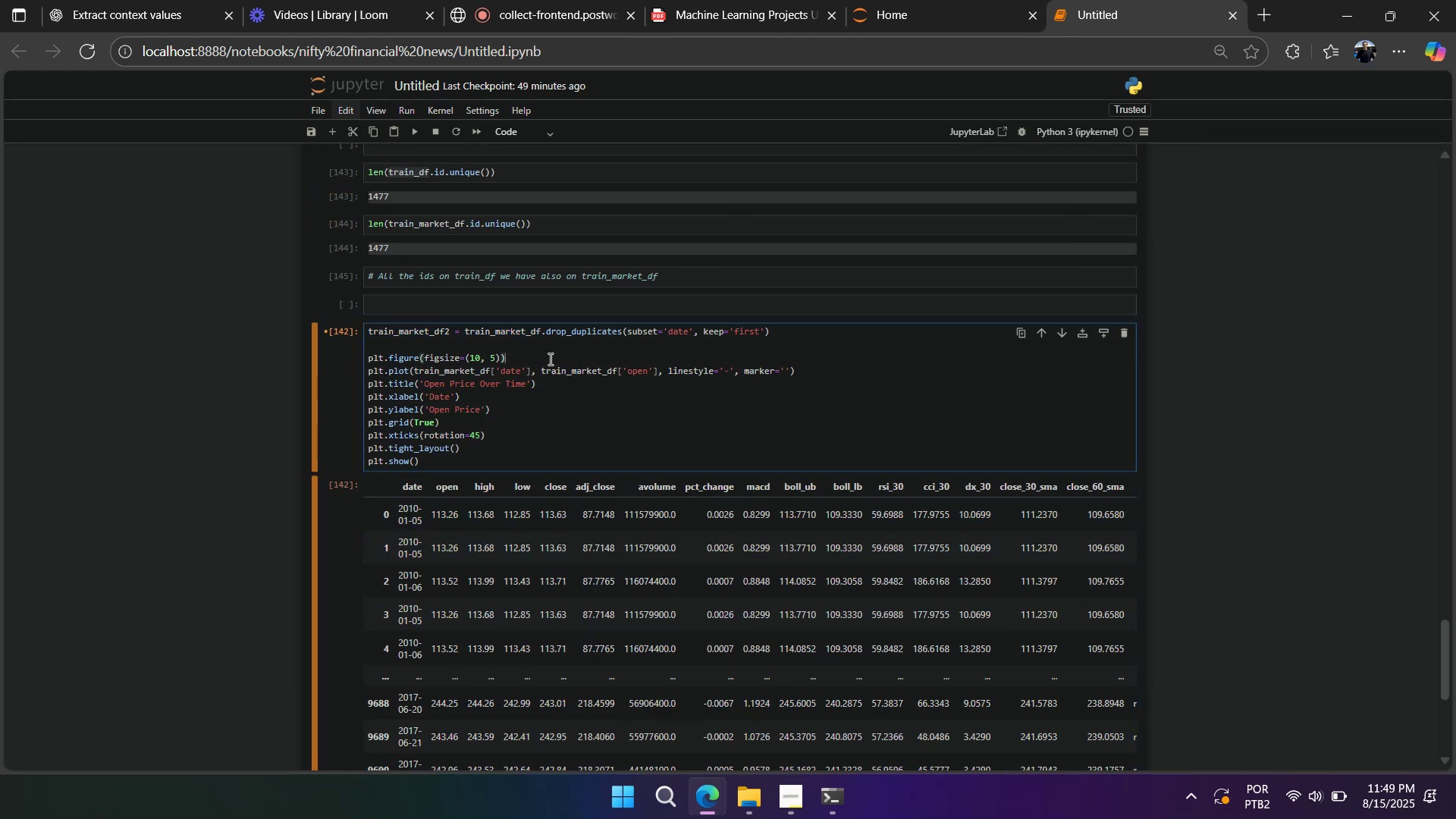 
key(Shift+Enter)
 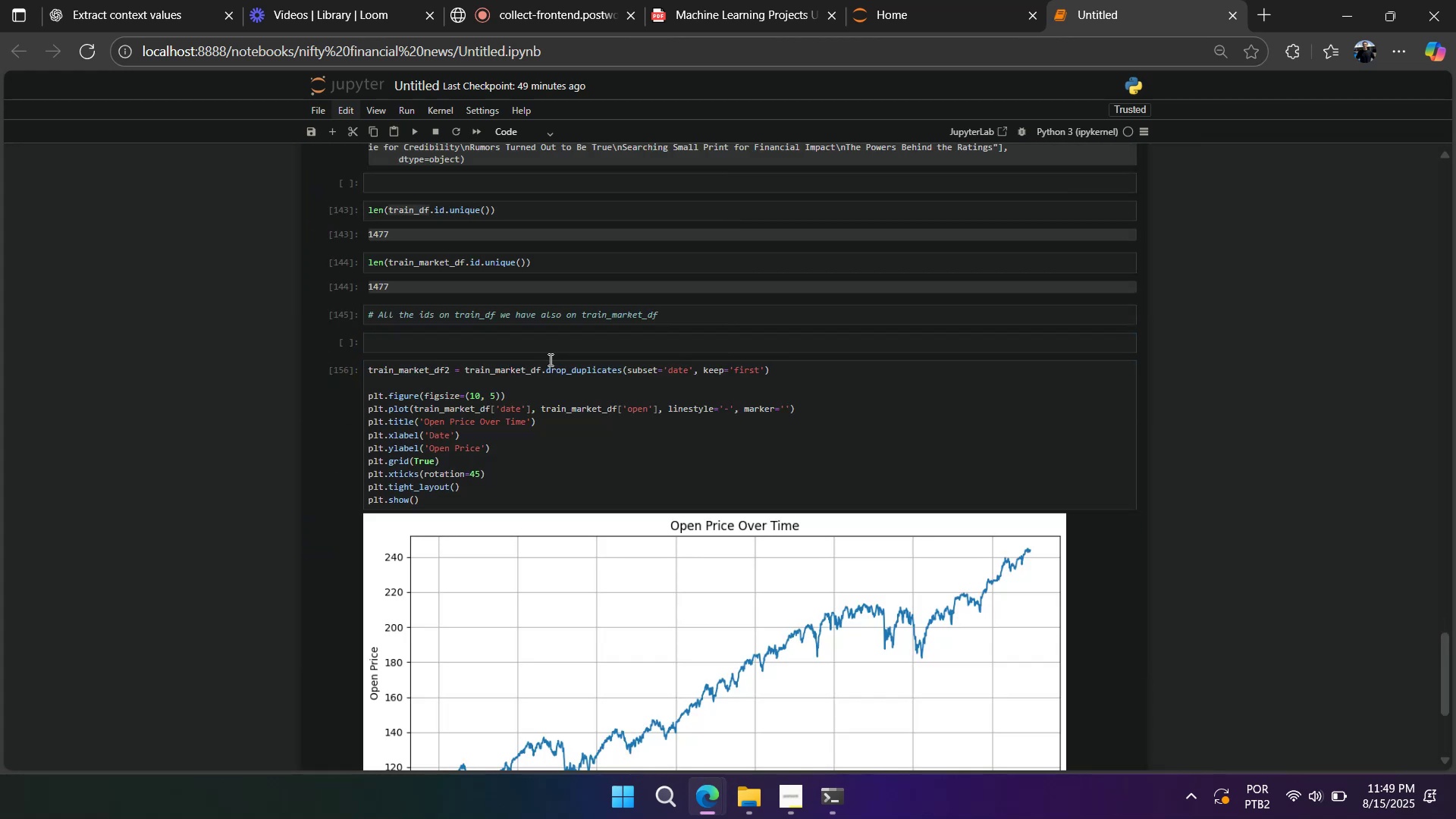 
scroll: coordinate [551, 365], scroll_direction: down, amount: 2.0
 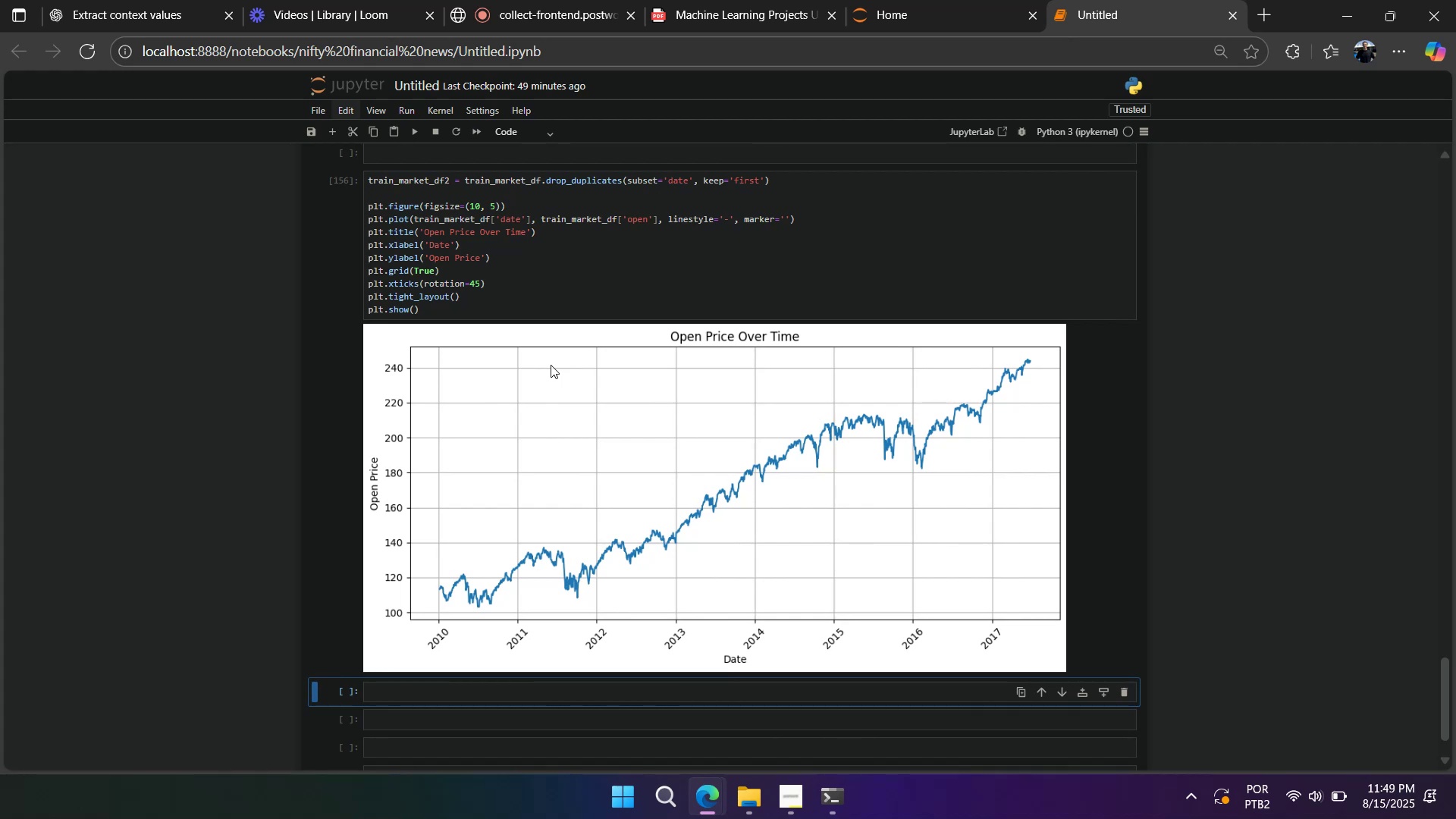 
wait(5.12)
 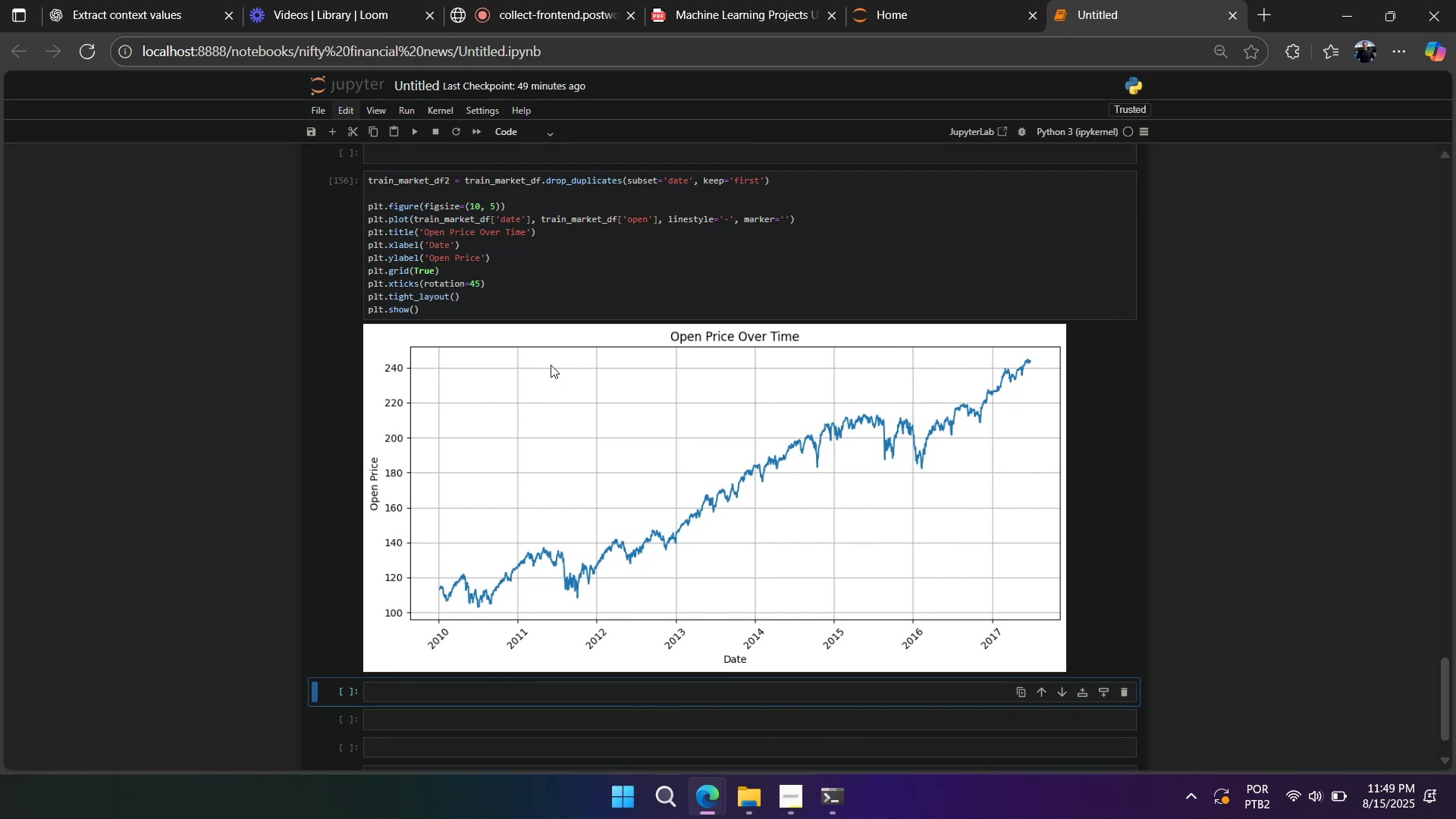 
scroll: coordinate [551, 365], scroll_direction: up, amount: 1.0
 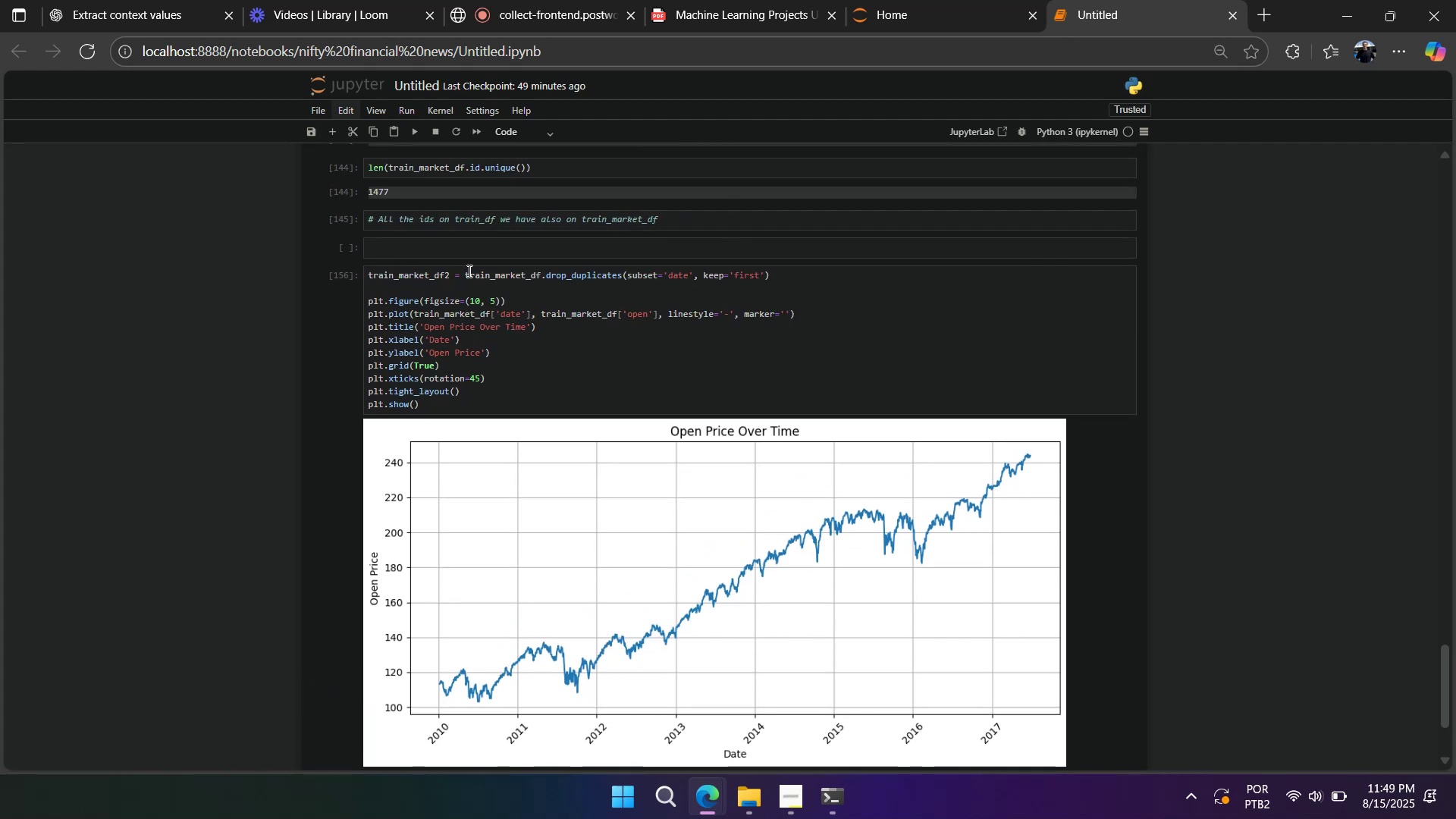 
left_click([478, 272])
 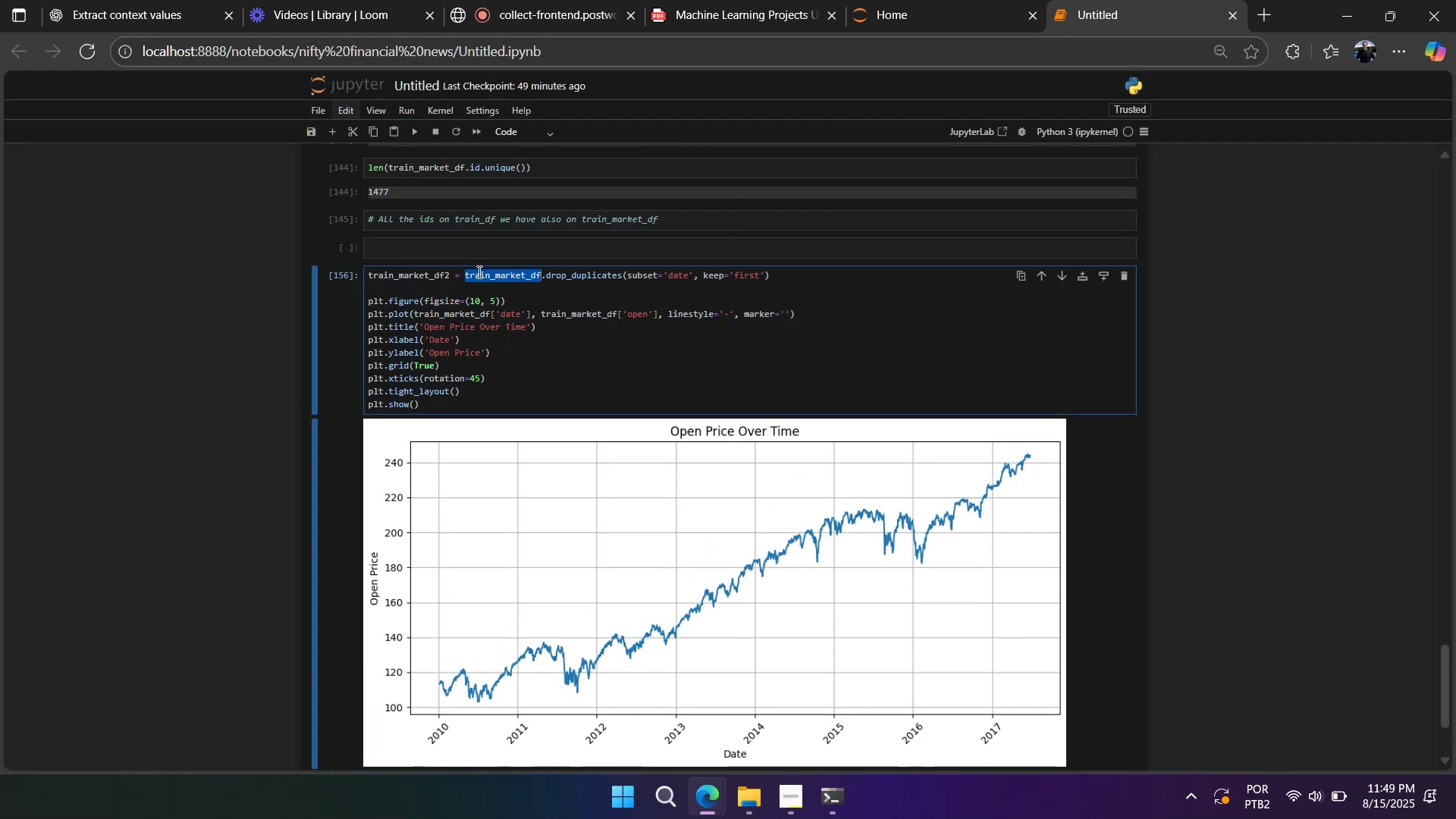 
key(Control+C)
 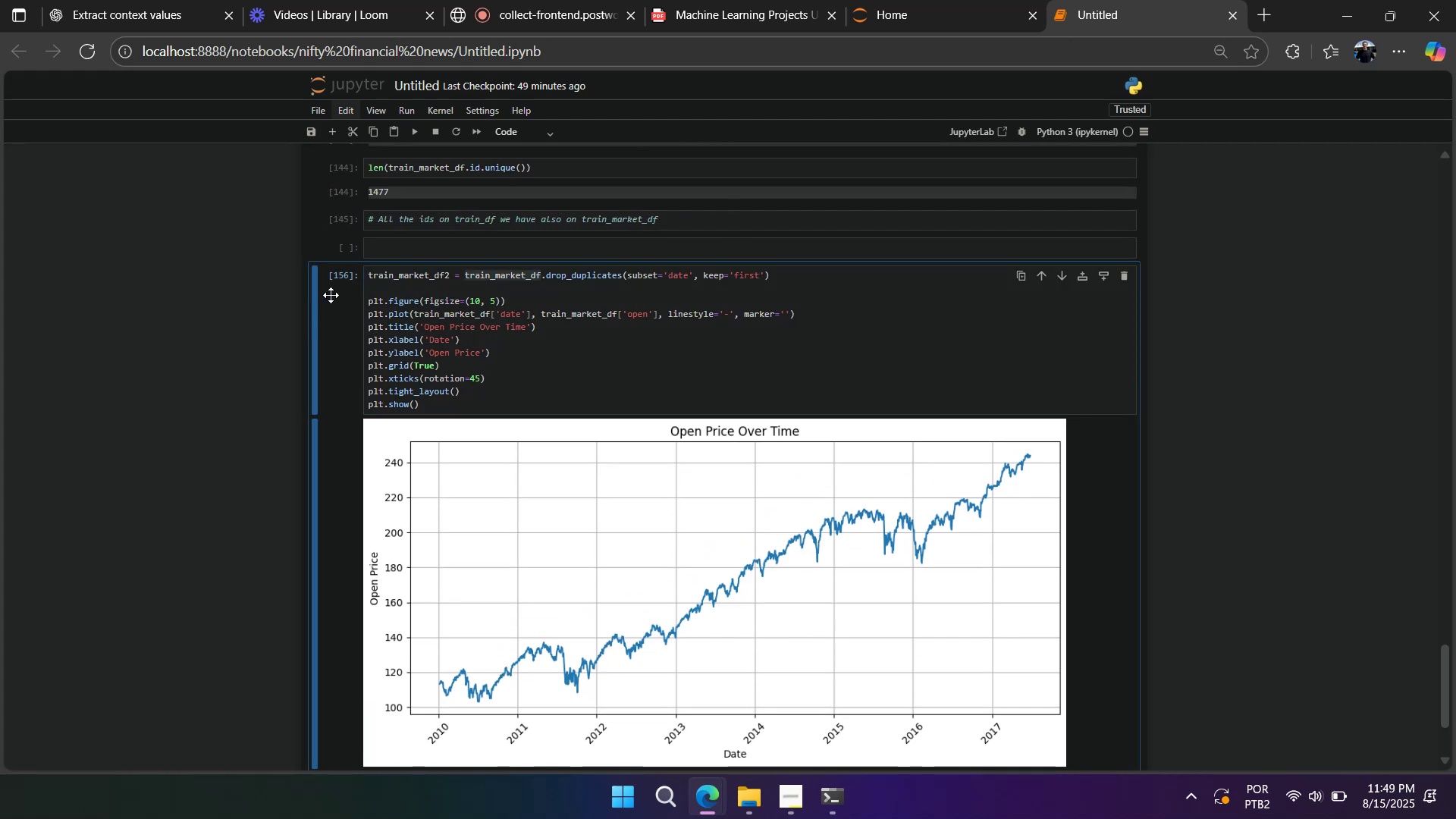 
left_click([337, 290])
 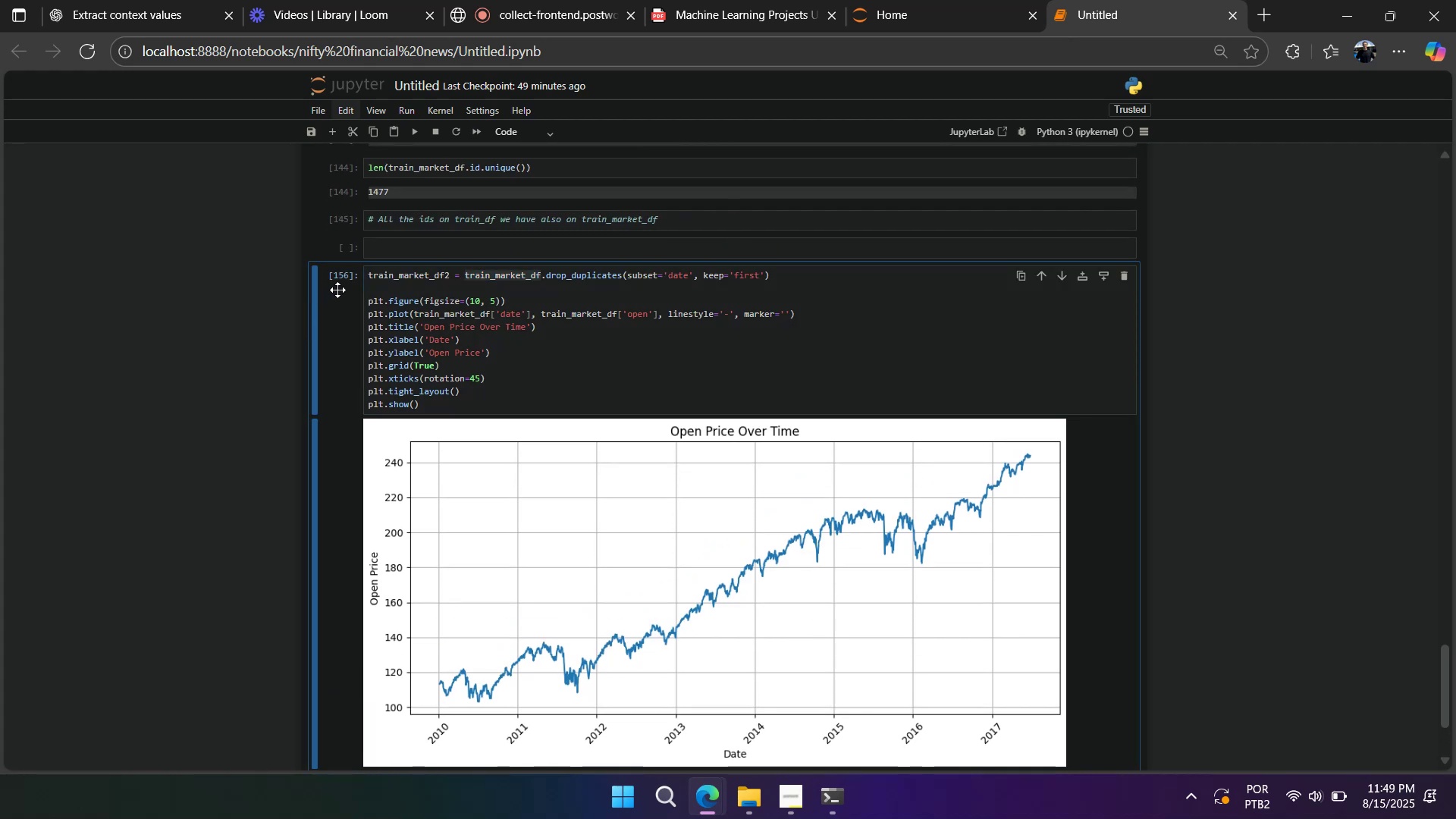 
key(A)
 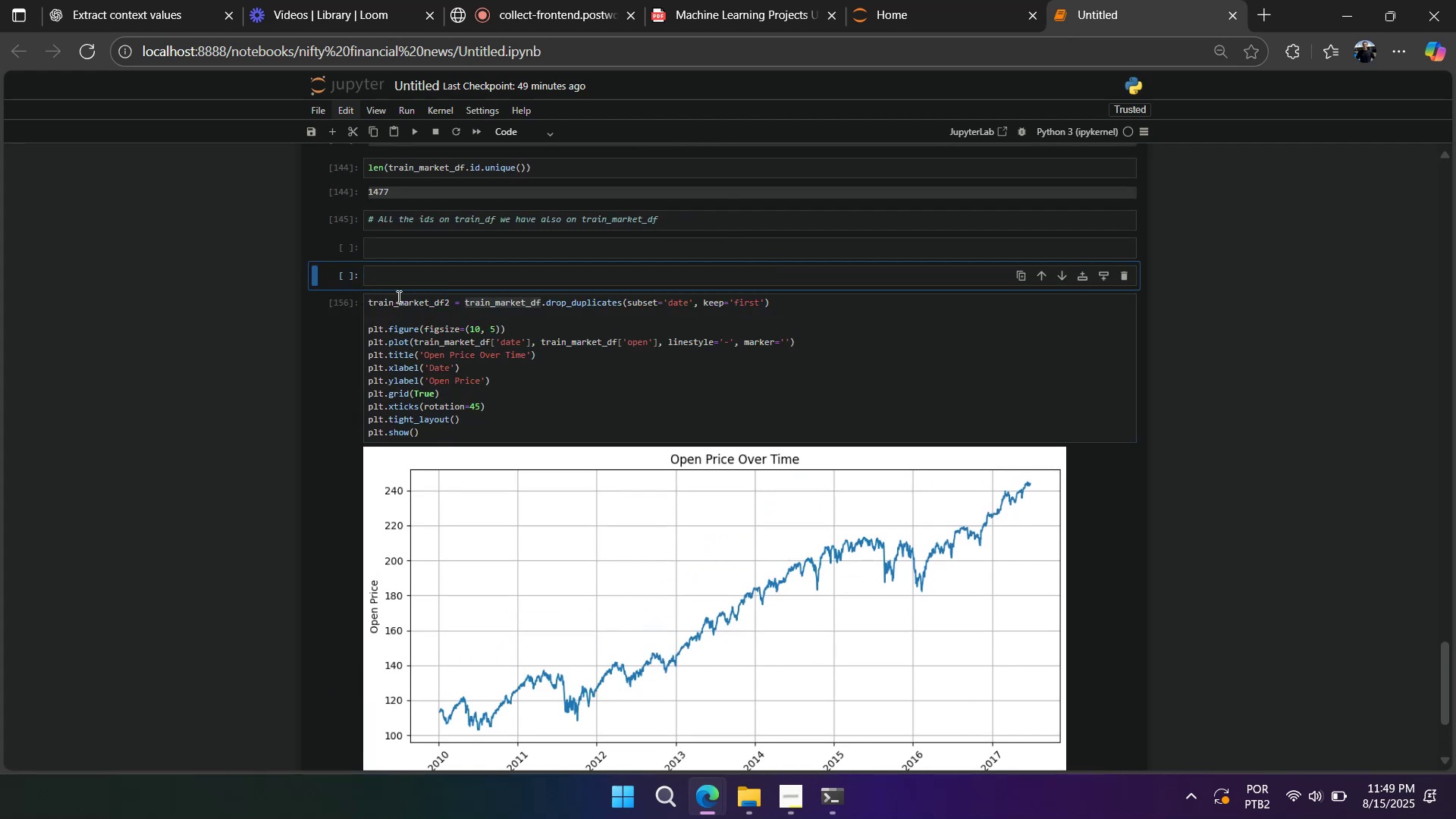 
left_click([426, 274])
 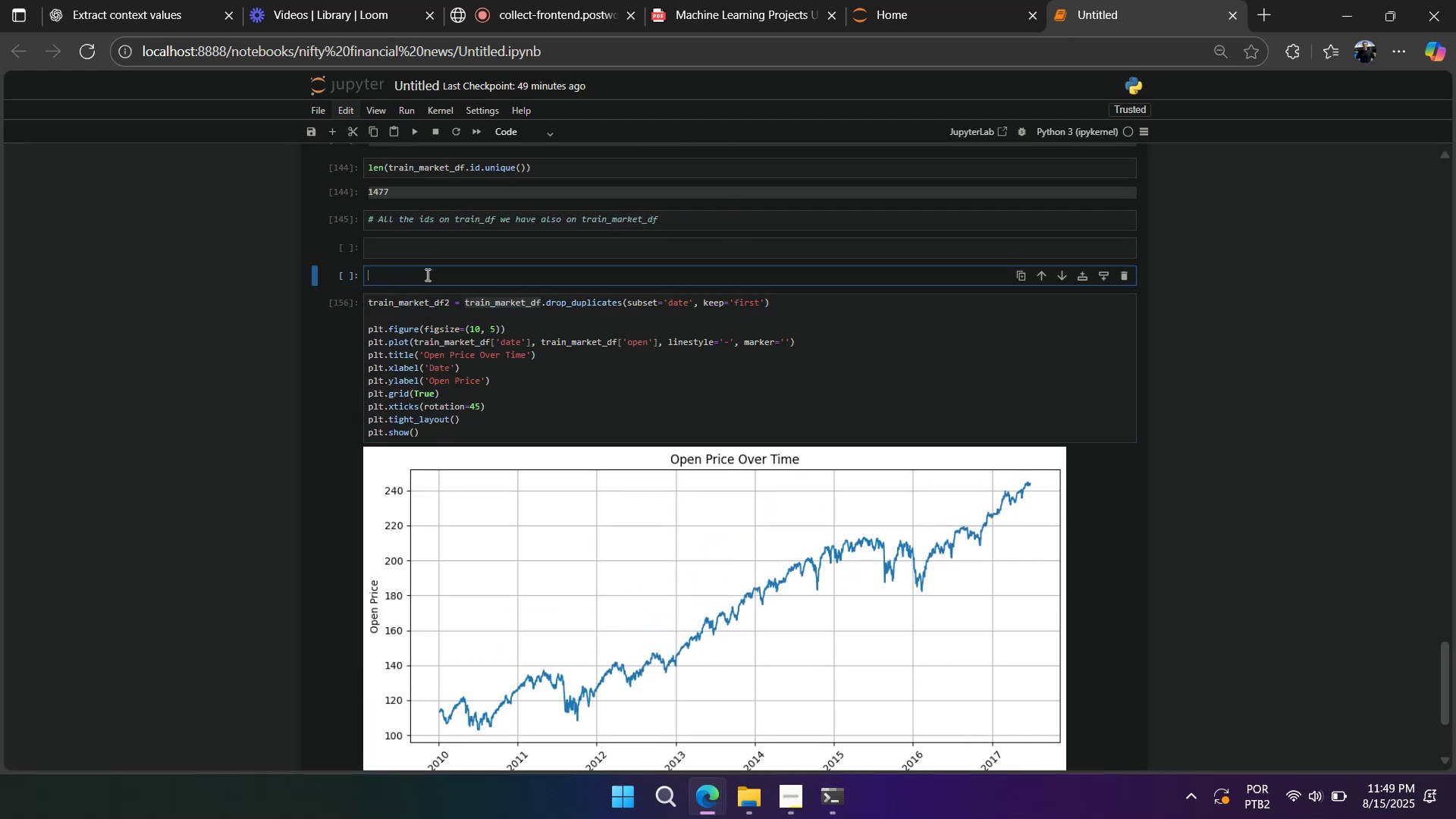 
key(Control+V)
 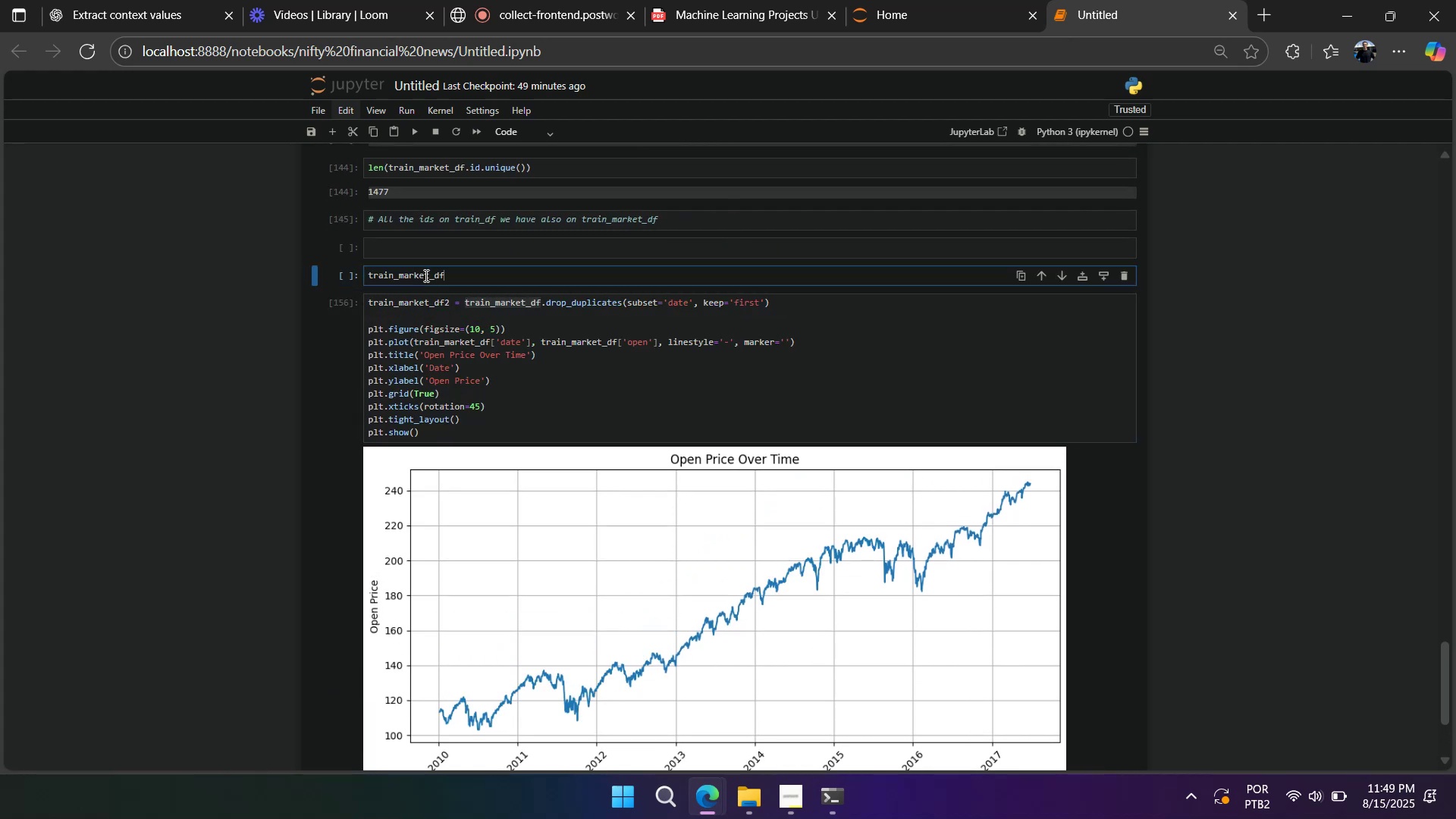 
key(Shift+Enter)
 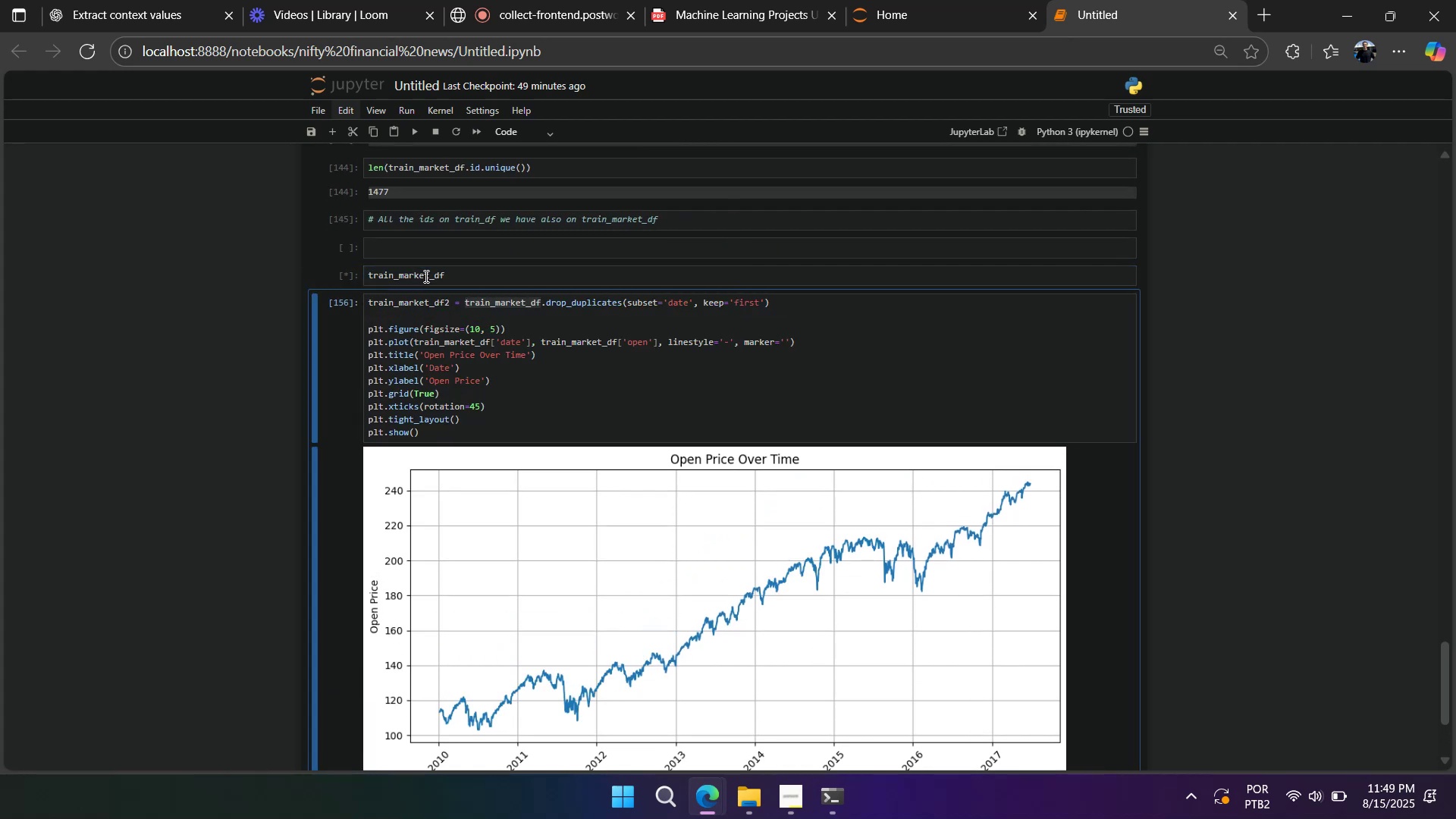 
key(Shift+Enter)
 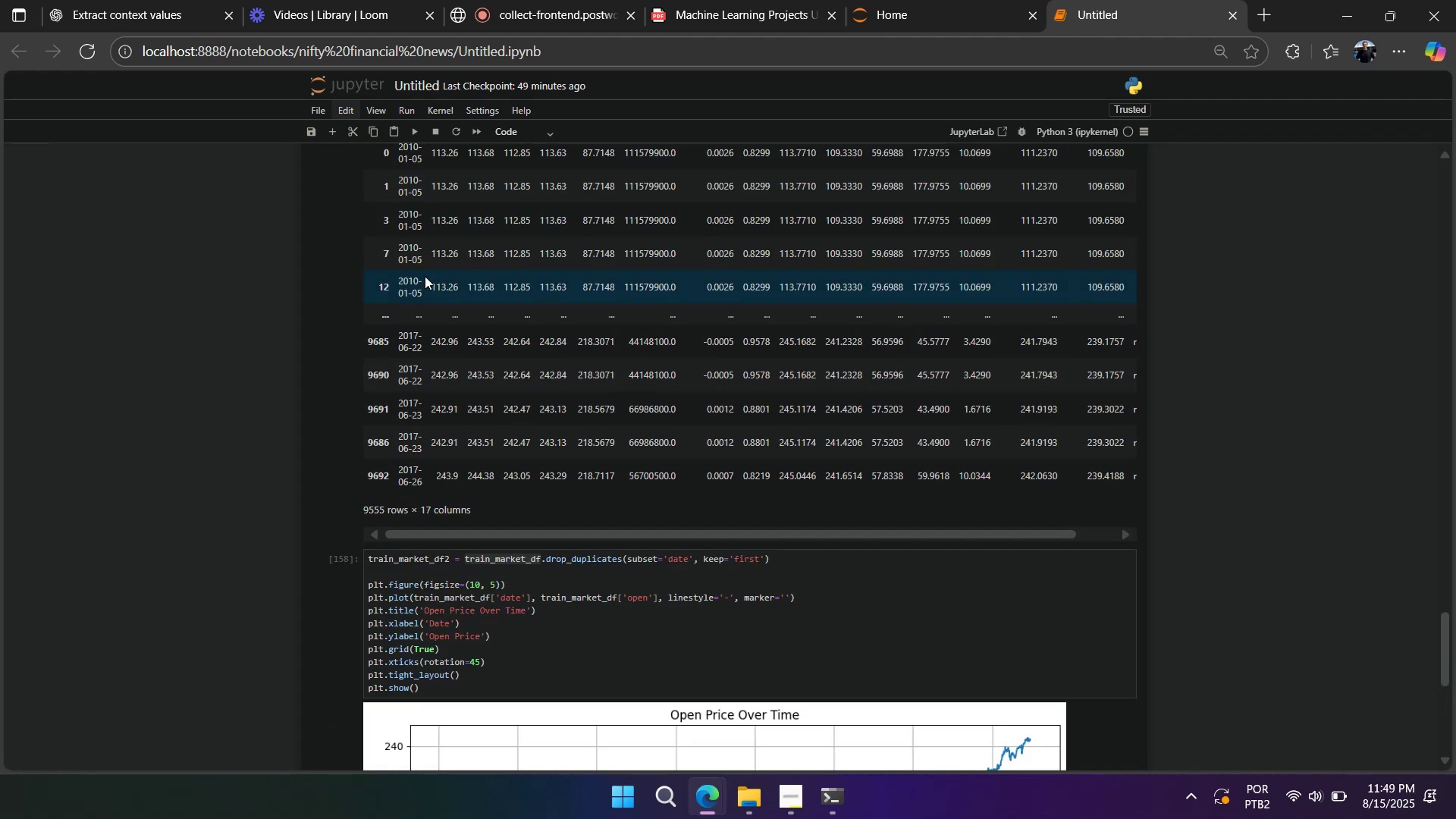 
scroll: coordinate [424, 276], scroll_direction: up, amount: 1.0
 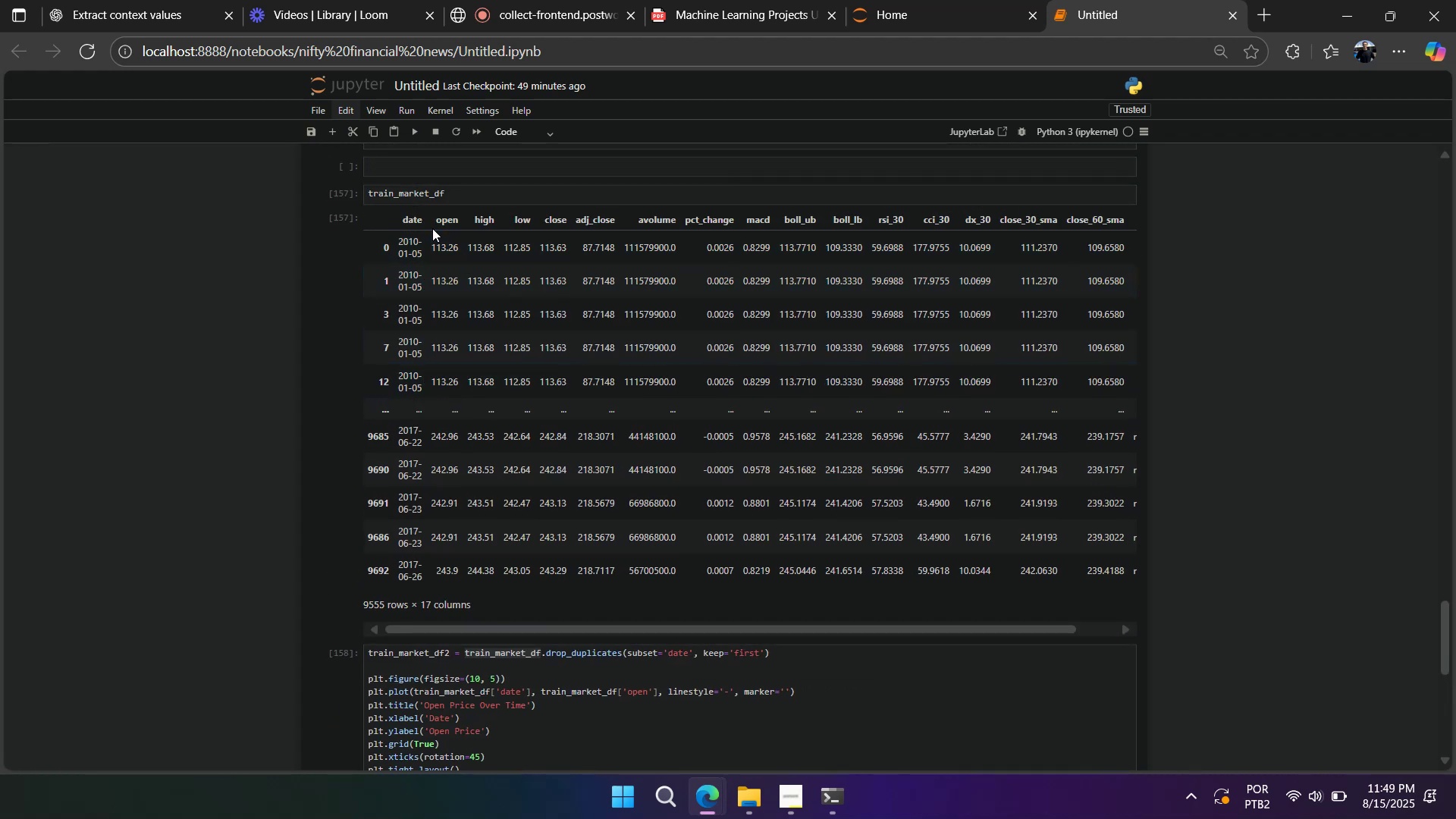 
left_click_drag(start_coordinate=[431, 223], to_coordinate=[1116, 234])
 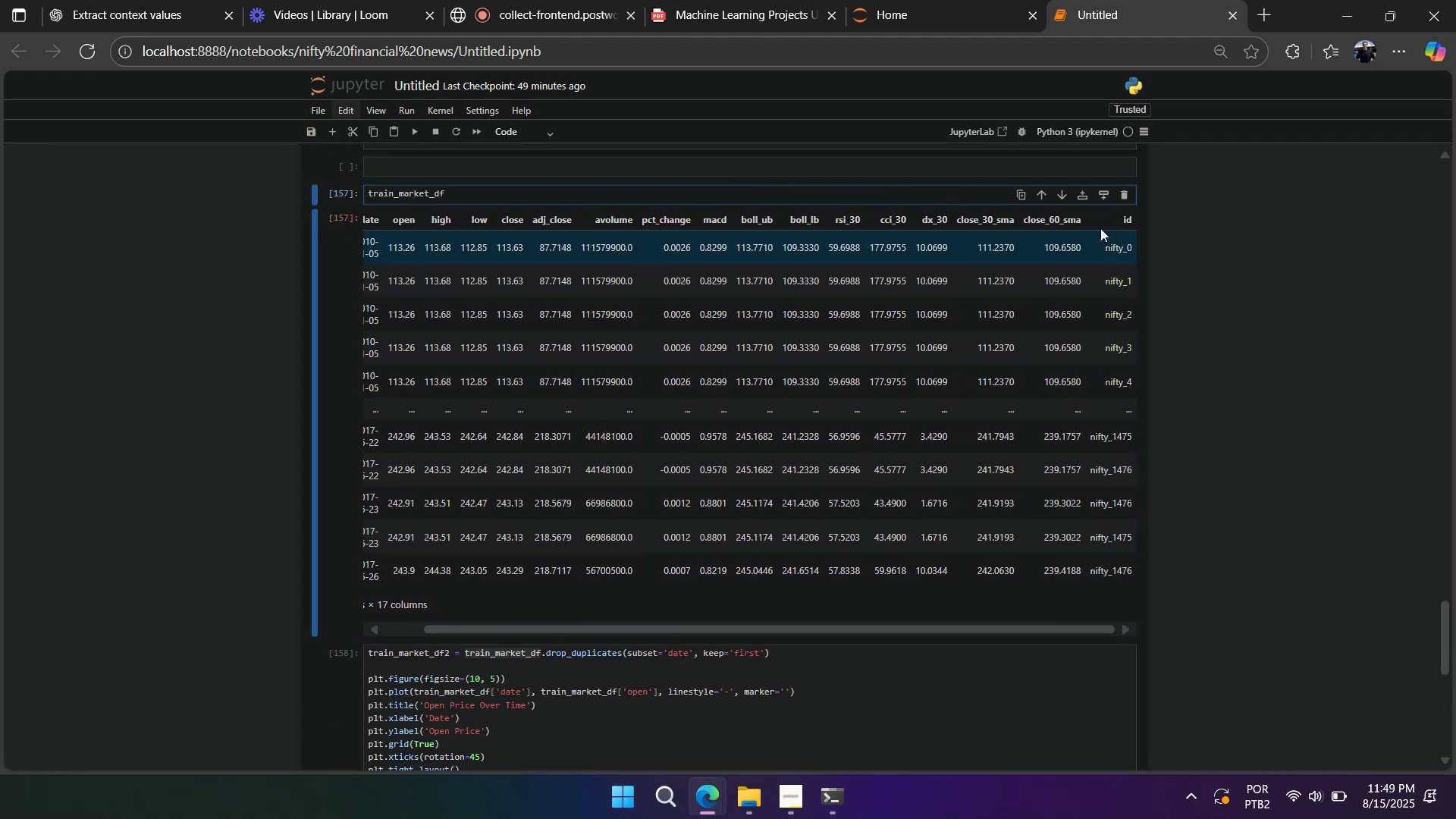 
left_click_drag(start_coordinate=[1095, 218], to_coordinate=[433, 221])
 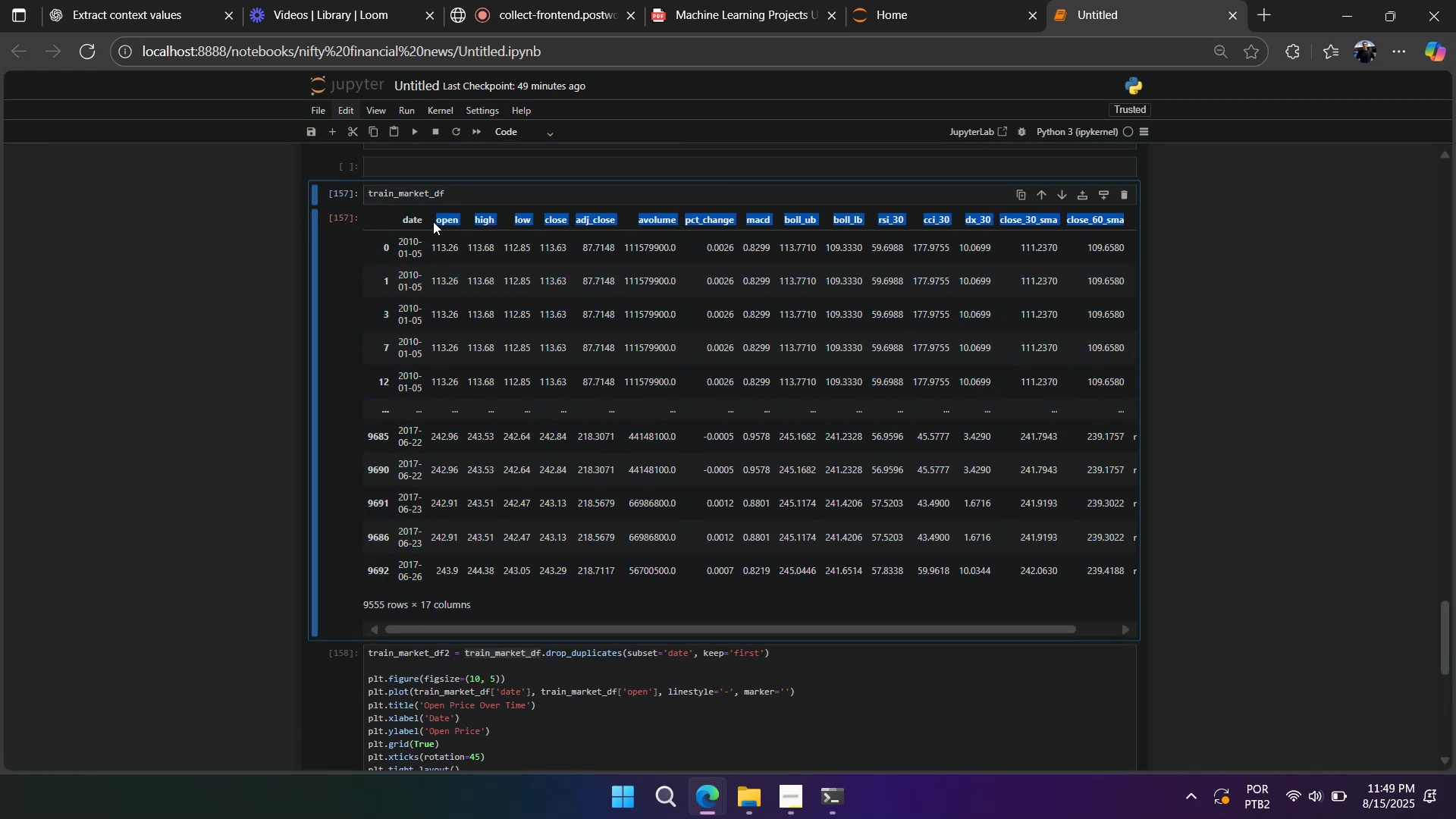 
key(Control+C)
 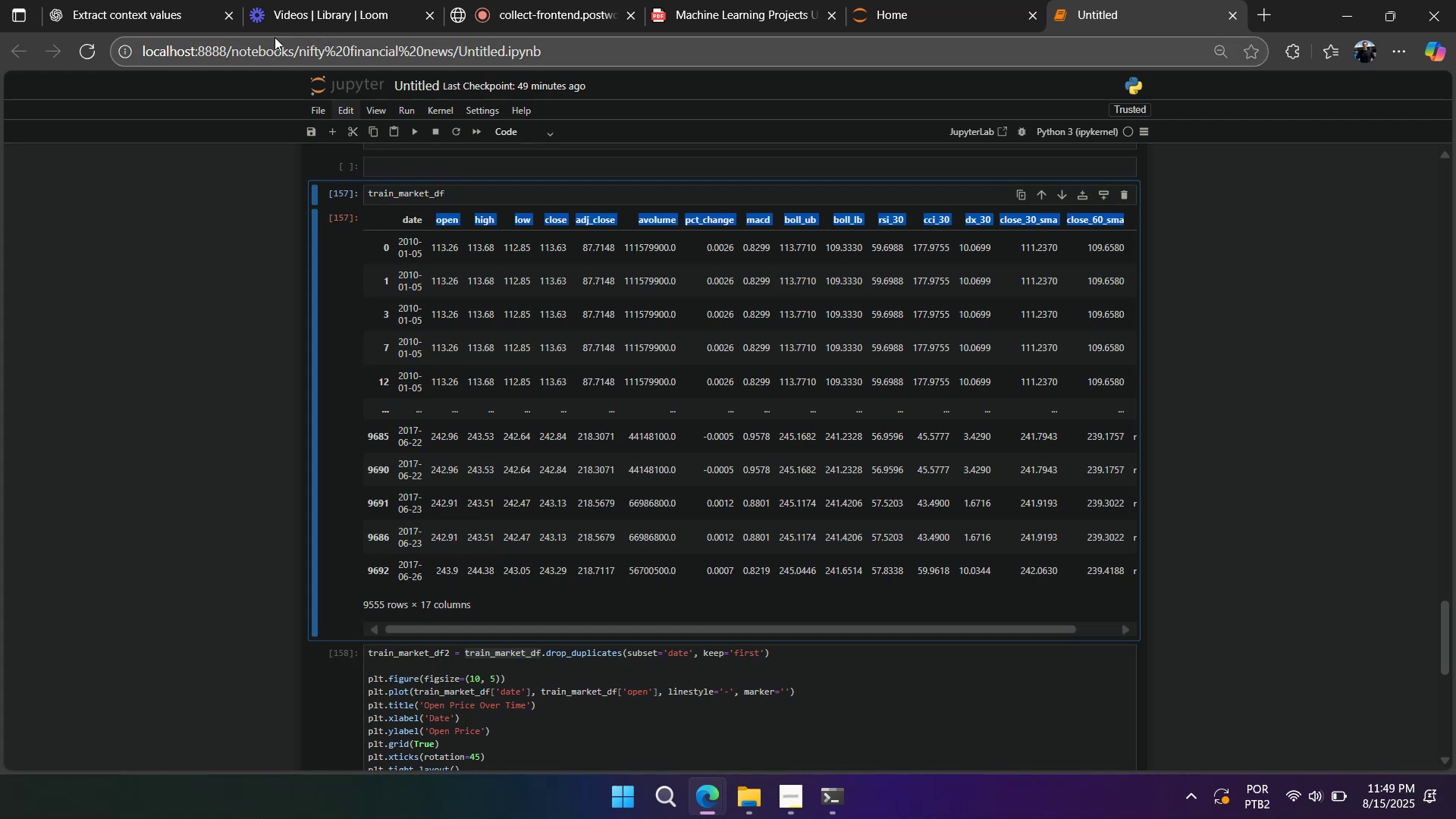 
left_click([179, 23])
 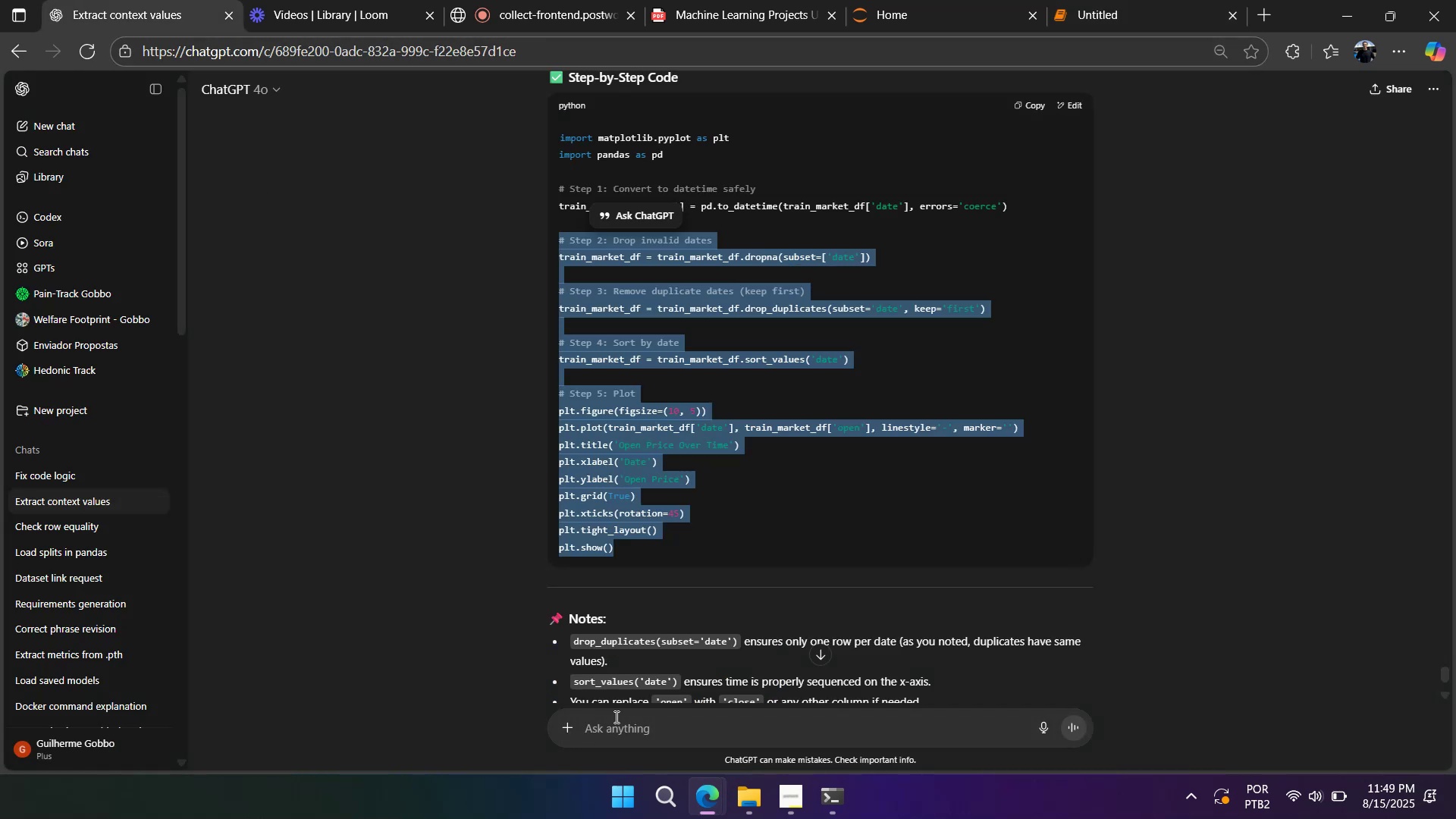 
left_click([610, 715])
 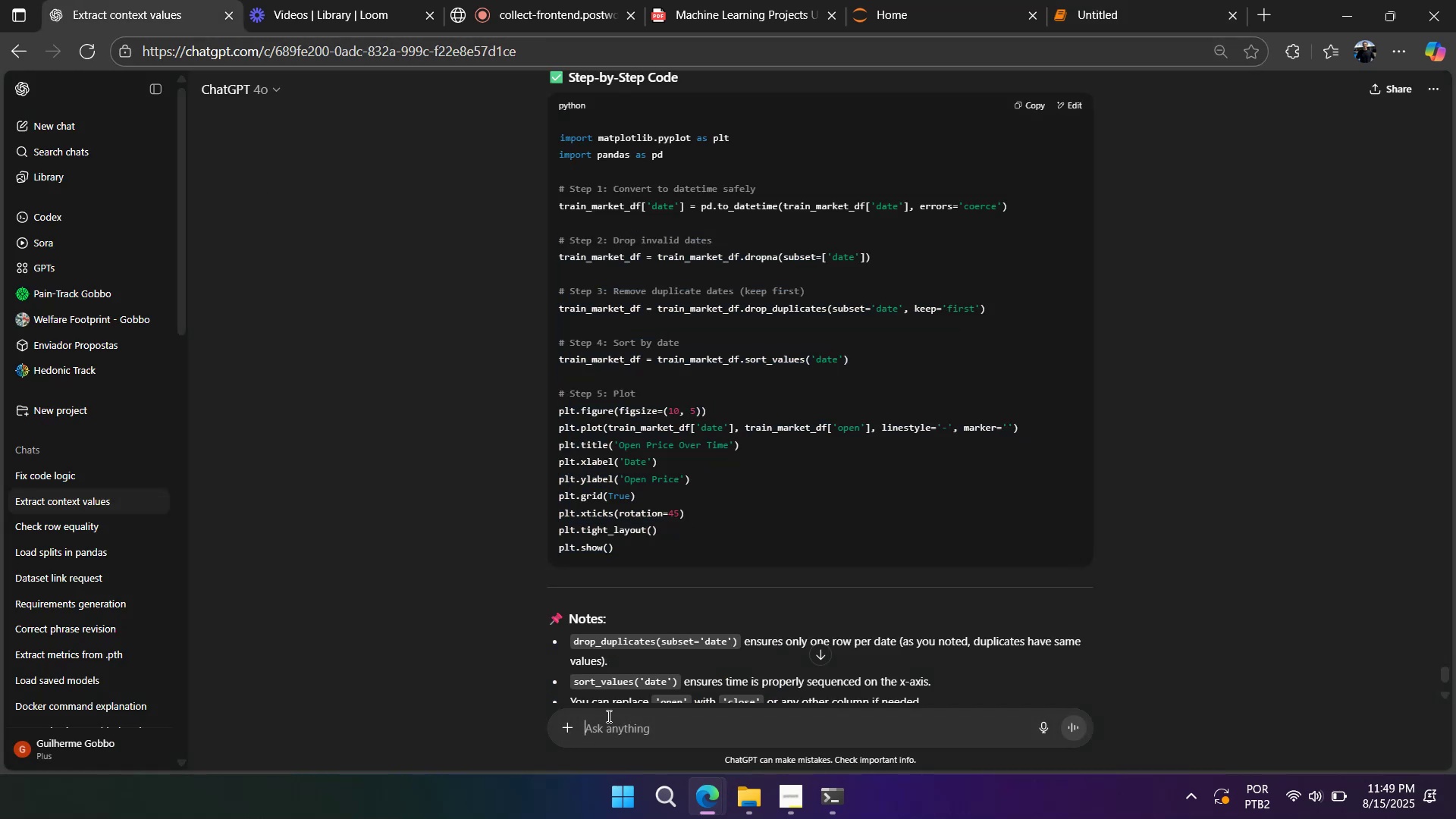 
type(i want to visualize al)
key(Backspace)
key(Backspace)
type(all the columns together? )
 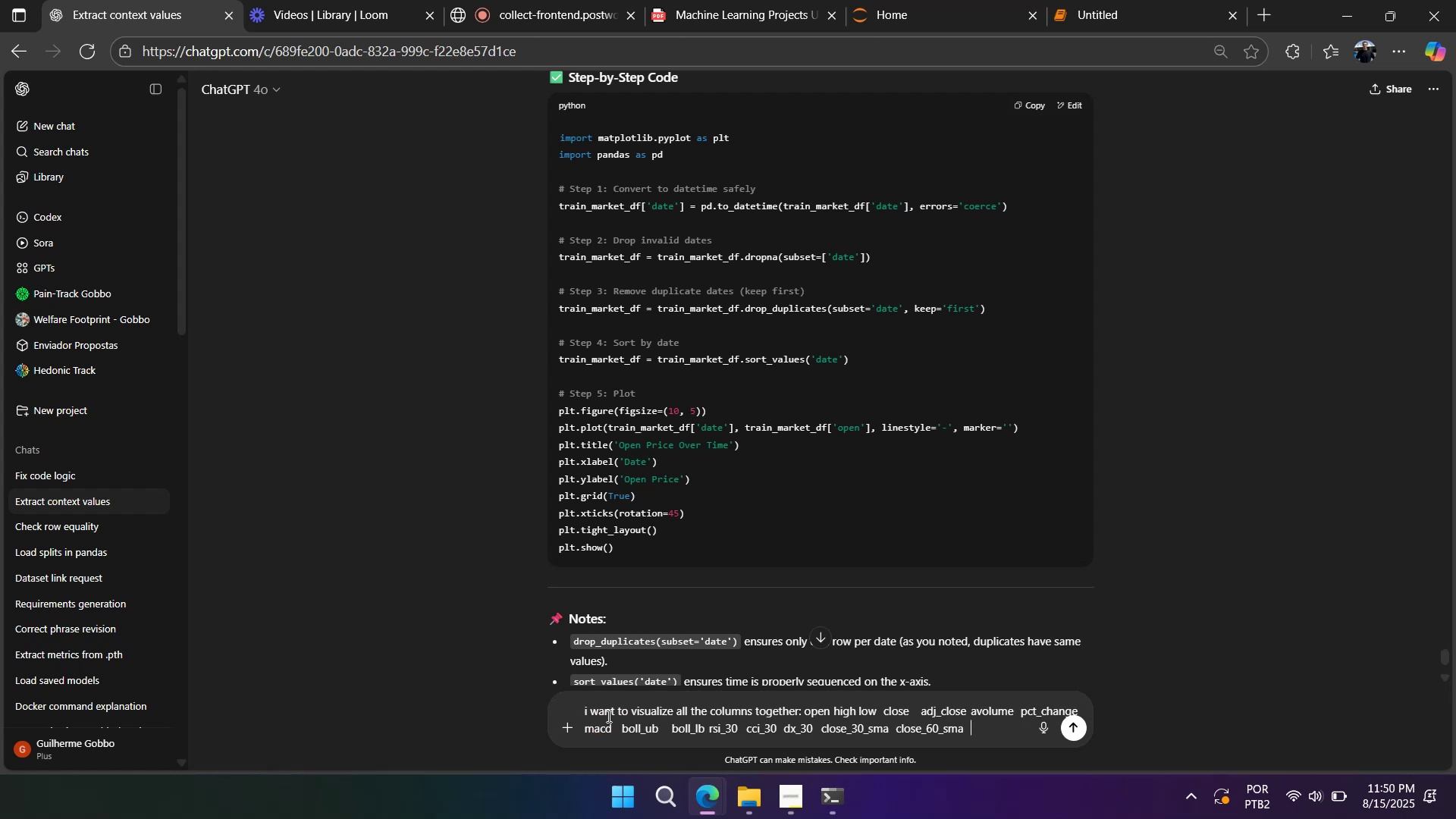 
 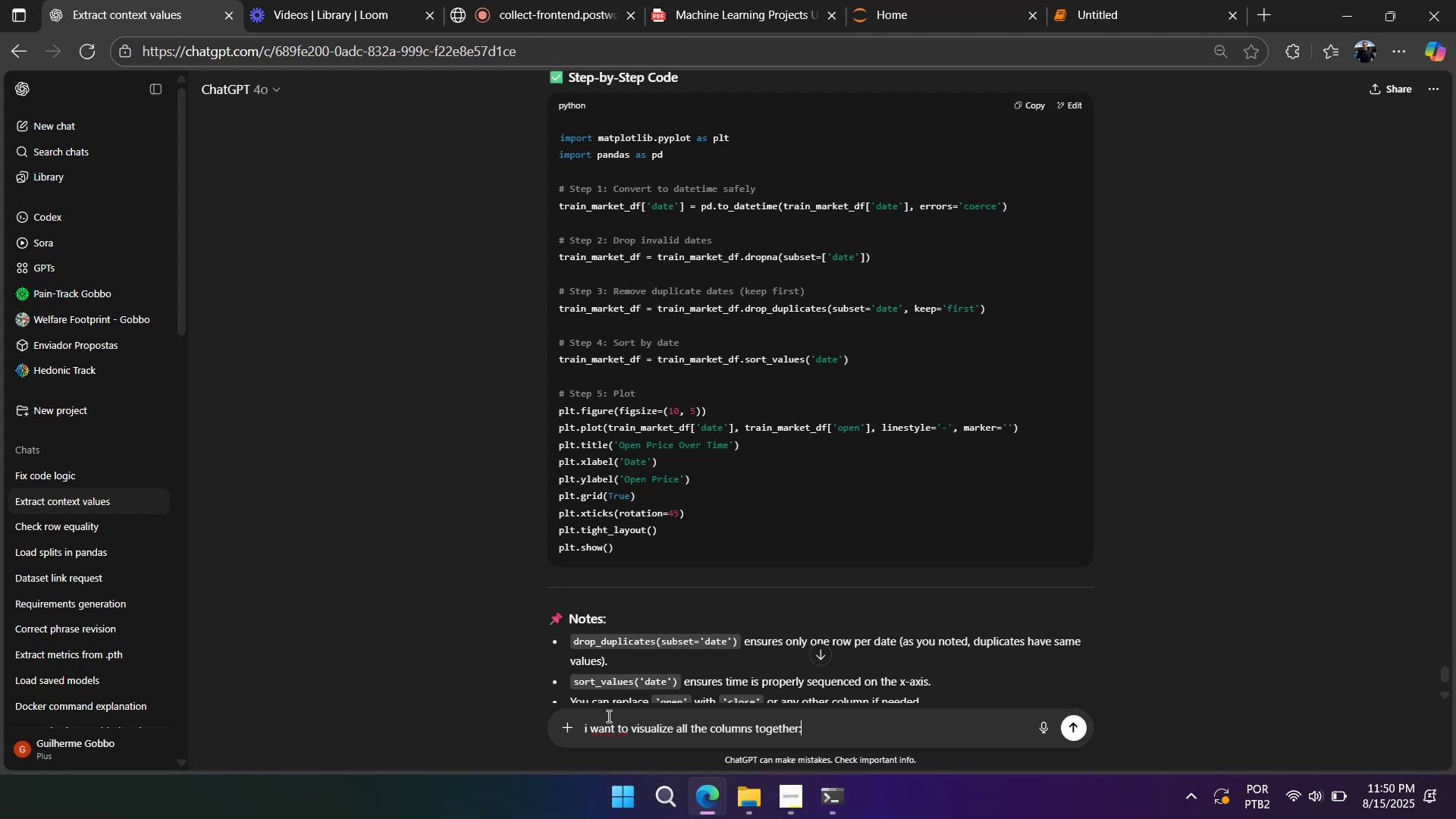 
key(Control+ControlLeft)
 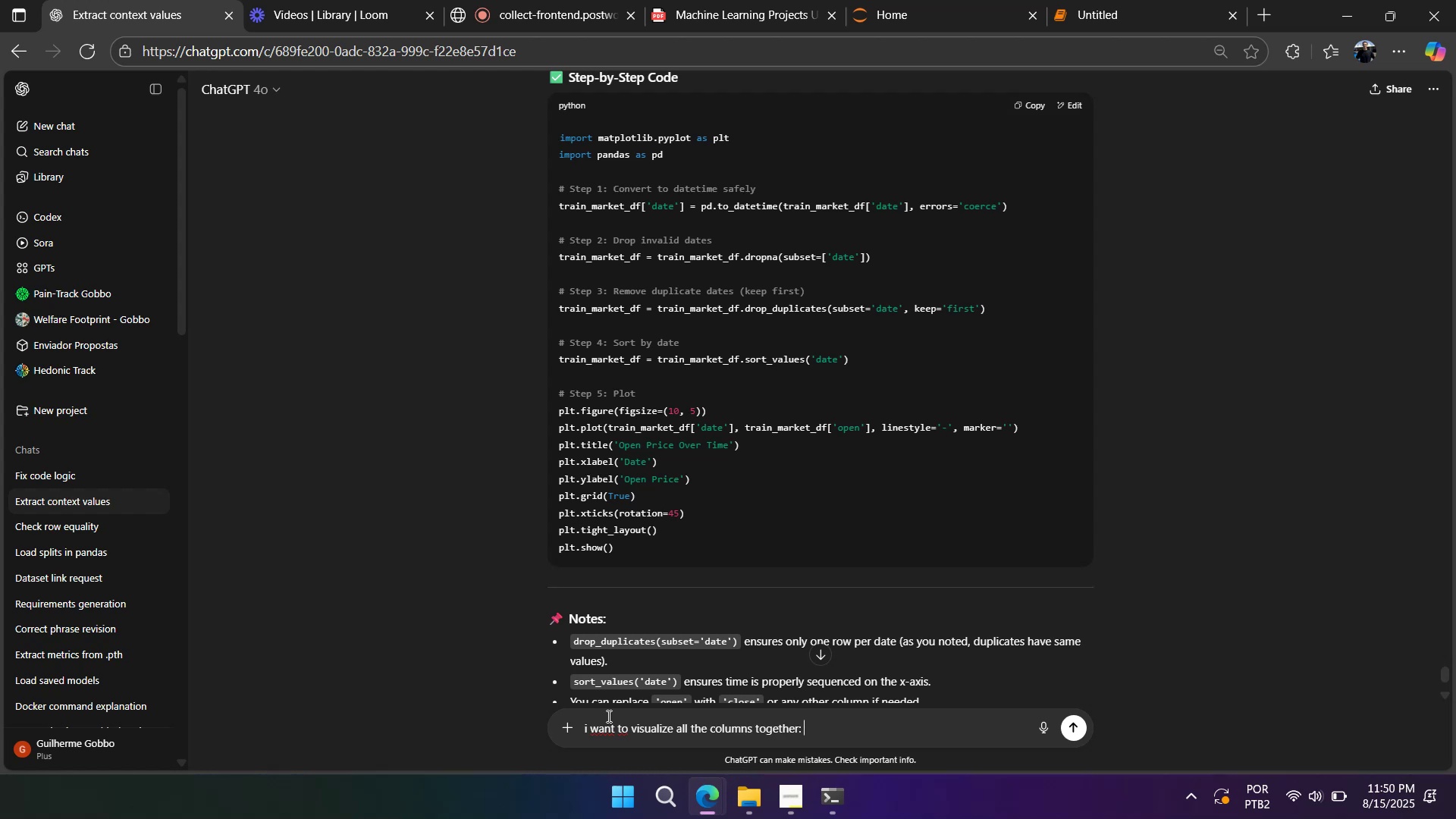 
key(Control+V)
 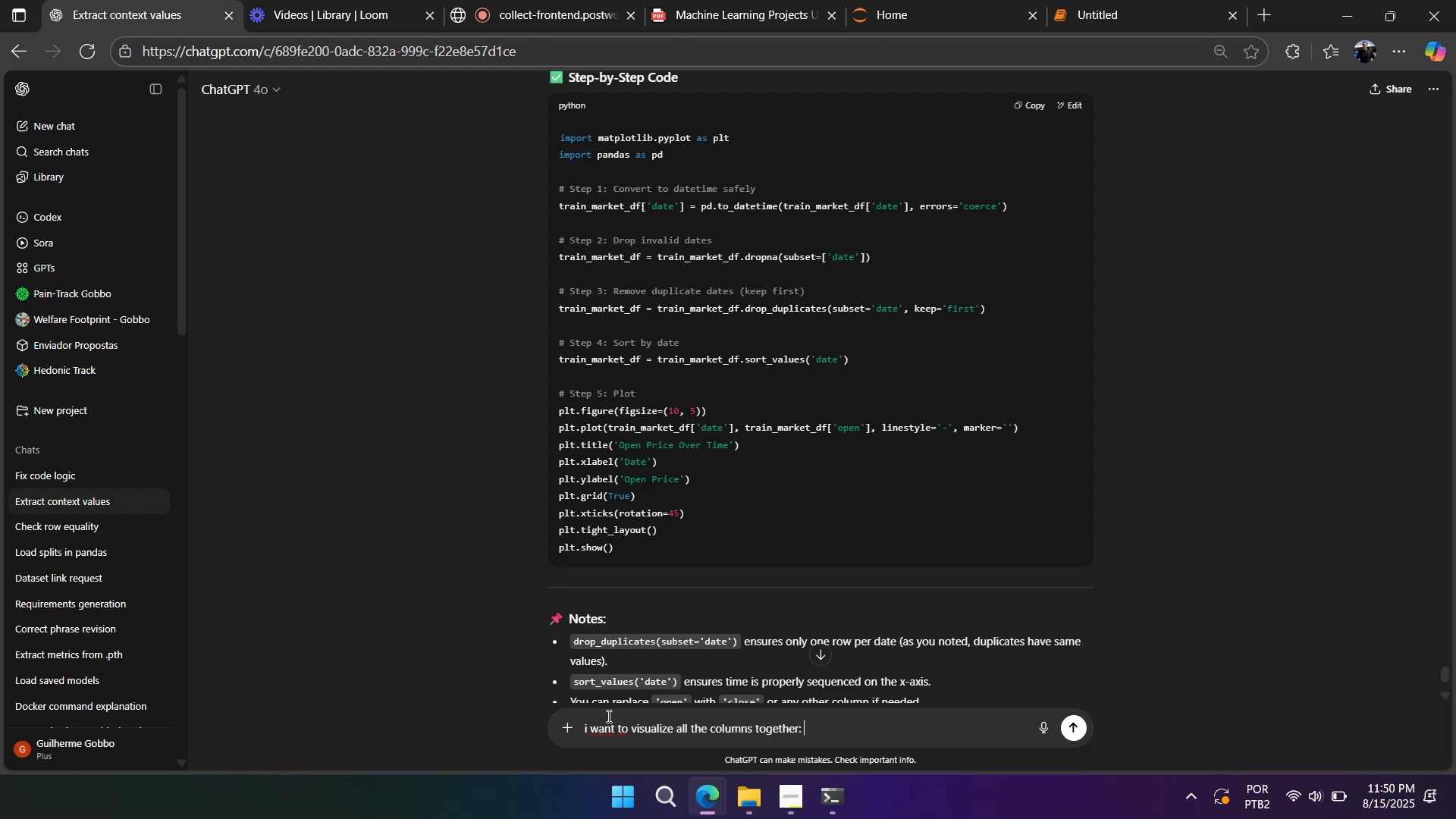 
key(Enter)
 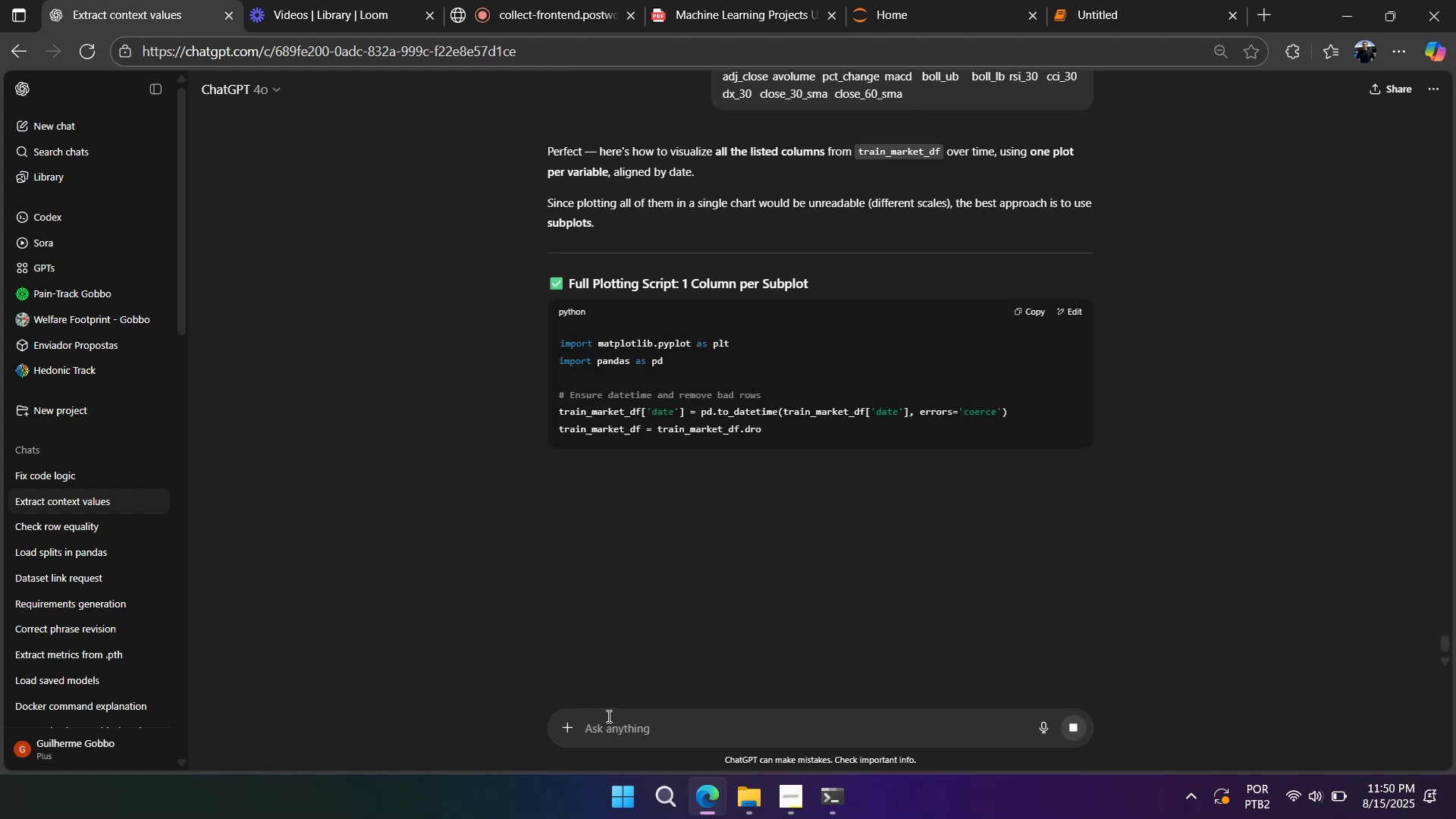 
wait(8.62)
 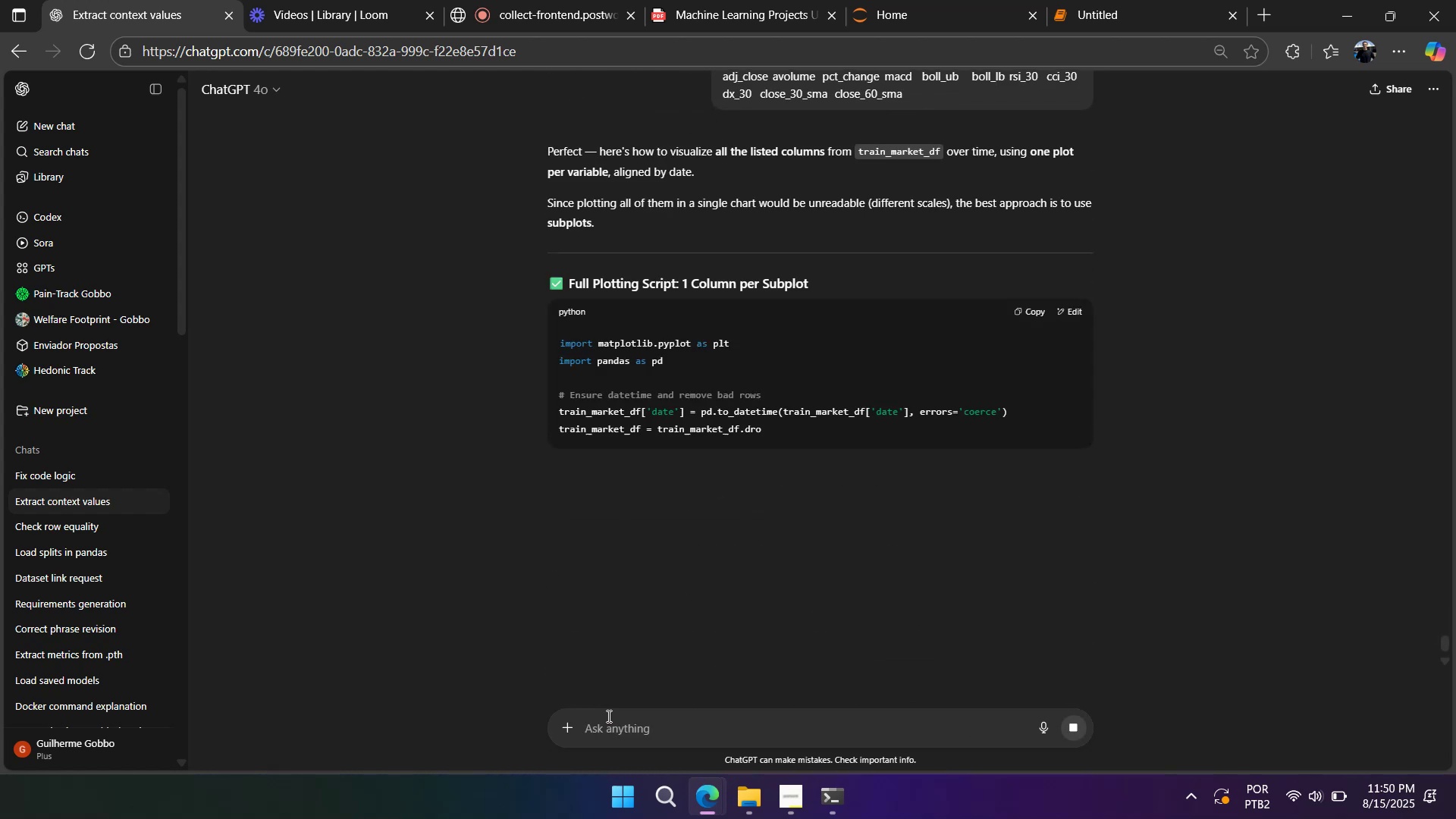 
scroll: coordinate [562, 306], scroll_direction: down, amount: 4.0
 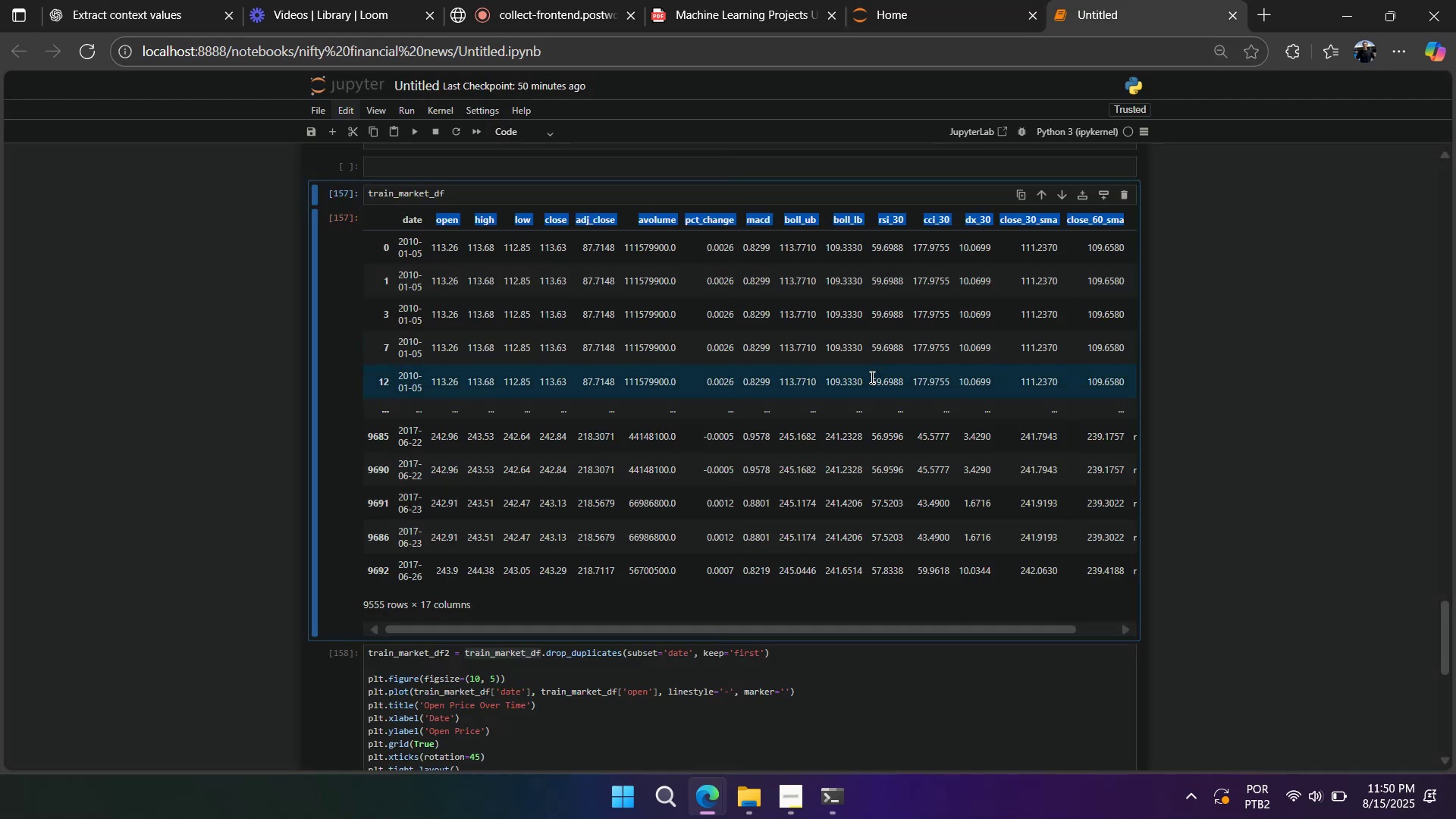 
left_click([755, 328])
 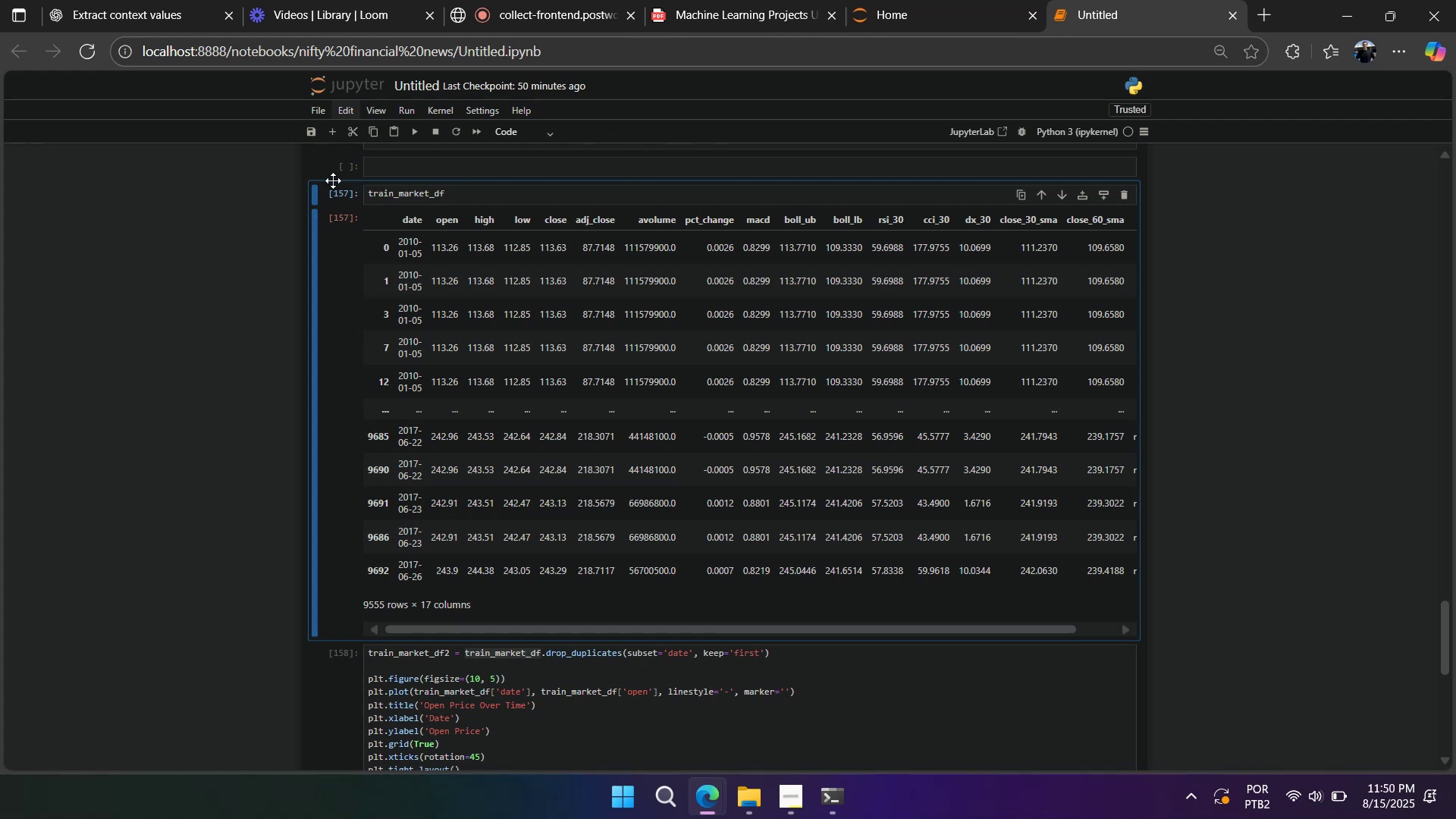 
double_click([327, 182])
 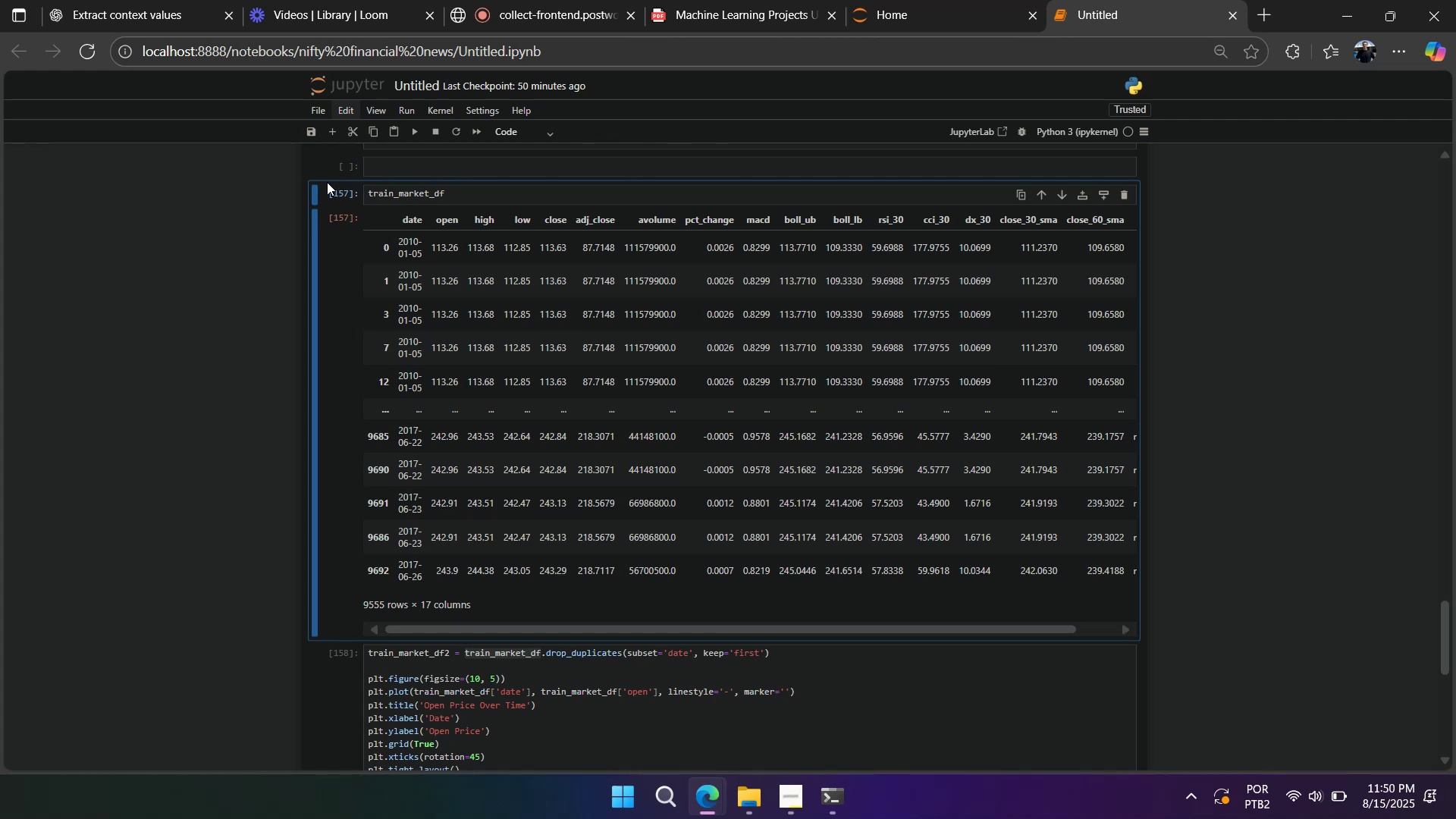 
type(dd)
 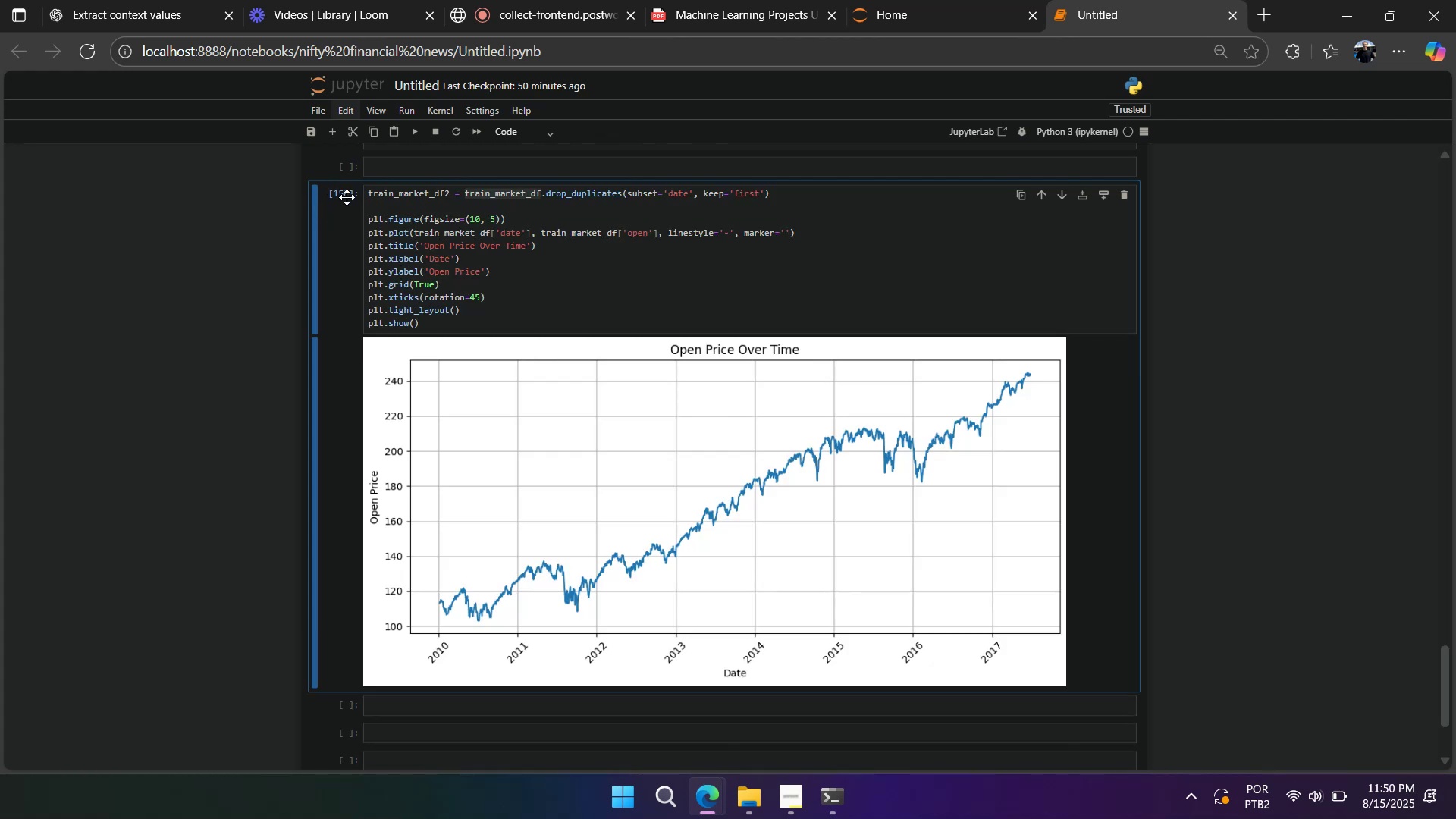 
left_click([410, 212])
 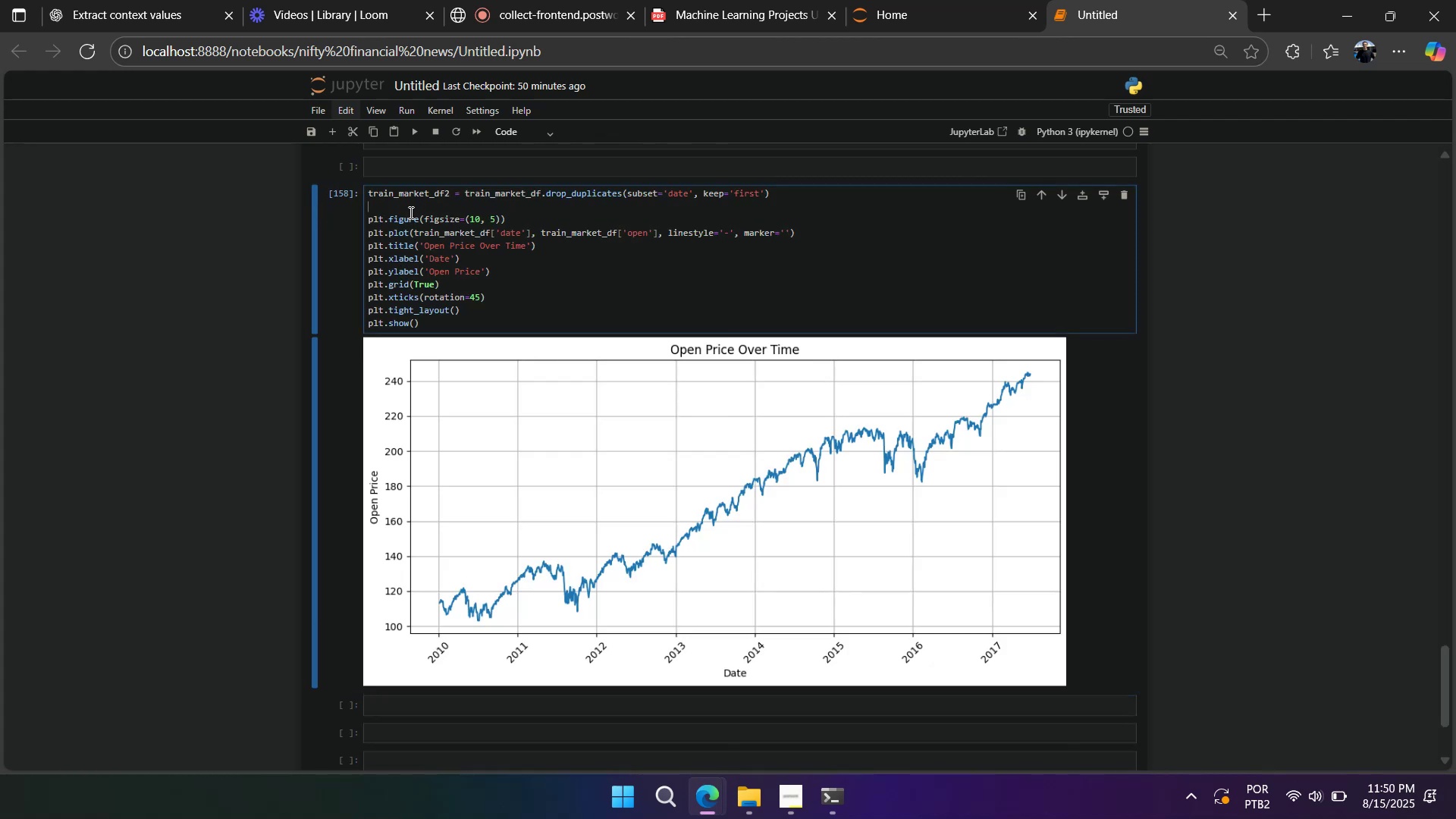 
key(Control+A)
 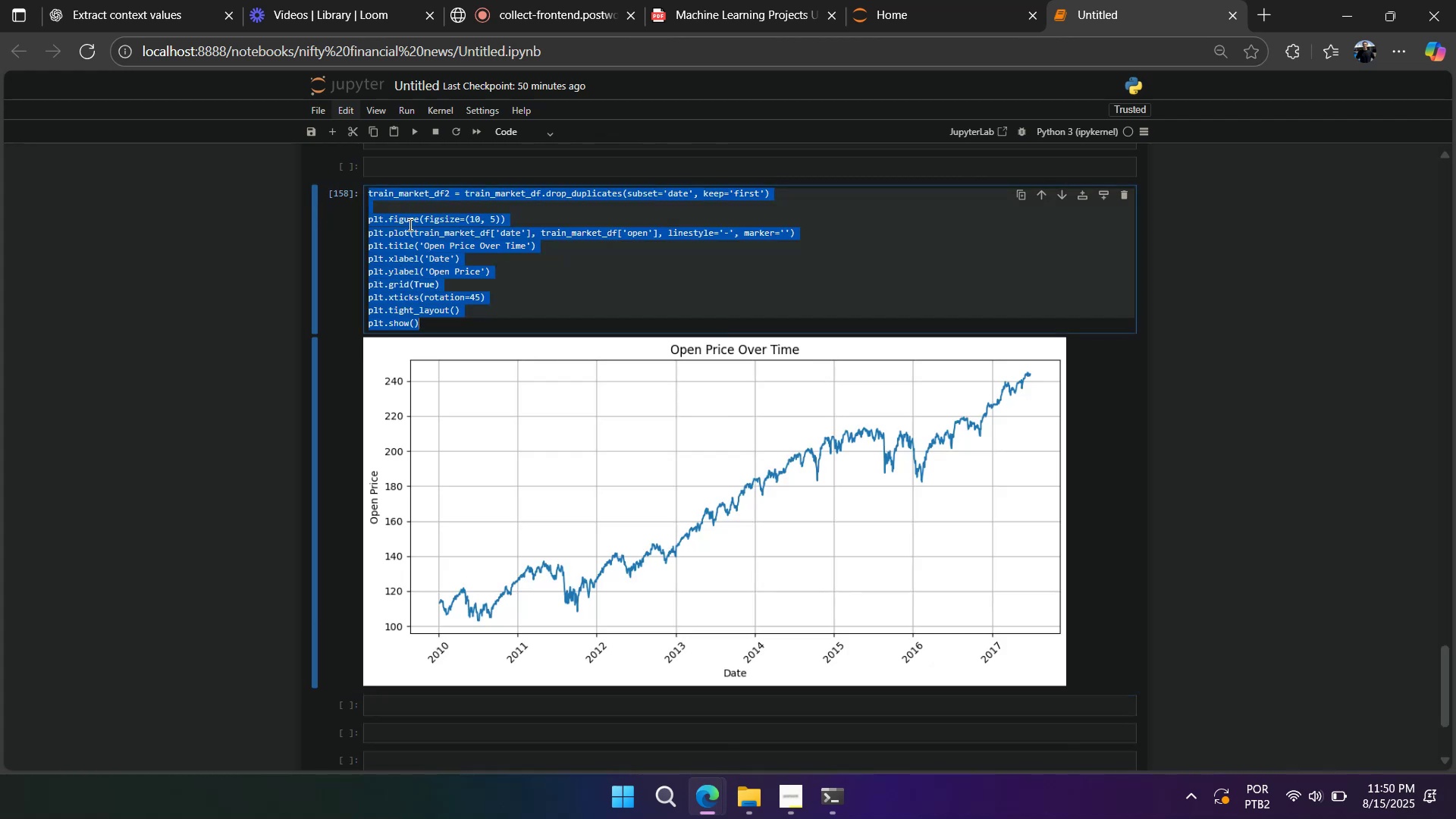 
key(Control+C)
 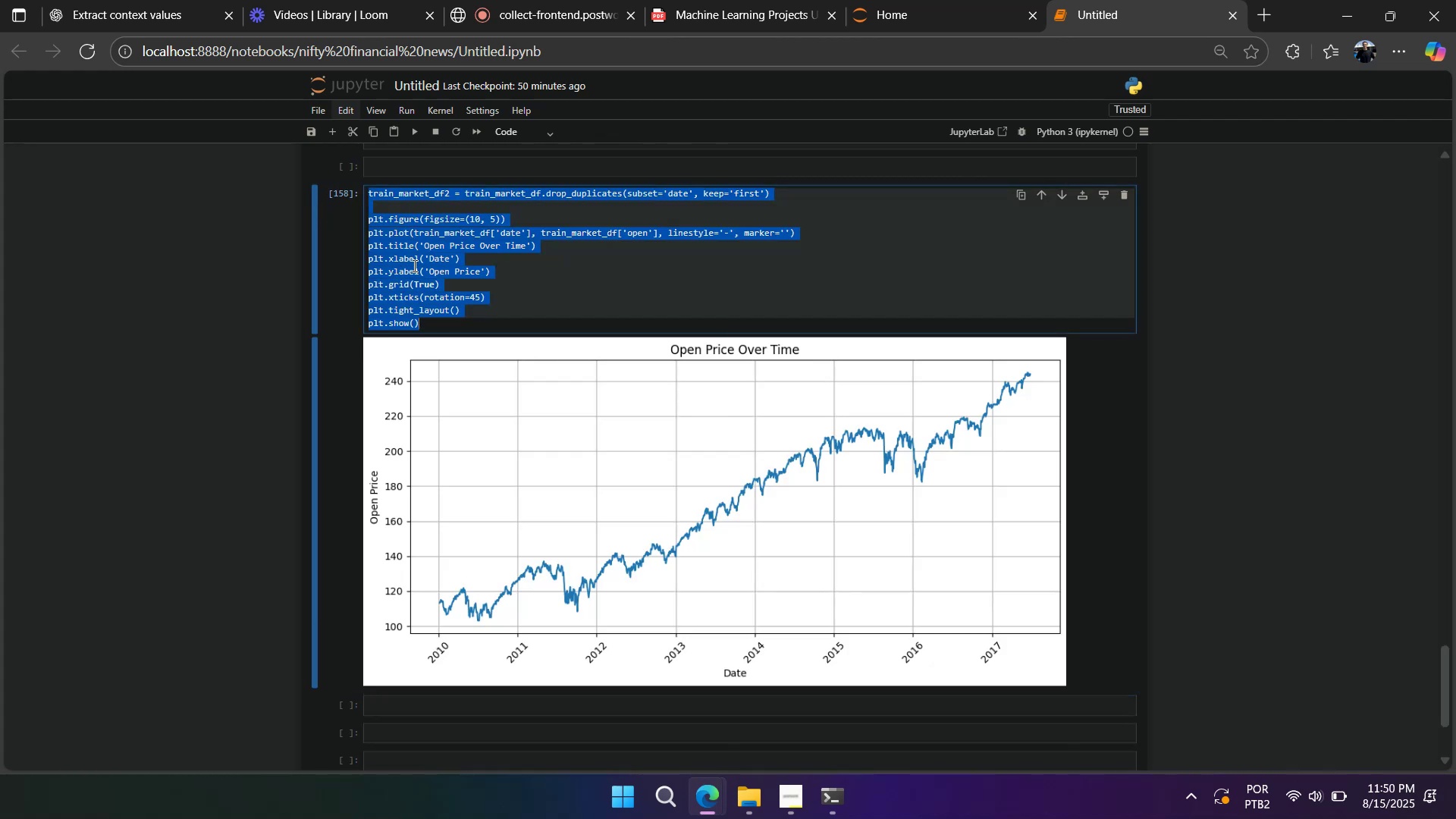 
key(Control+C)
 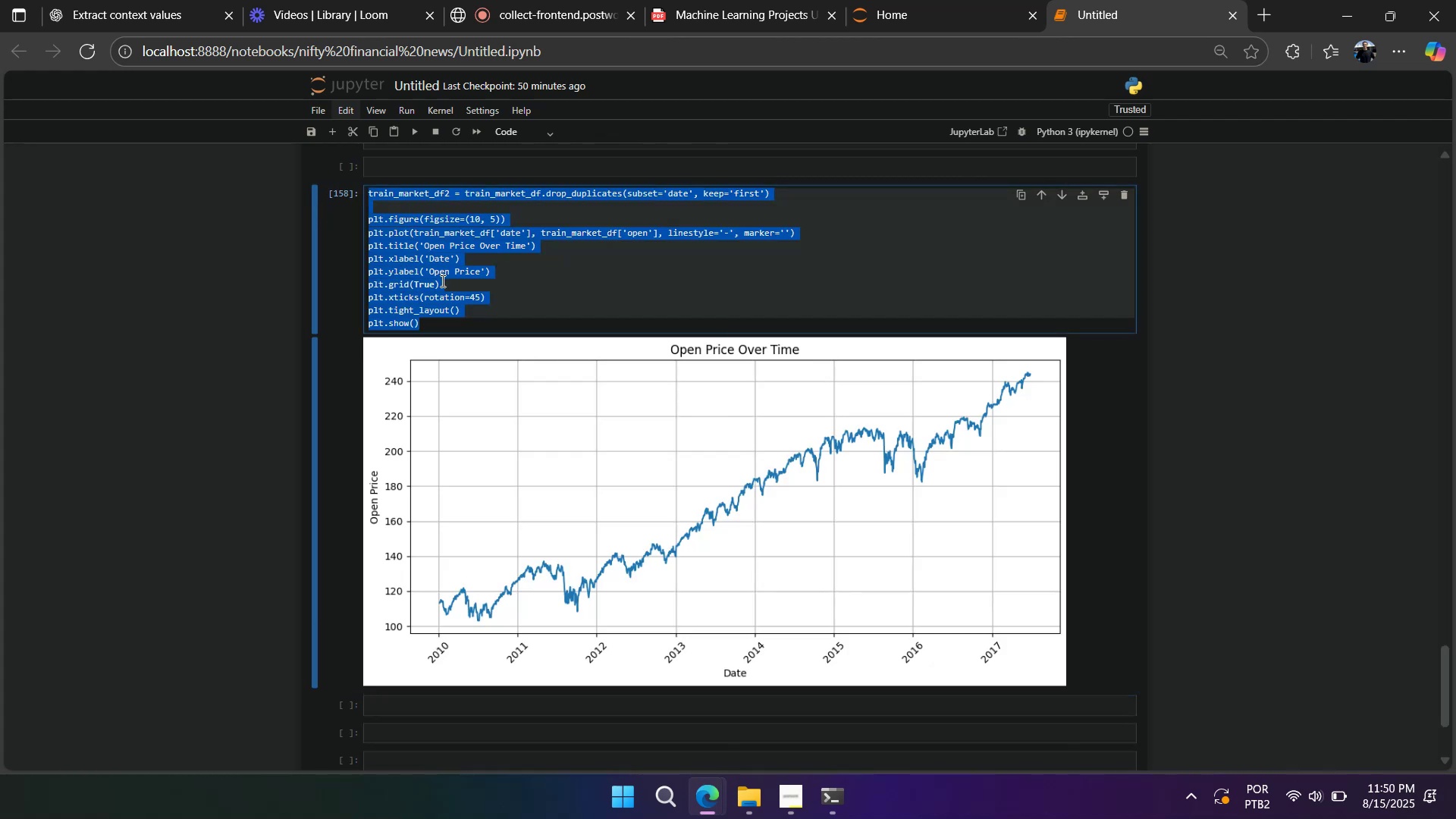 
left_click([441, 281])
 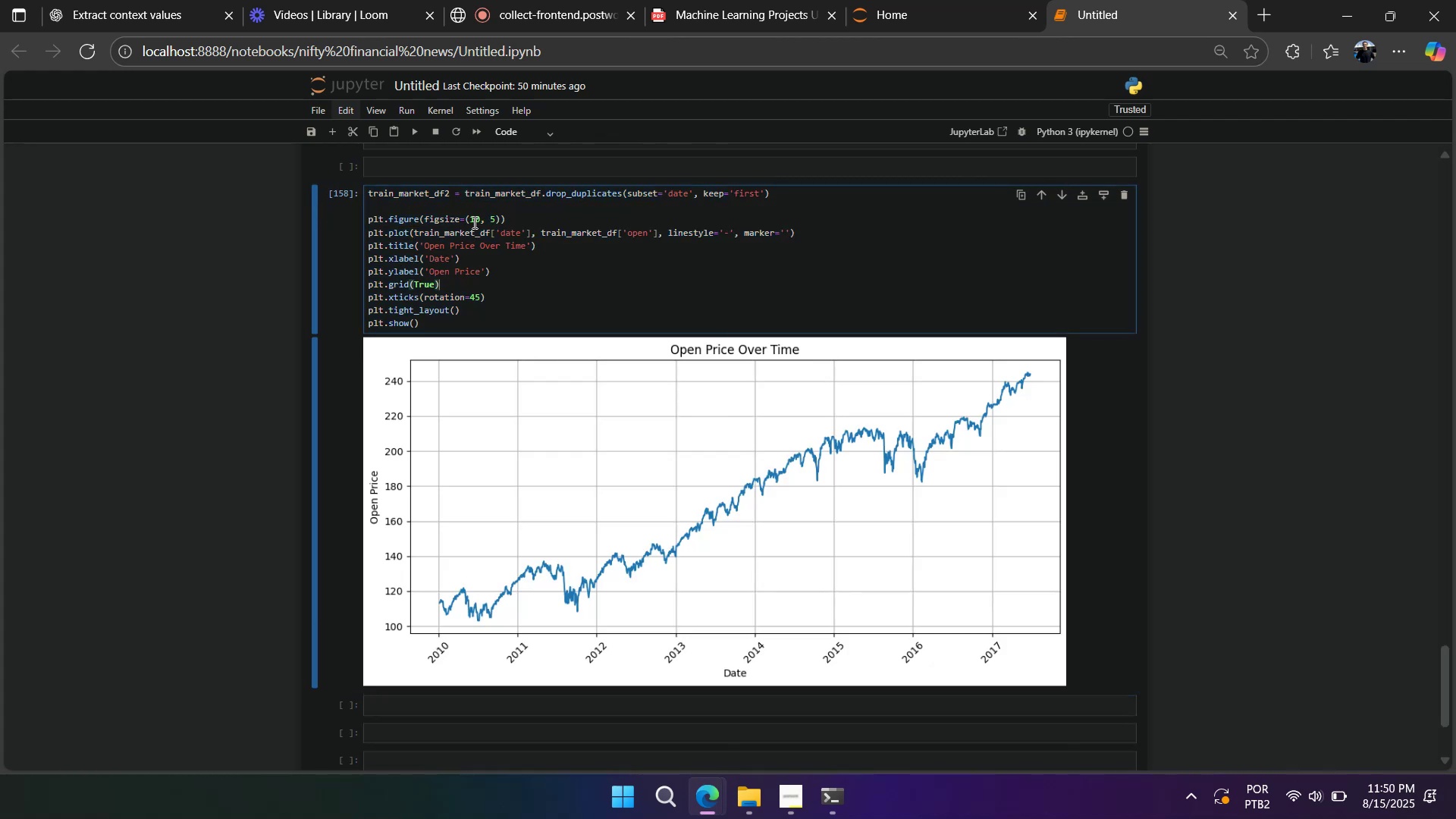 
double_click([473, 222])
 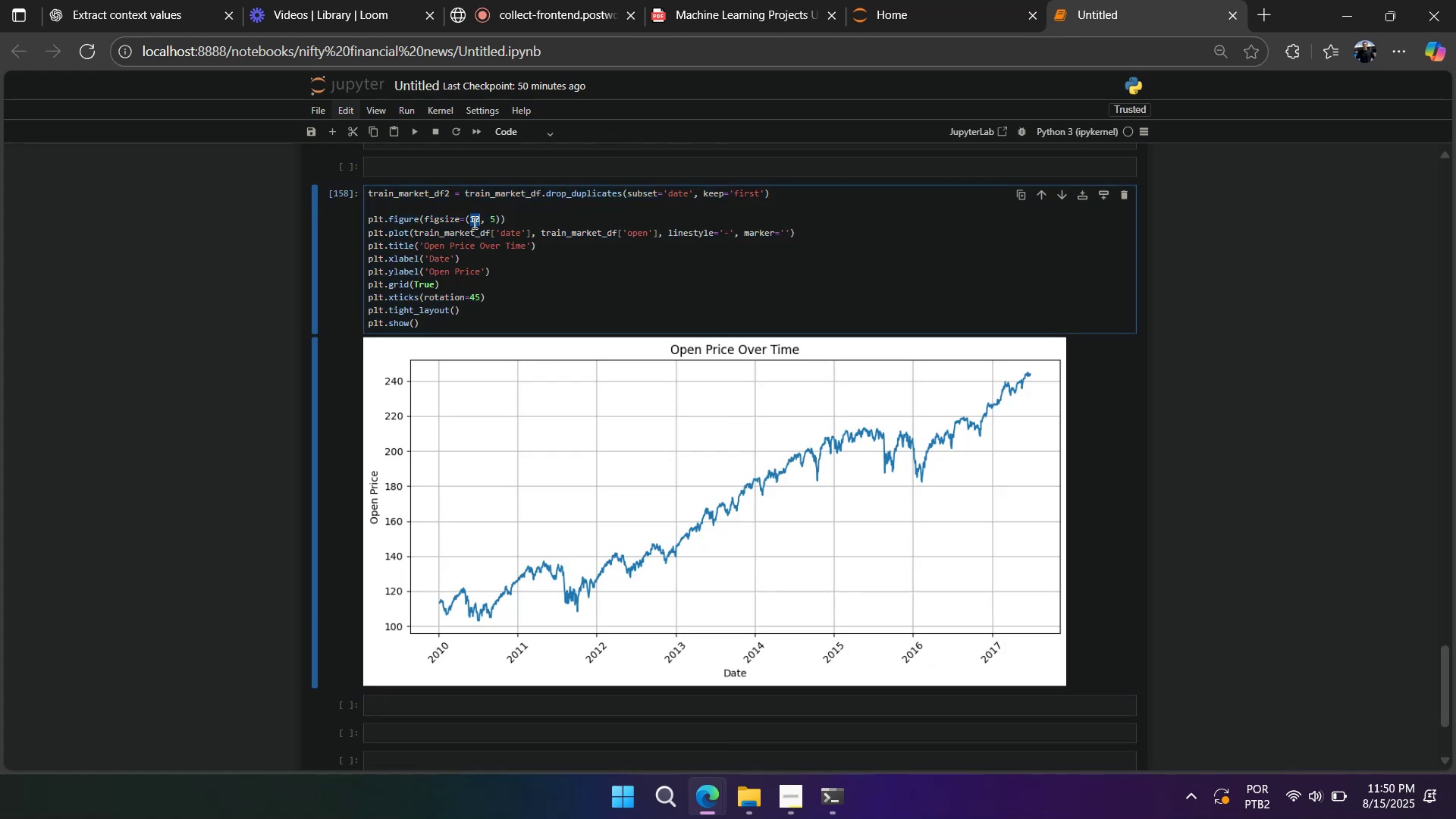 
key(Numpad1)
 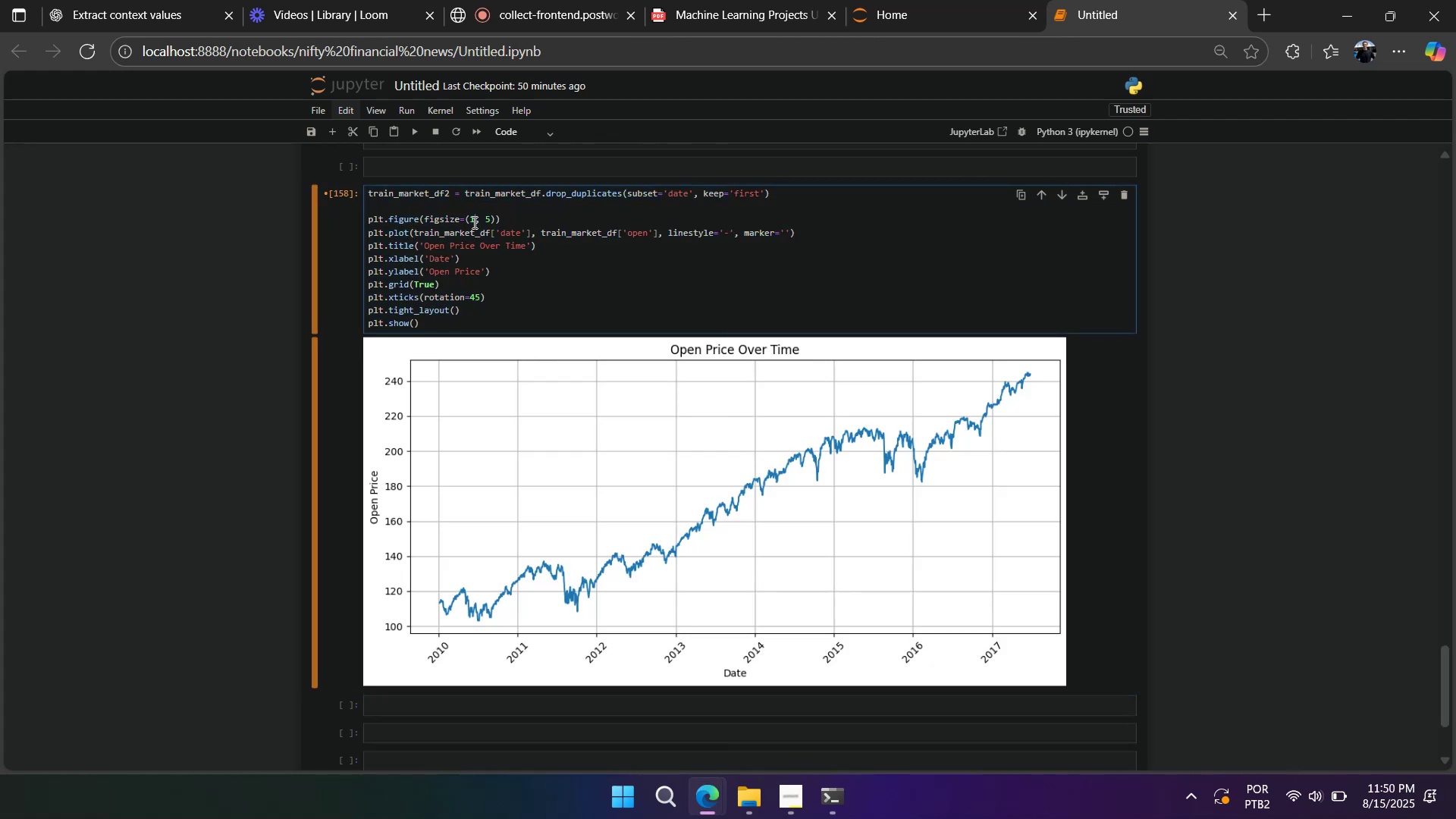 
key(Numpad2)
 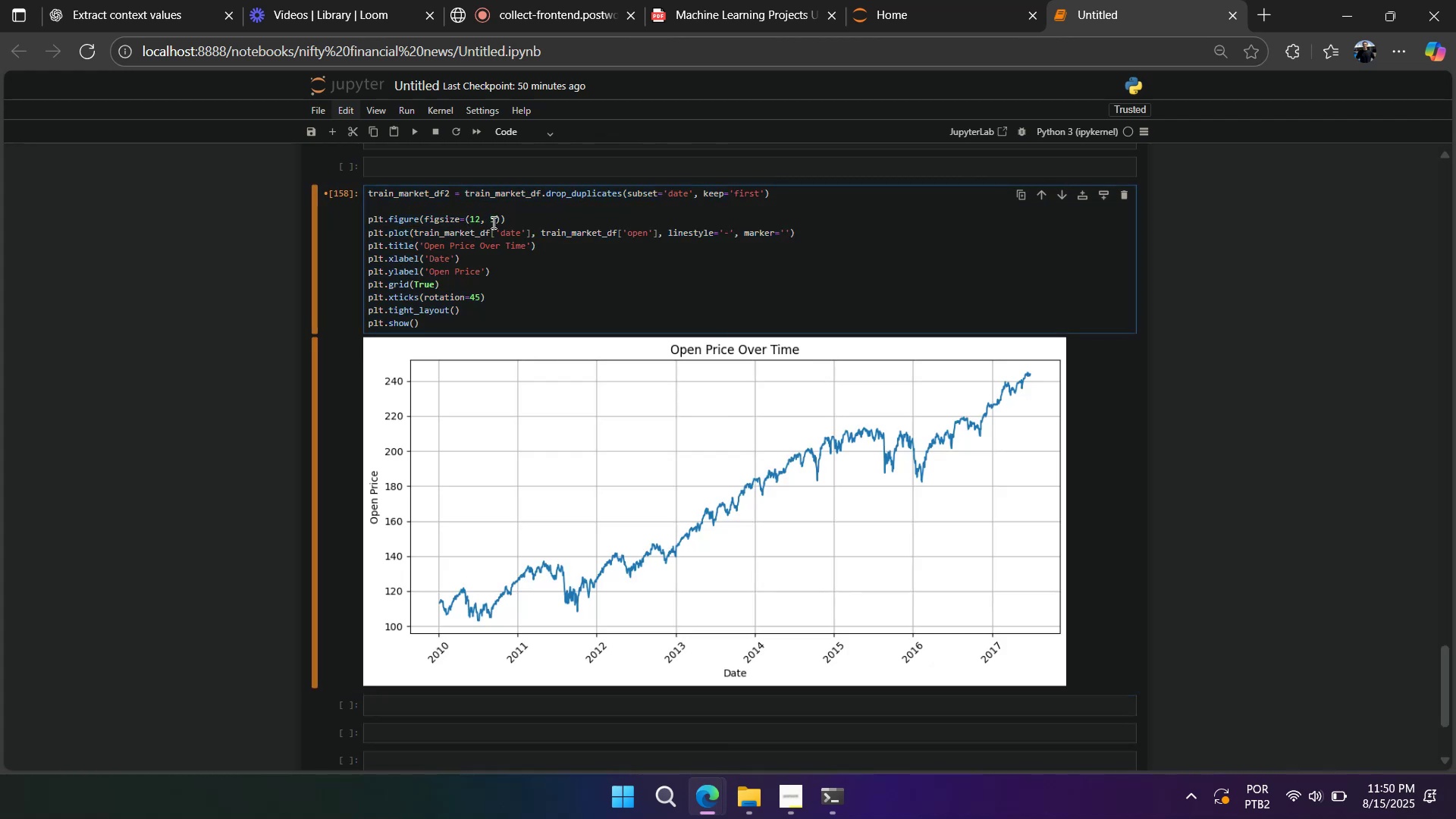 
left_click([497, 217])
 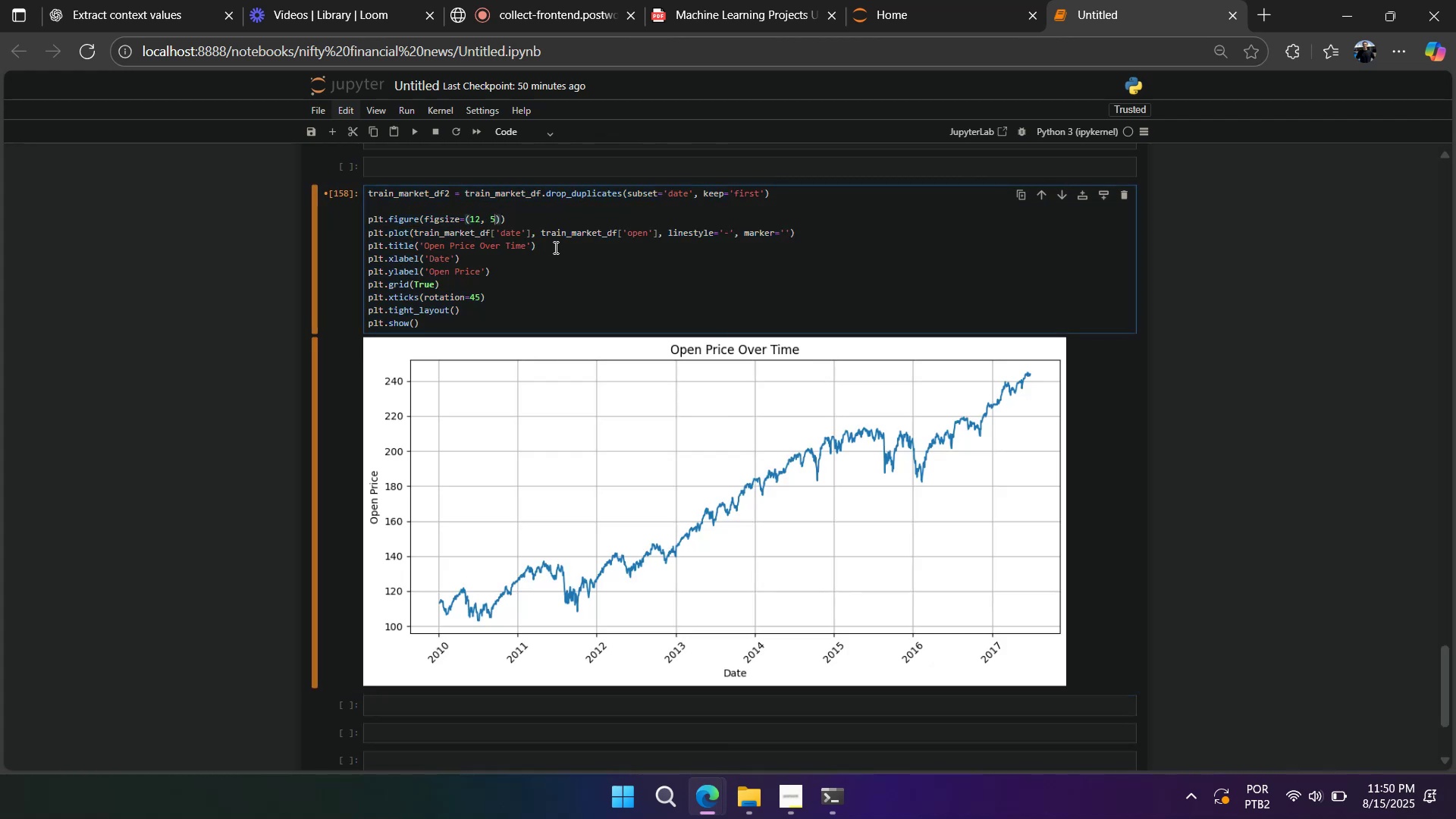 
key(Backspace)
 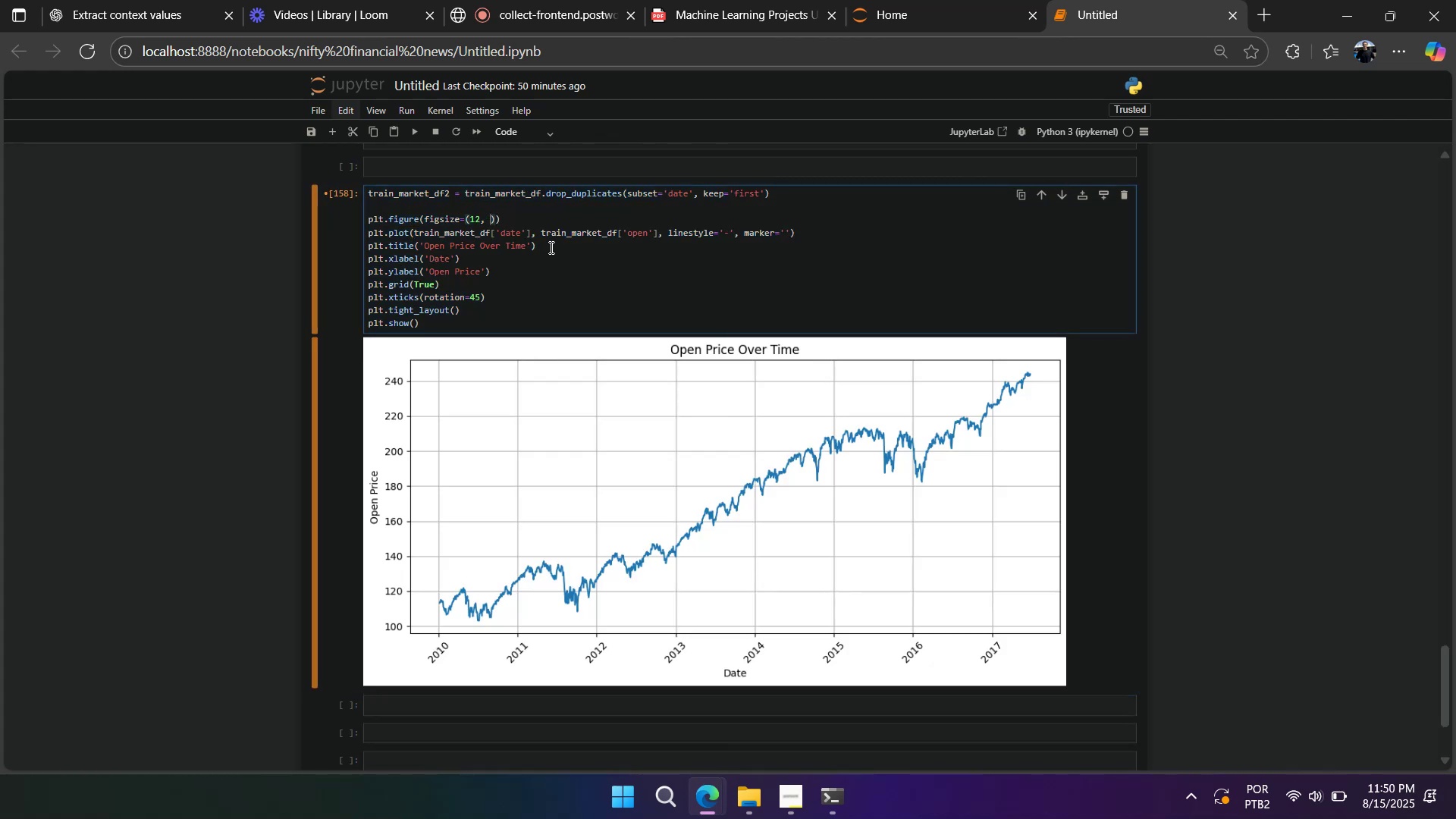 
key(Numpad4)
 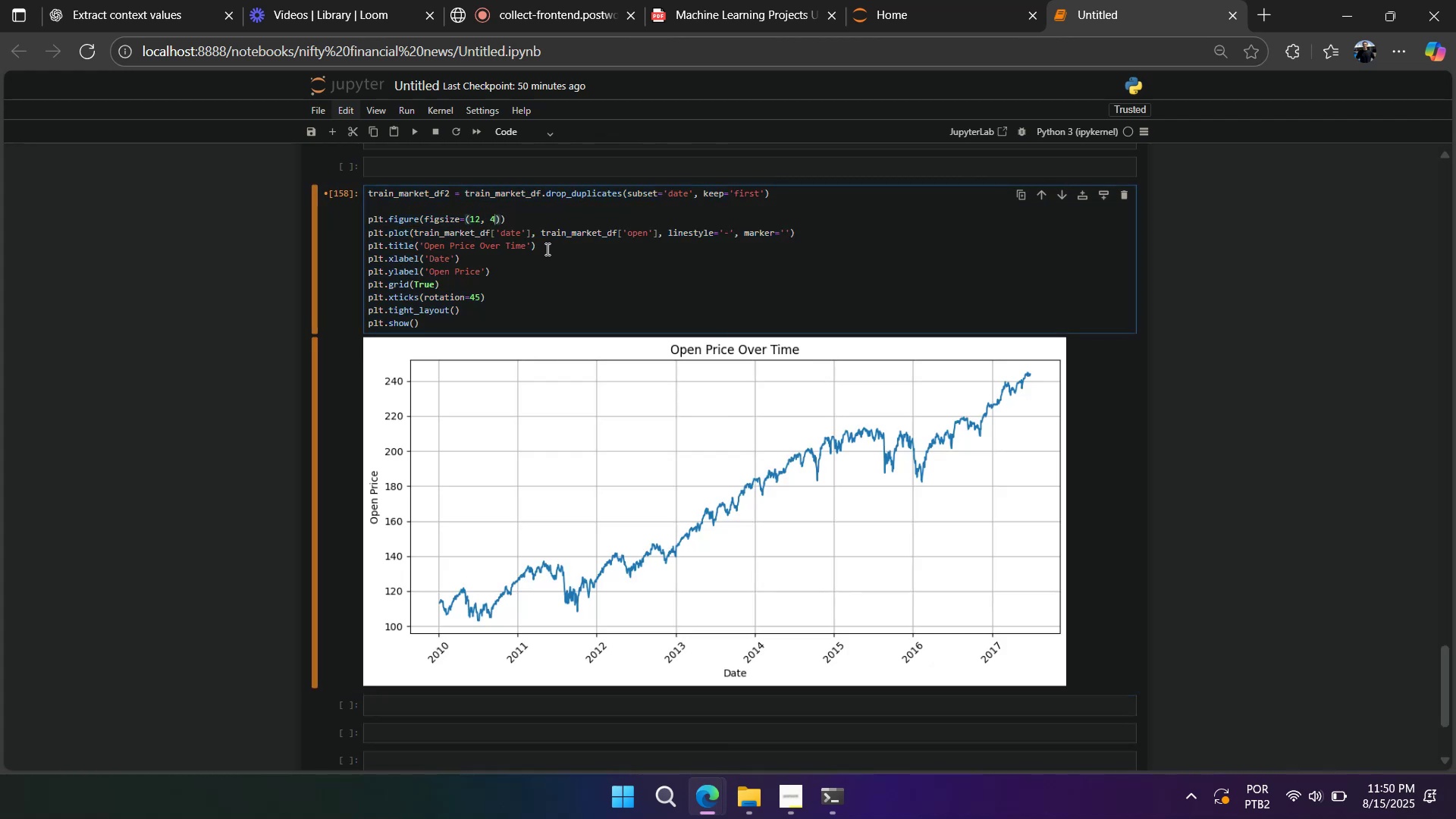 
key(Shift+Enter)
 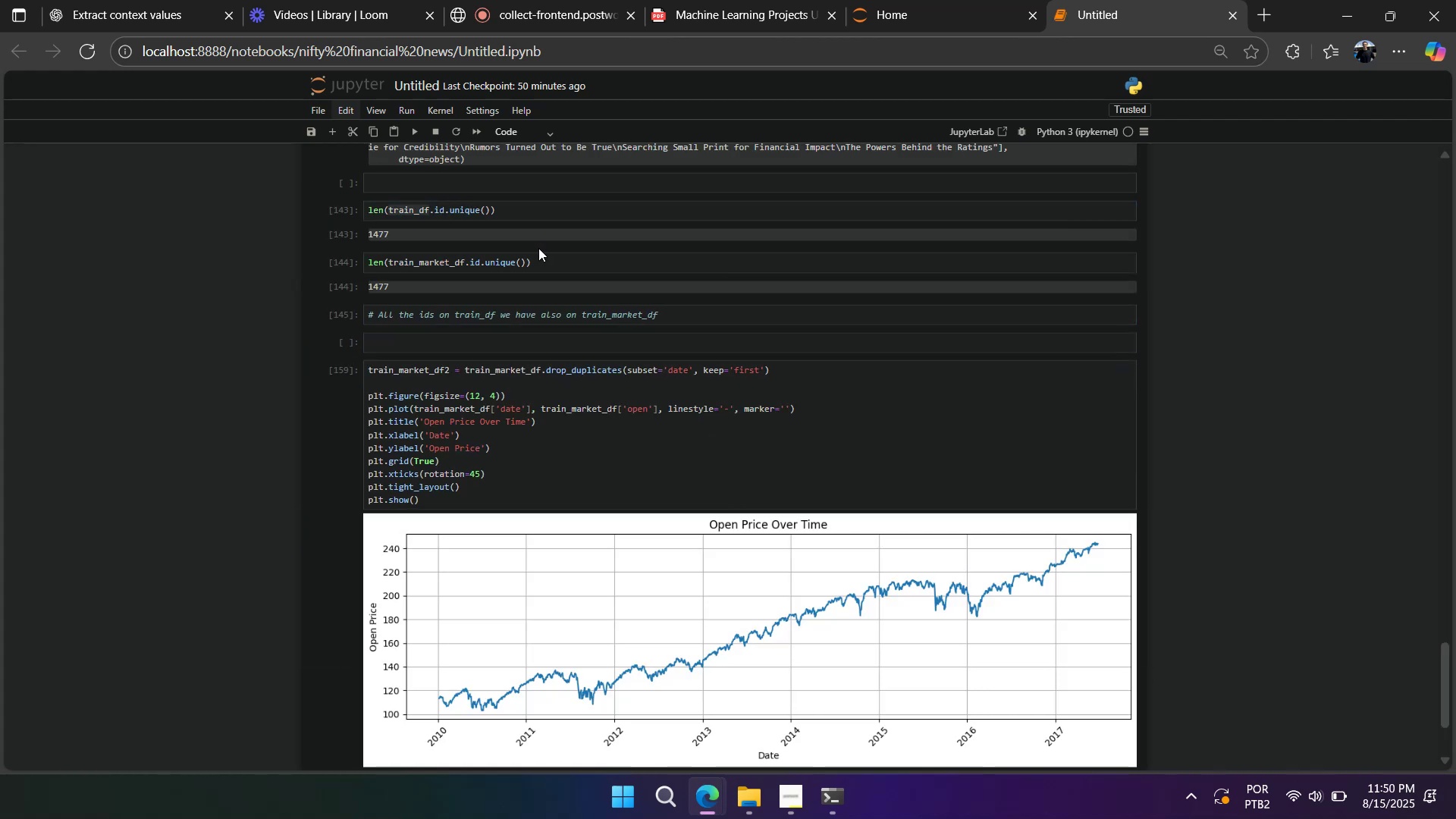 
scroll: coordinate [532, 250], scroll_direction: down, amount: 2.0
 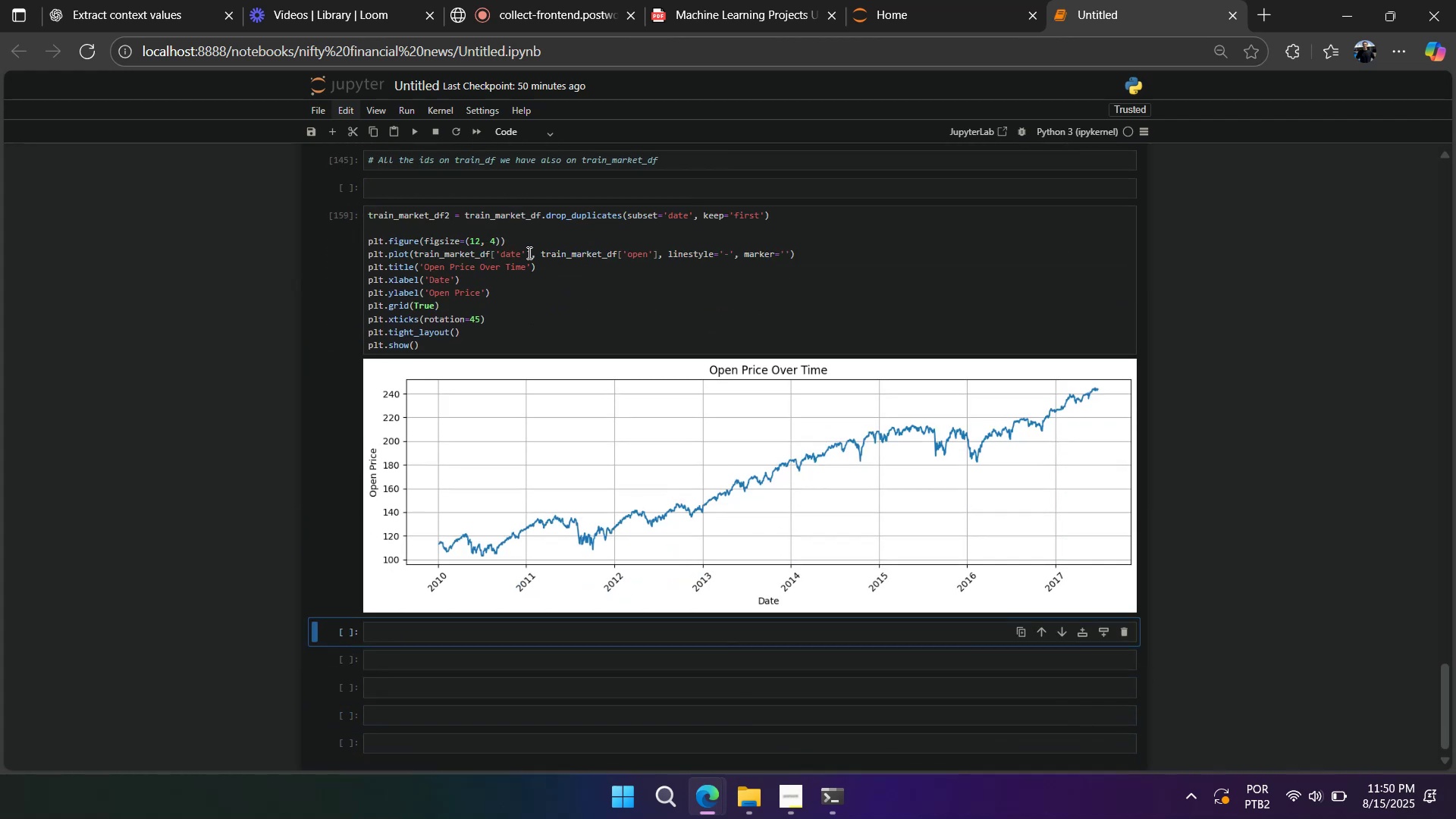 
scroll: coordinate [490, 391], scroll_direction: up, amount: 11.0
 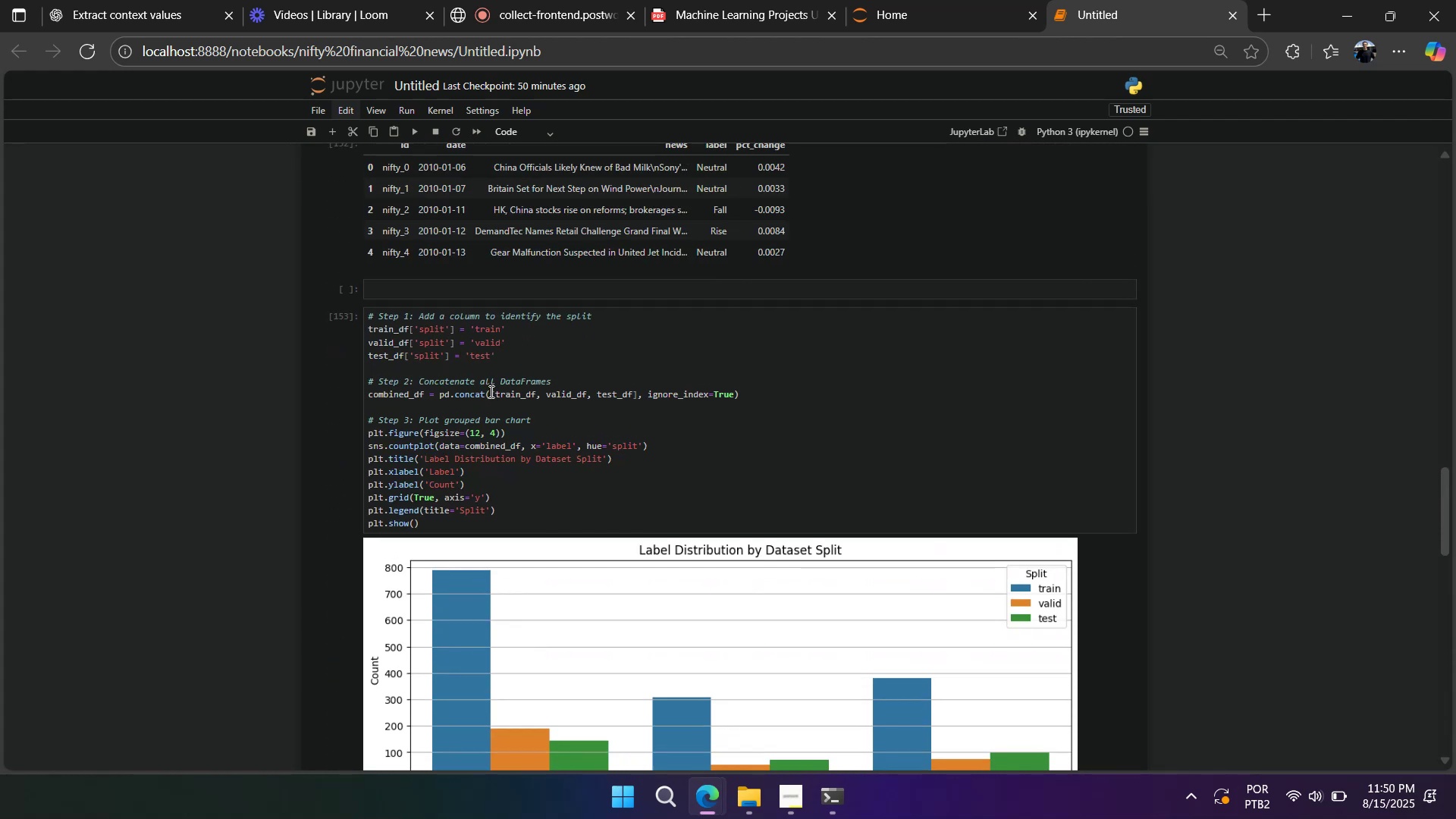 
scroll: coordinate [489, 392], scroll_direction: down, amount: 5.0
 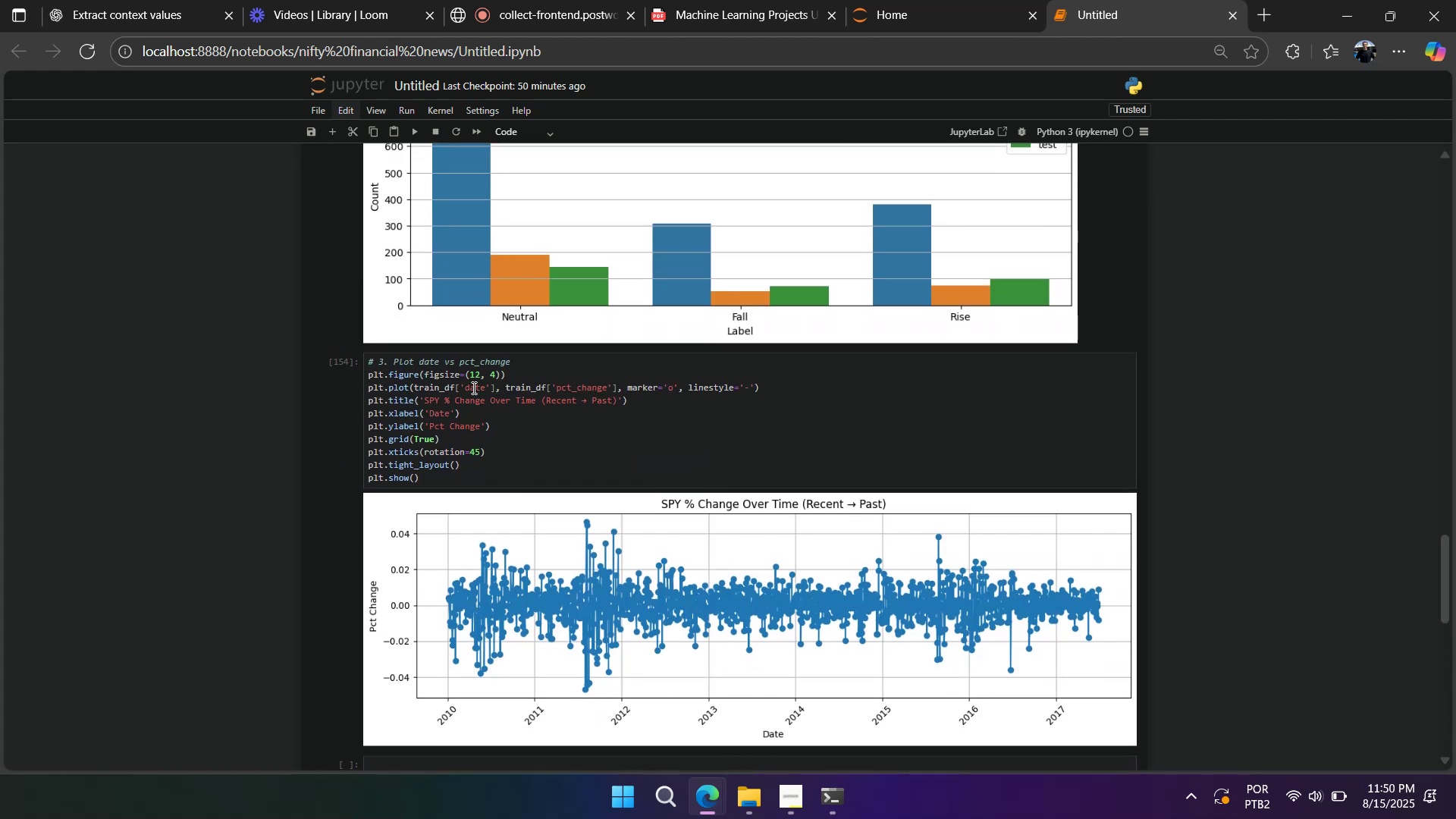 
left_click([479, 376])
 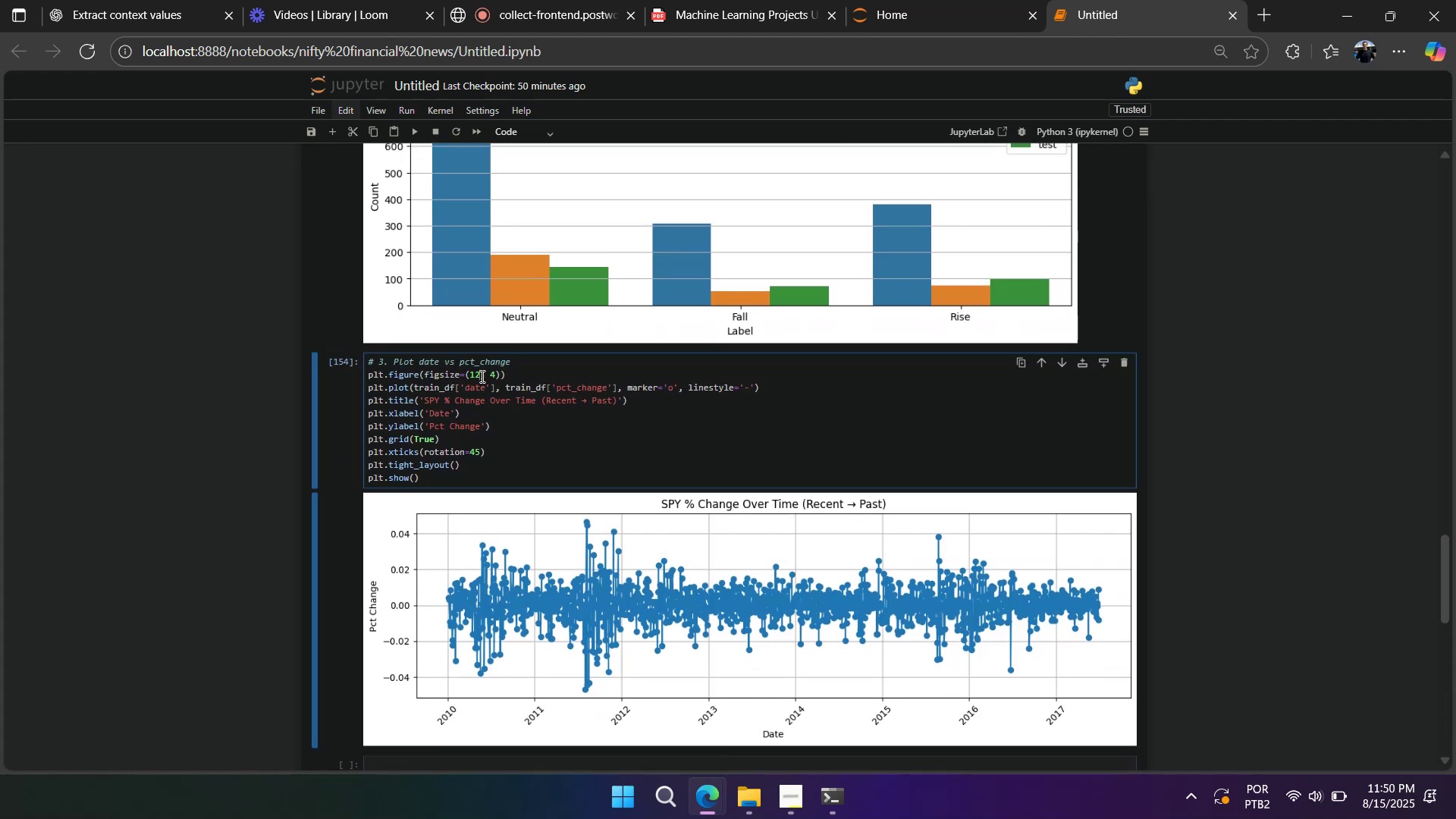 
key(Enter)
 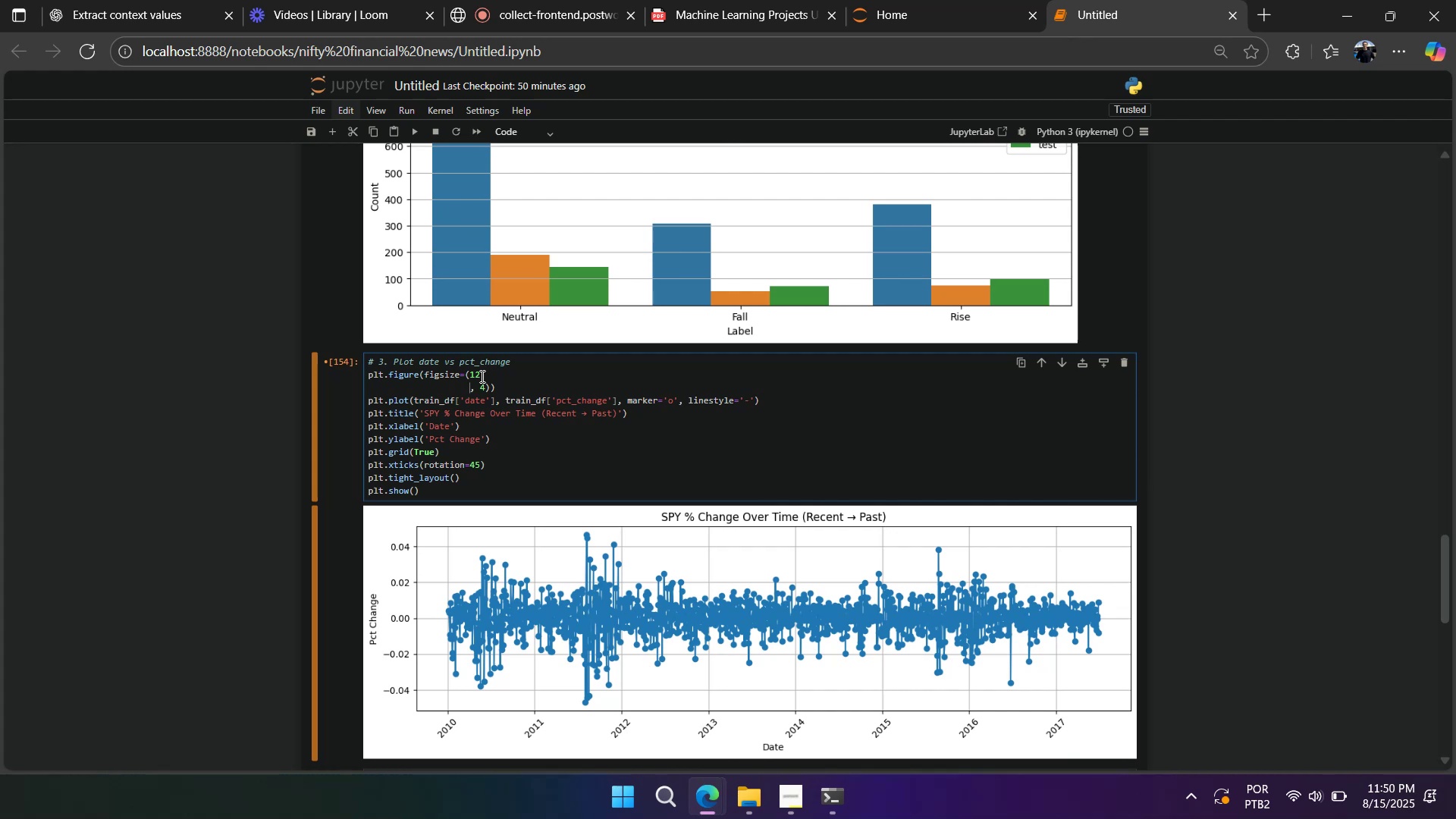 
key(Control+ControlLeft)
 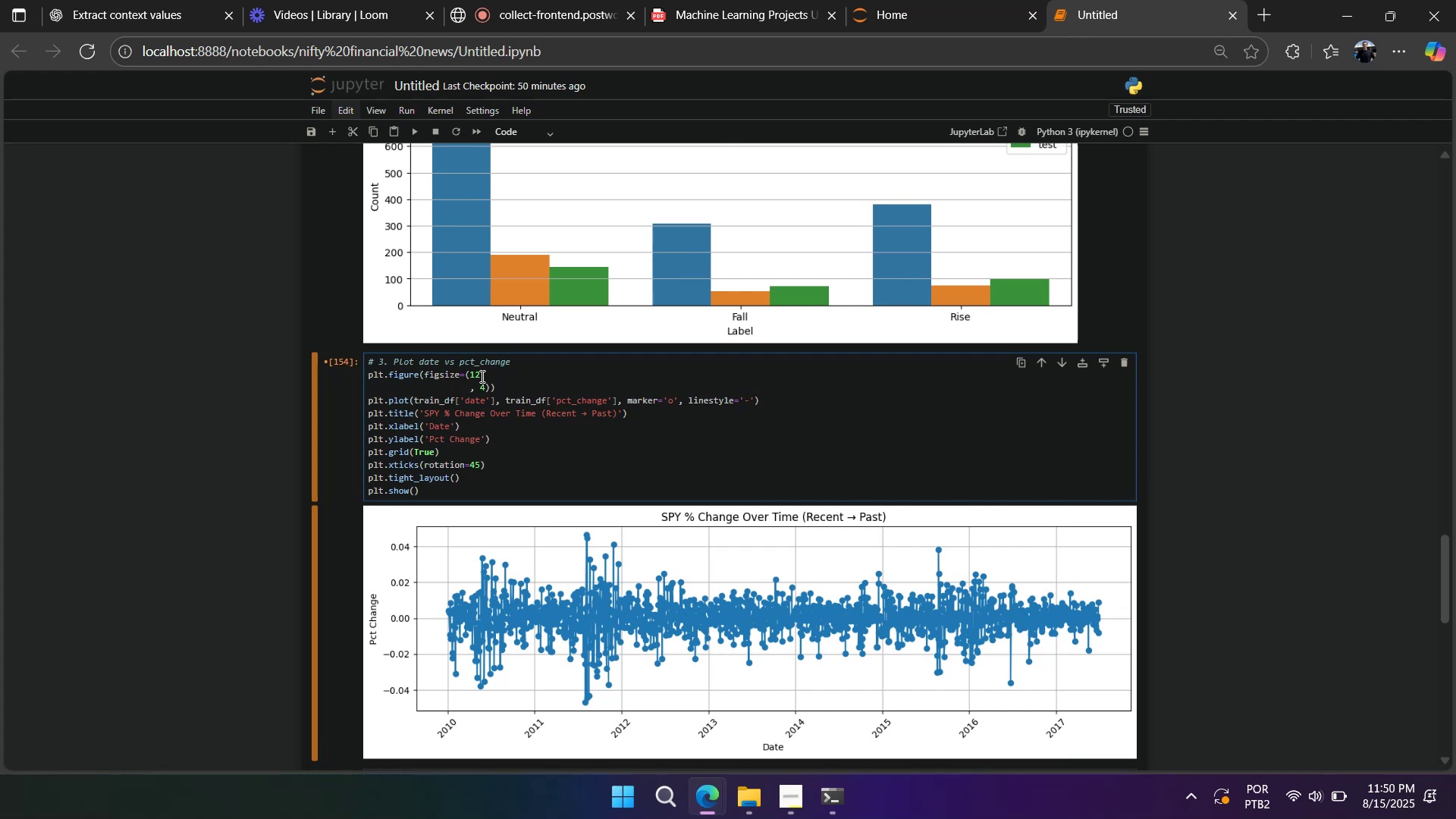 
key(Control+Z)
 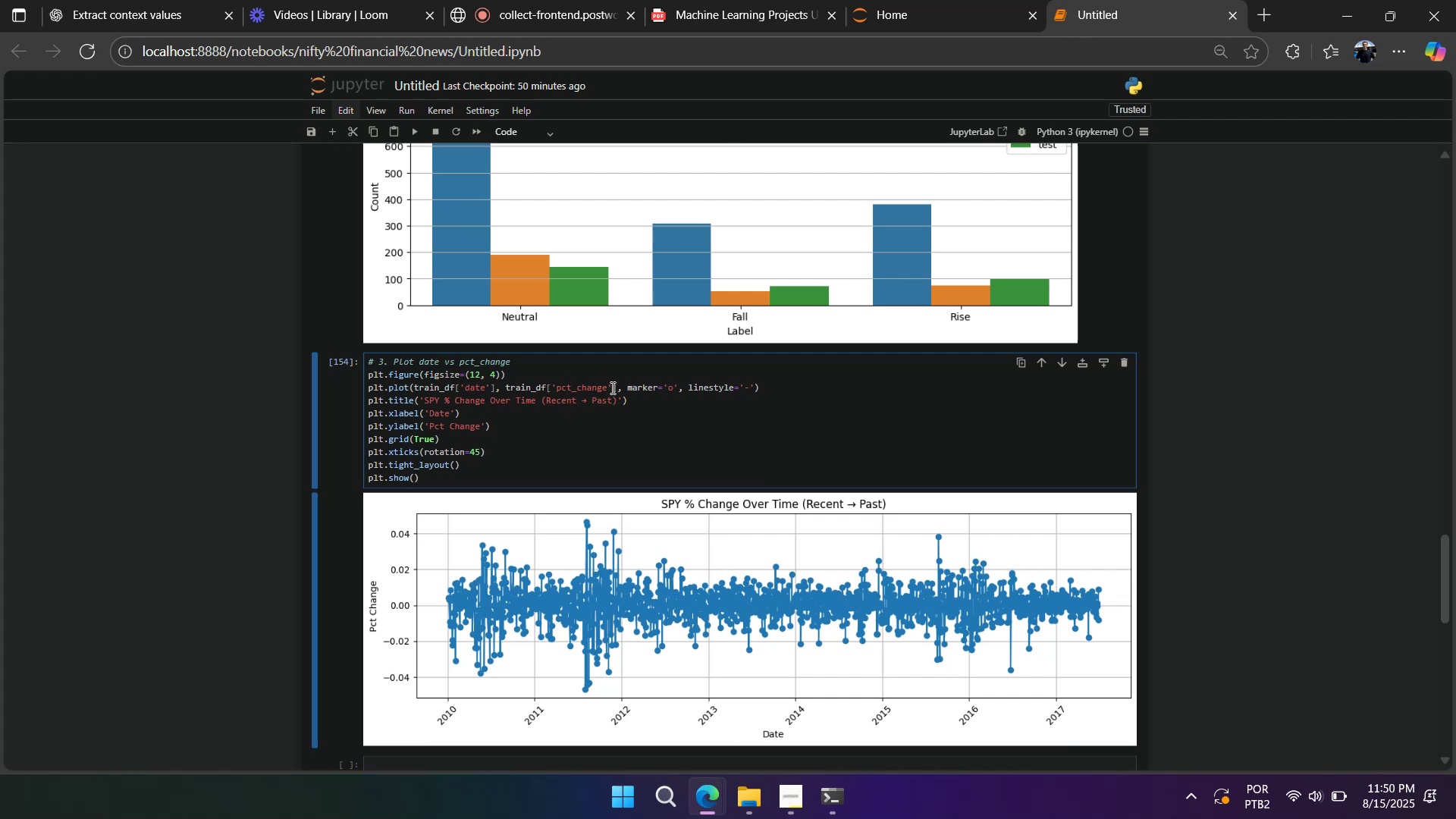 
key(Backspace)
 